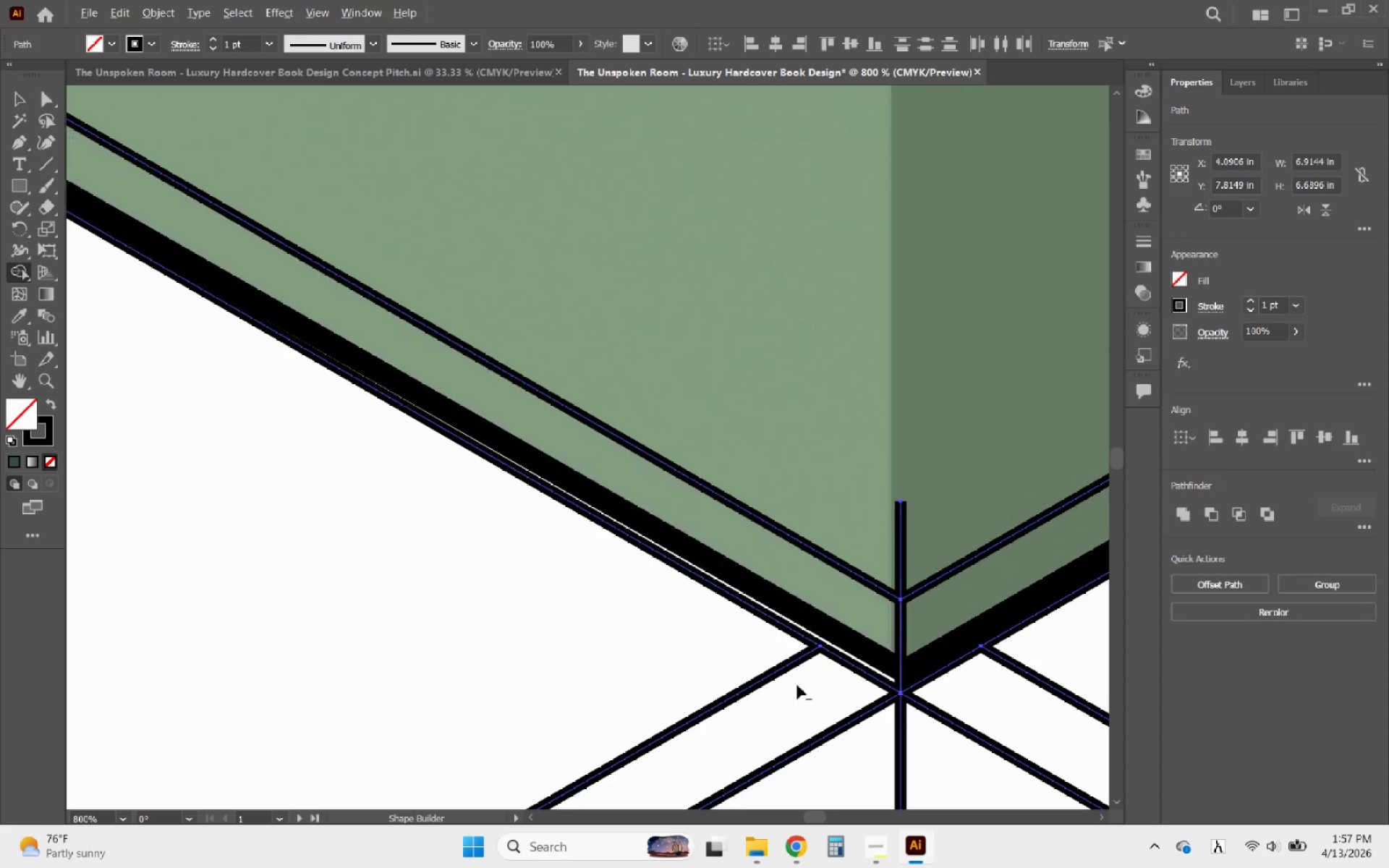 
hold_key(key=AltLeft, duration=1.26)
scroll: coordinate [777, 711], scroll_direction: down, amount: 5.0
 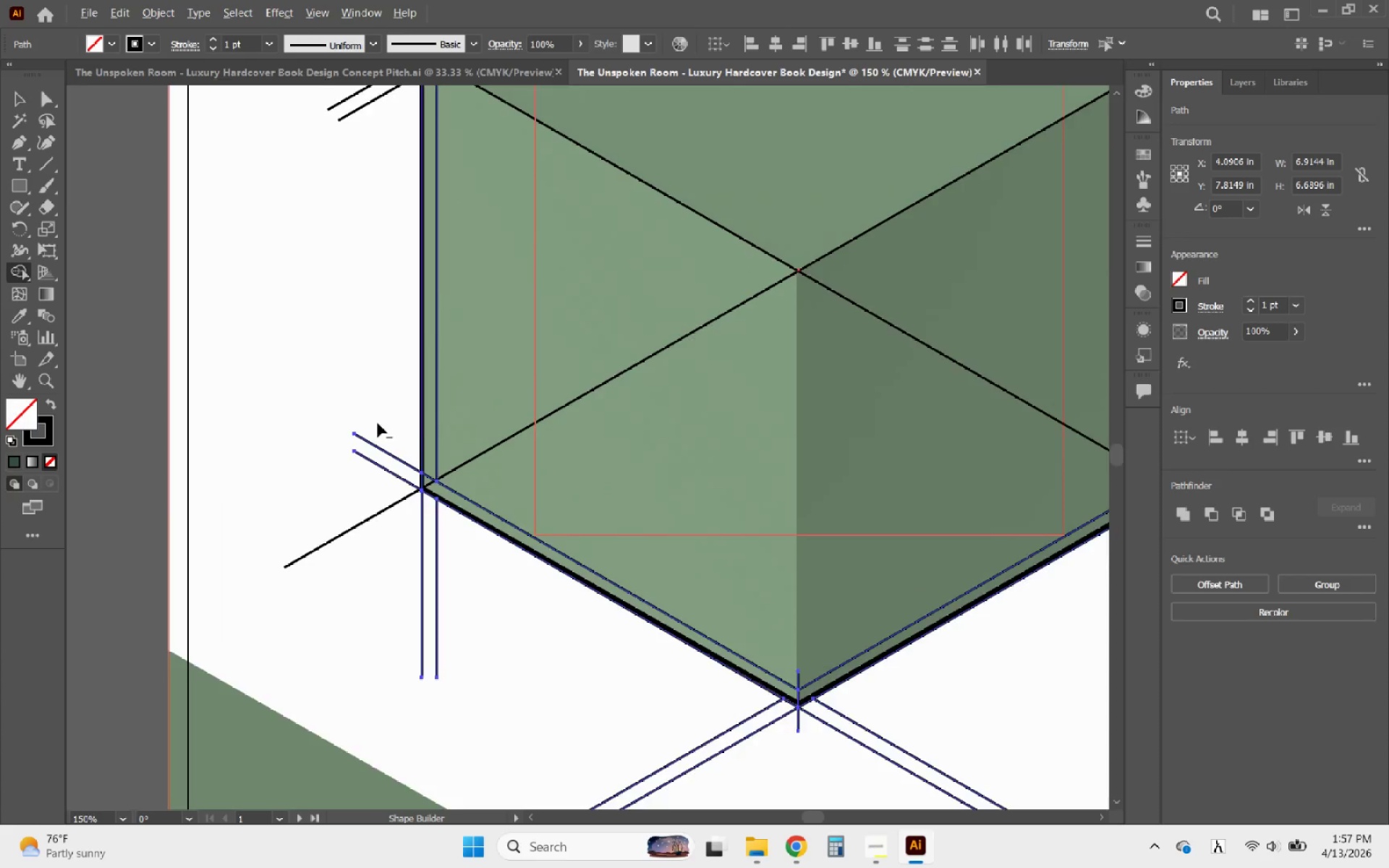 
scroll: coordinate [445, 469], scroll_direction: up, amount: 3.0
 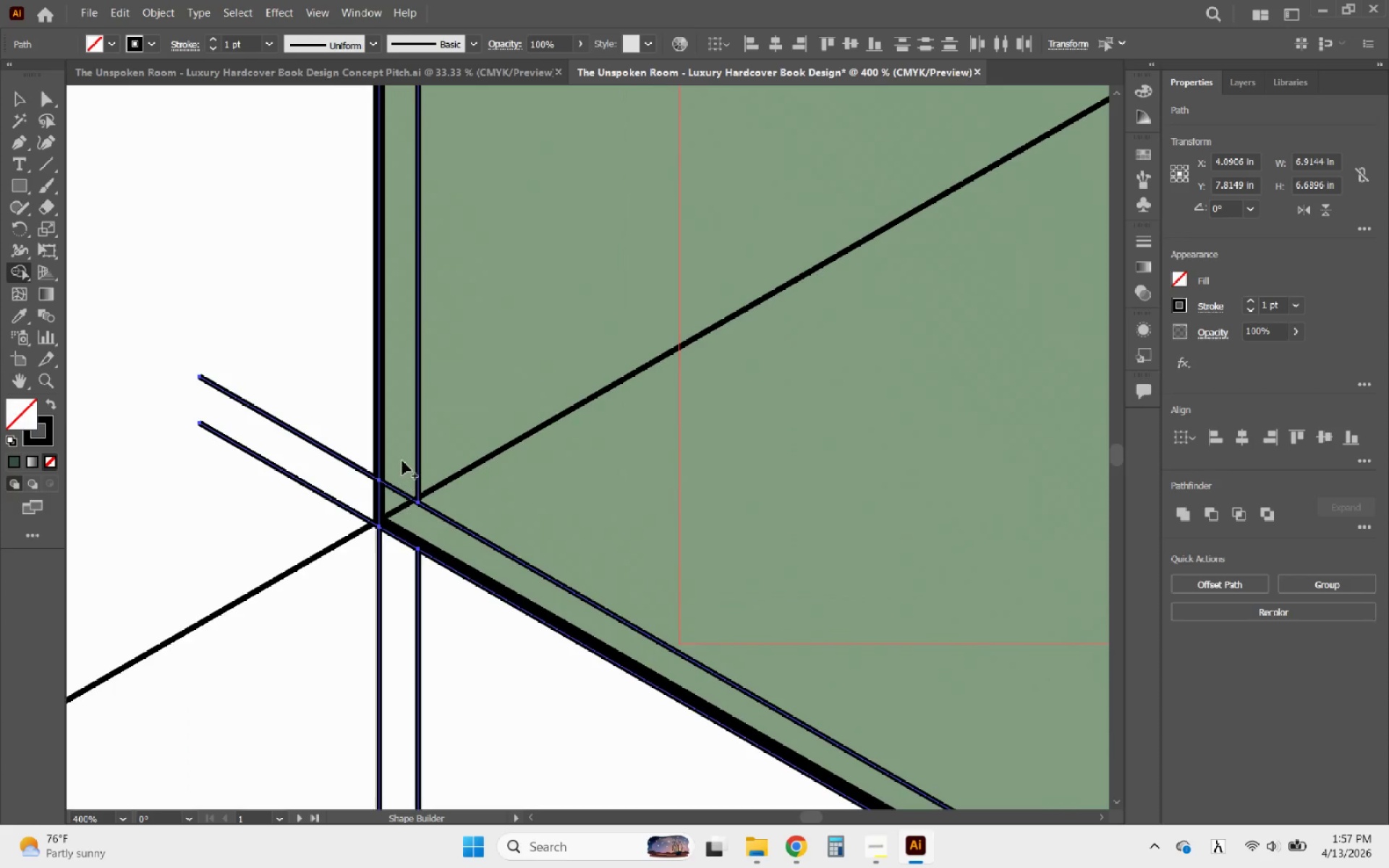 
hold_key(key=AltLeft, duration=0.58)
scroll: coordinate [422, 605], scroll_direction: down, amount: 4.0
 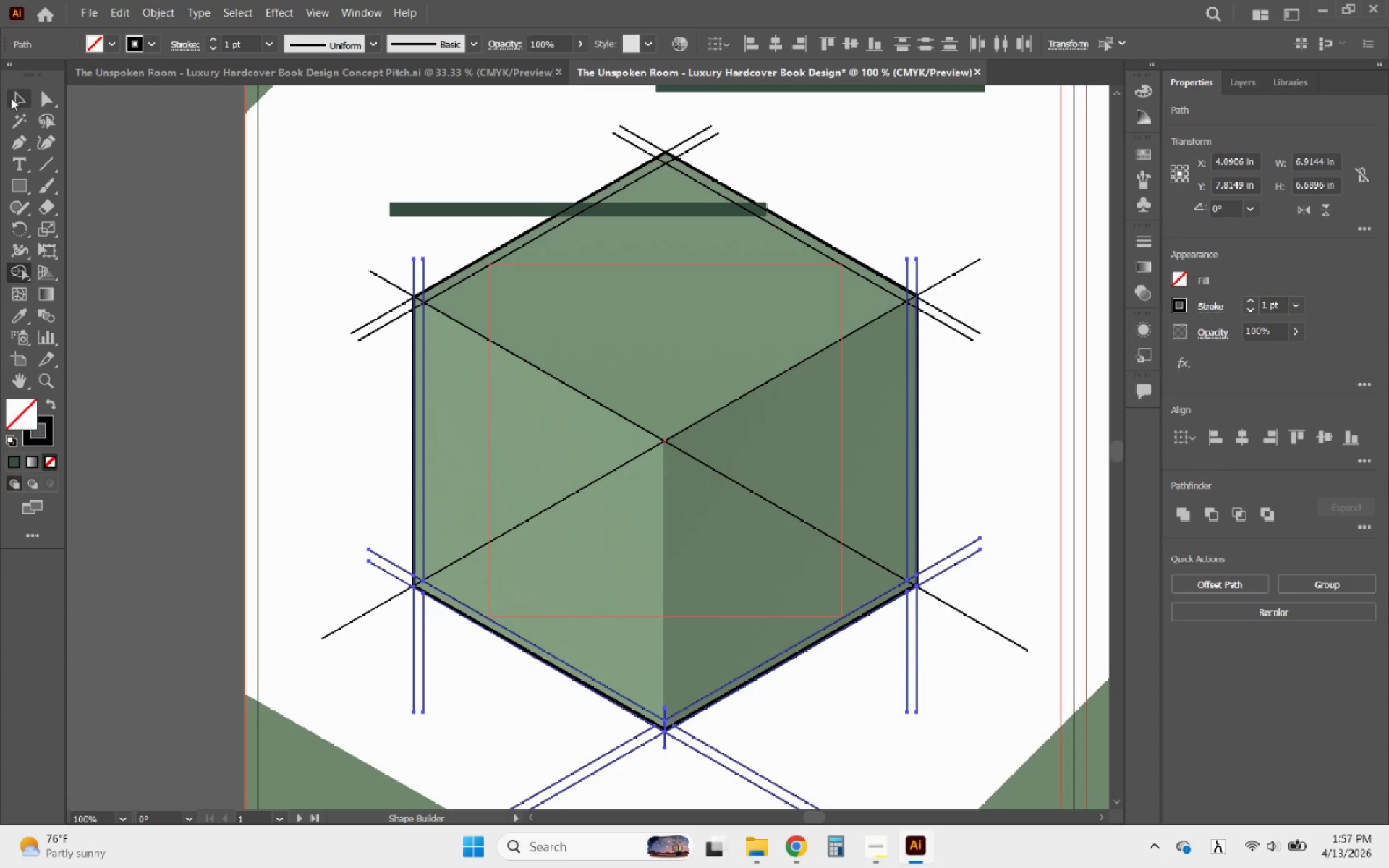 
left_click([13, 97])
 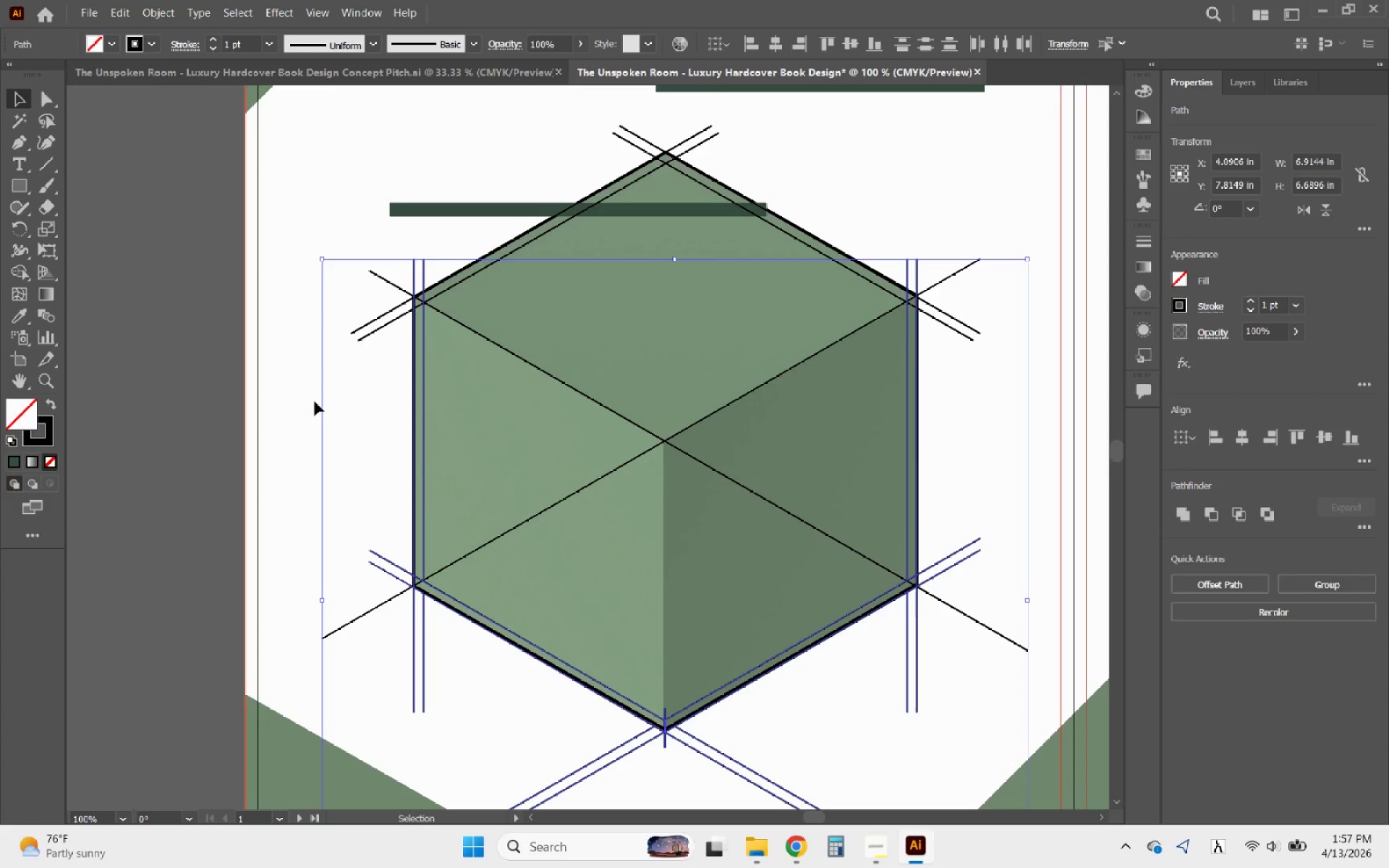 
left_click([313, 393])
 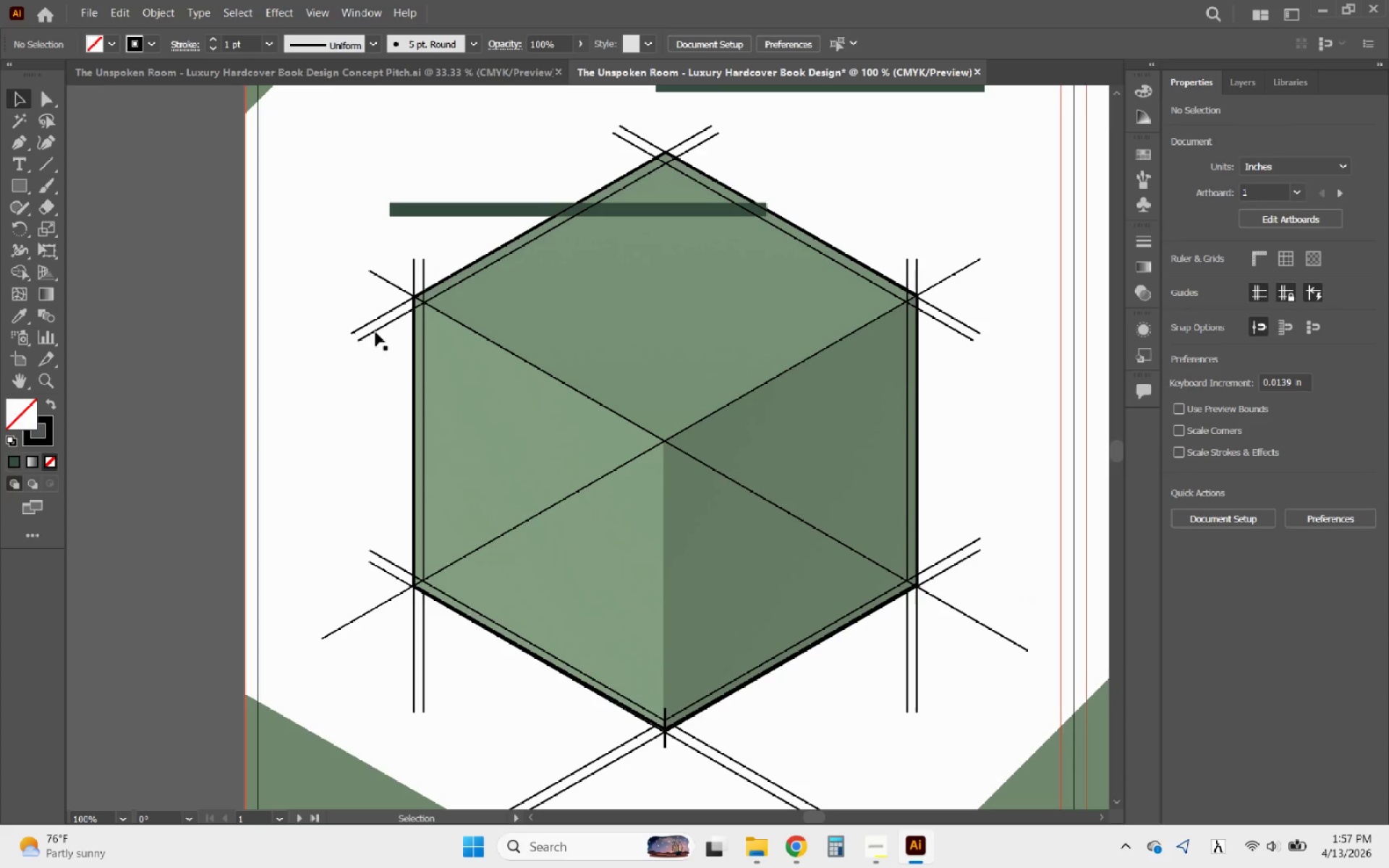 
hold_key(key=AltLeft, duration=0.7)
scroll: coordinate [434, 274], scroll_direction: up, amount: 4.0
 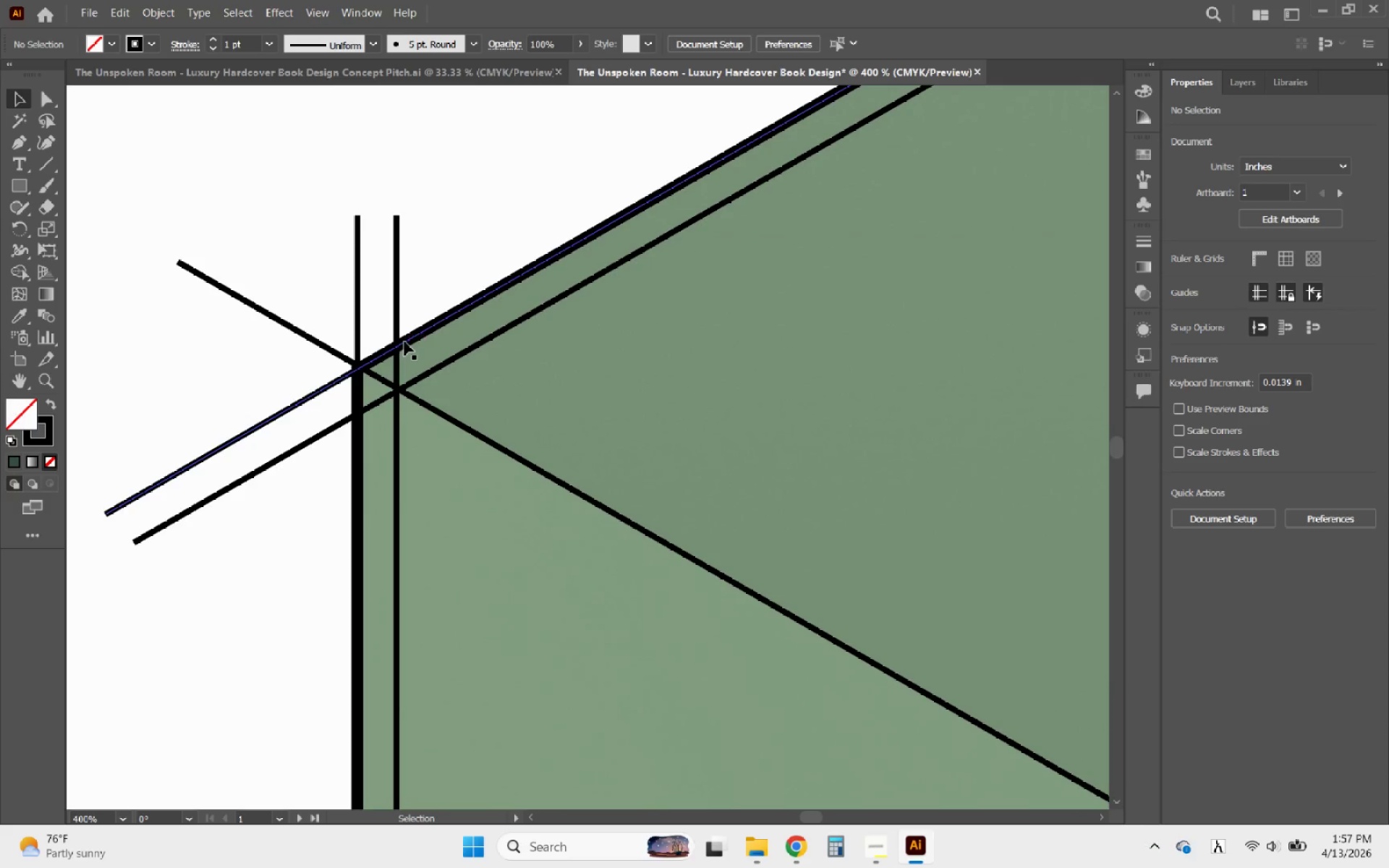 
left_click([404, 341])
 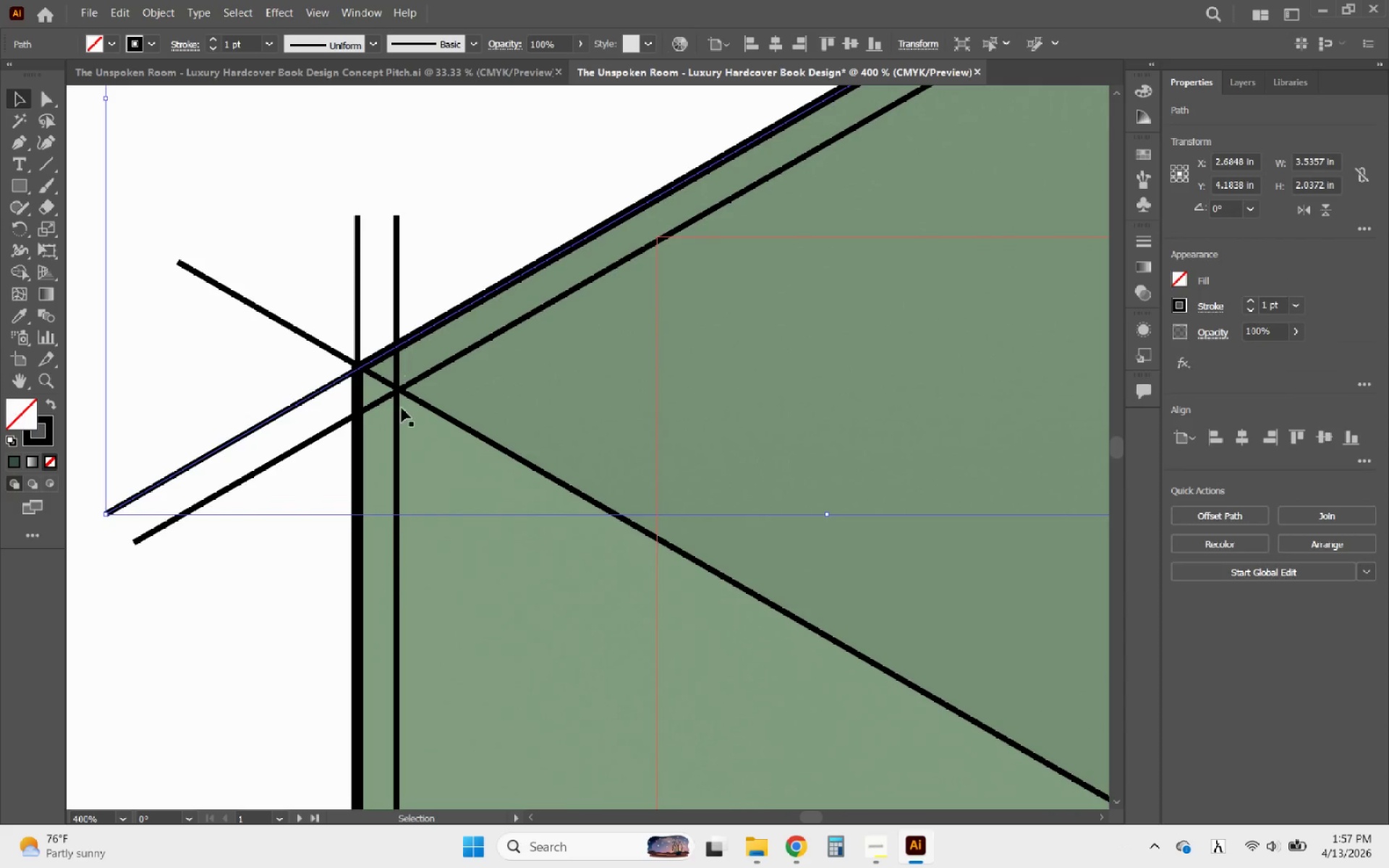 
hold_key(key=ShiftLeft, duration=1.09)
 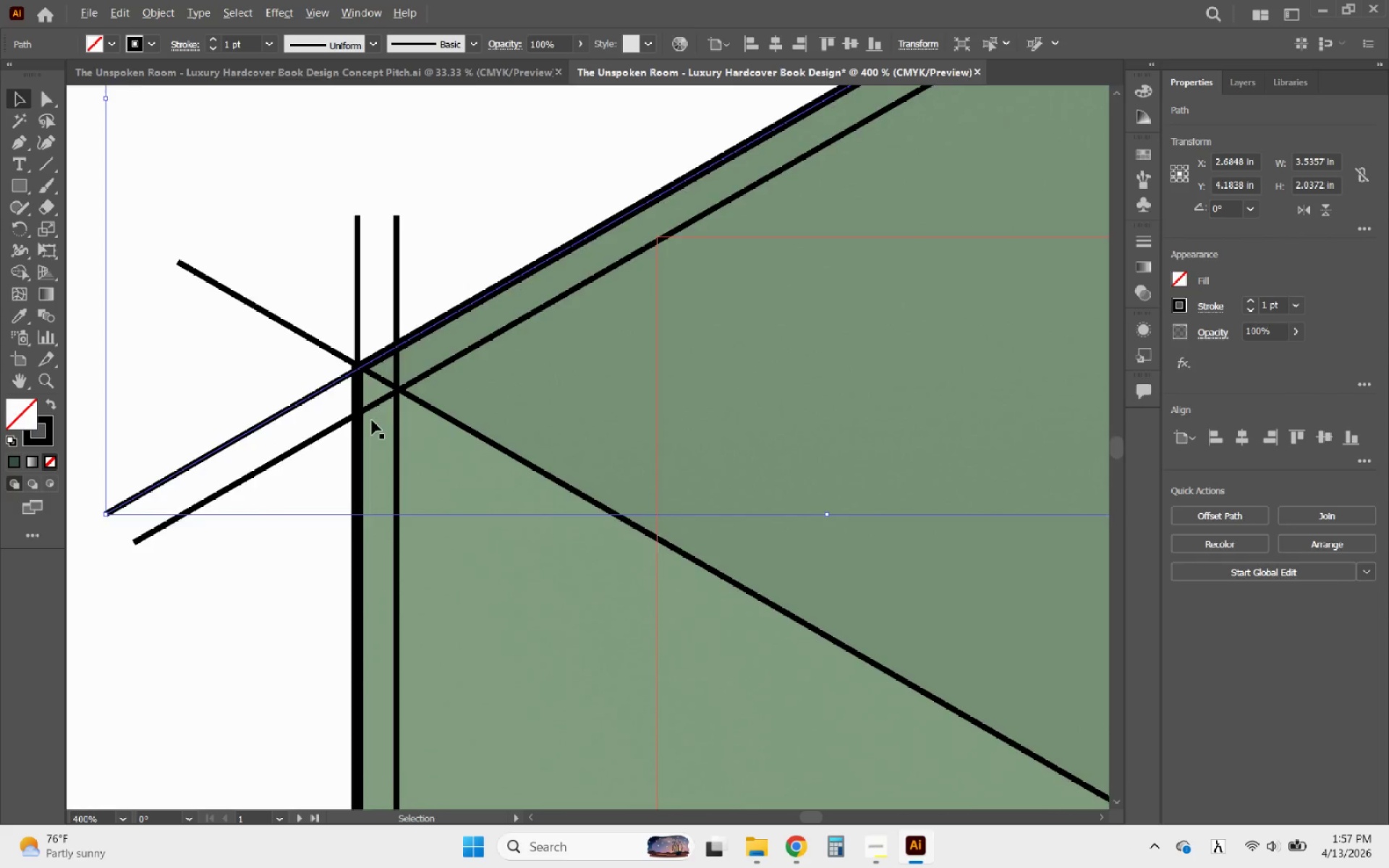 
hold_key(key=AltLeft, duration=1.55)
scroll: coordinate [370, 420], scroll_direction: down, amount: 4.0
 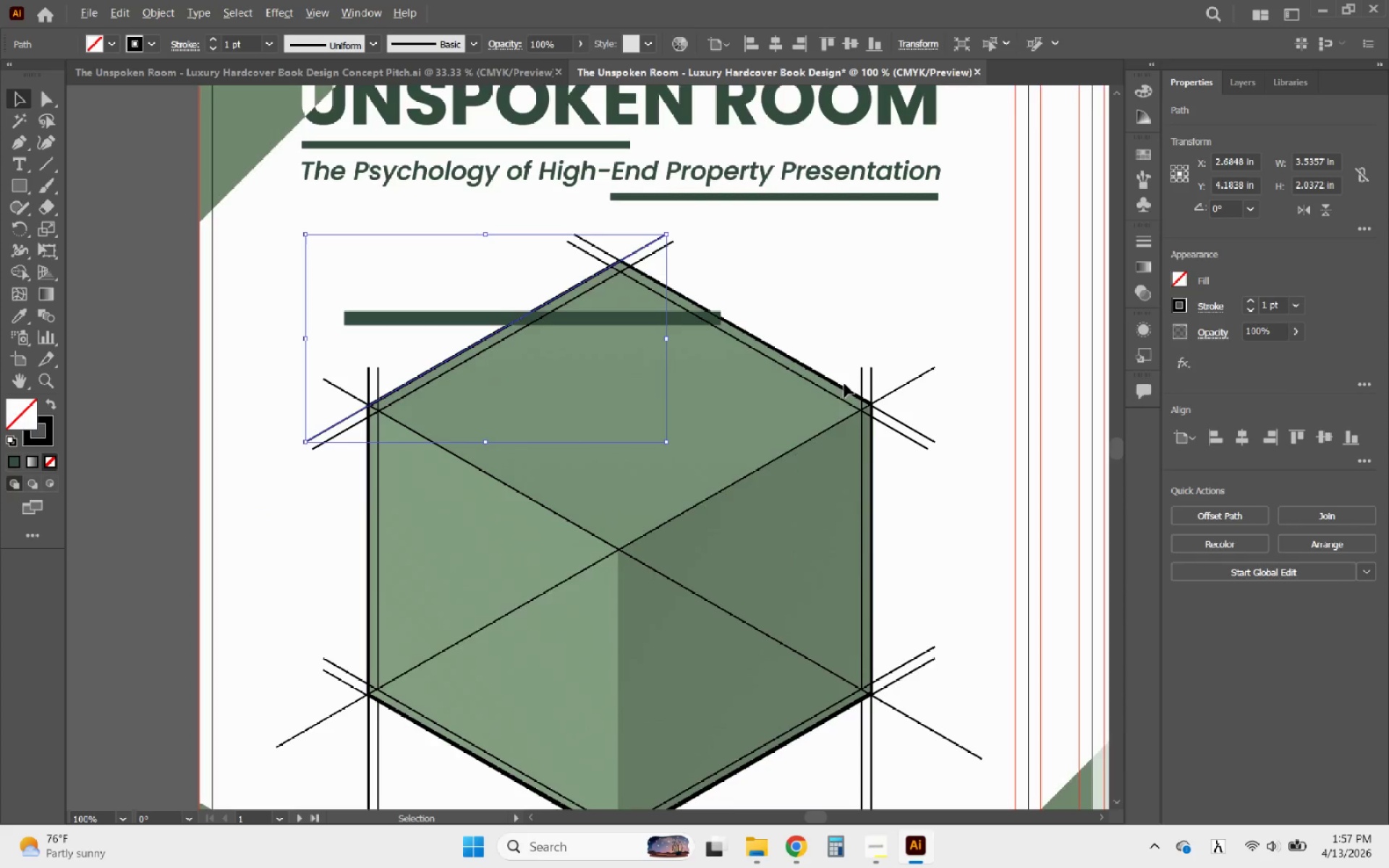 
scroll: coordinate [891, 403], scroll_direction: up, amount: 4.0
 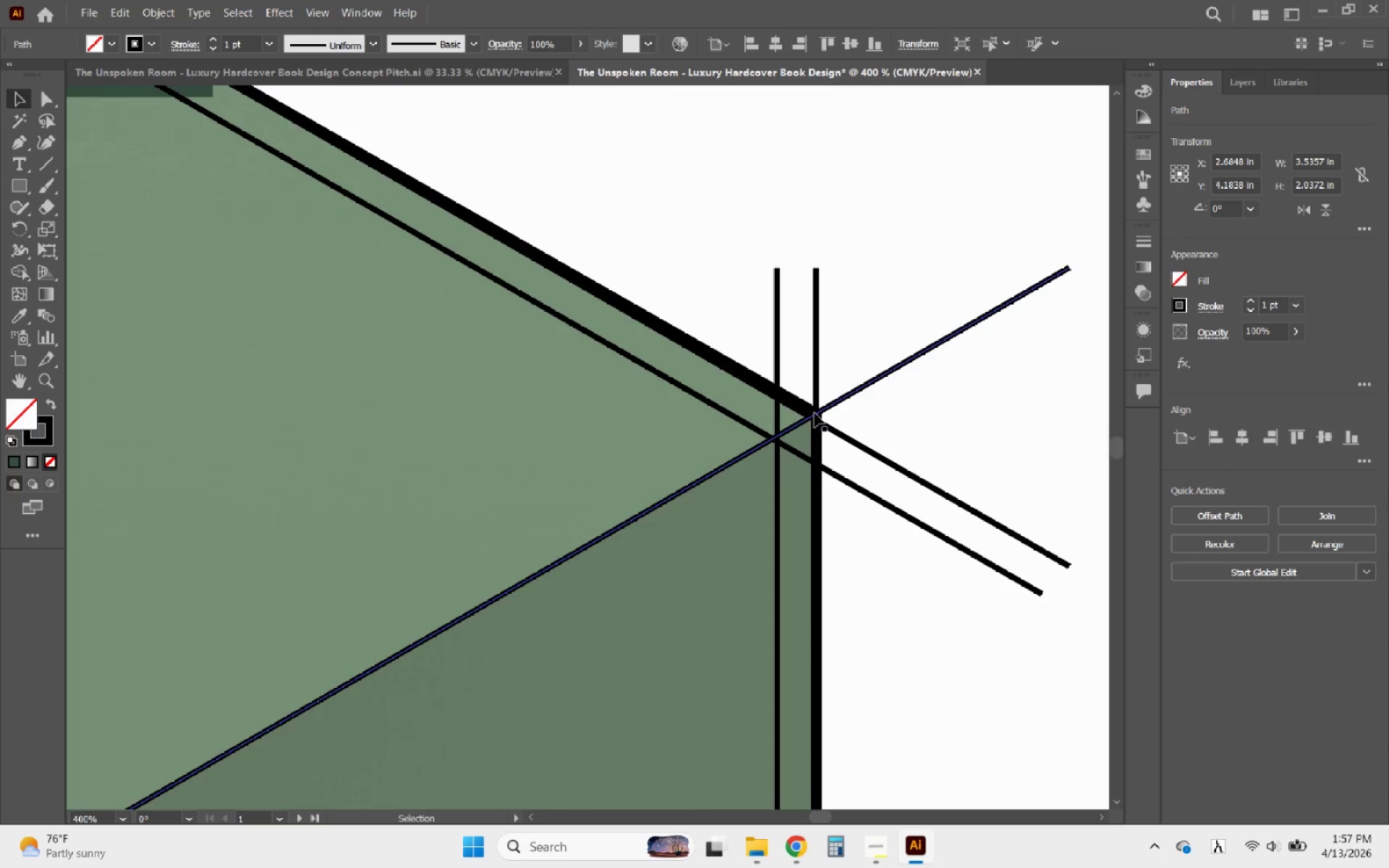 
hold_key(key=ShiftLeft, duration=0.8)
 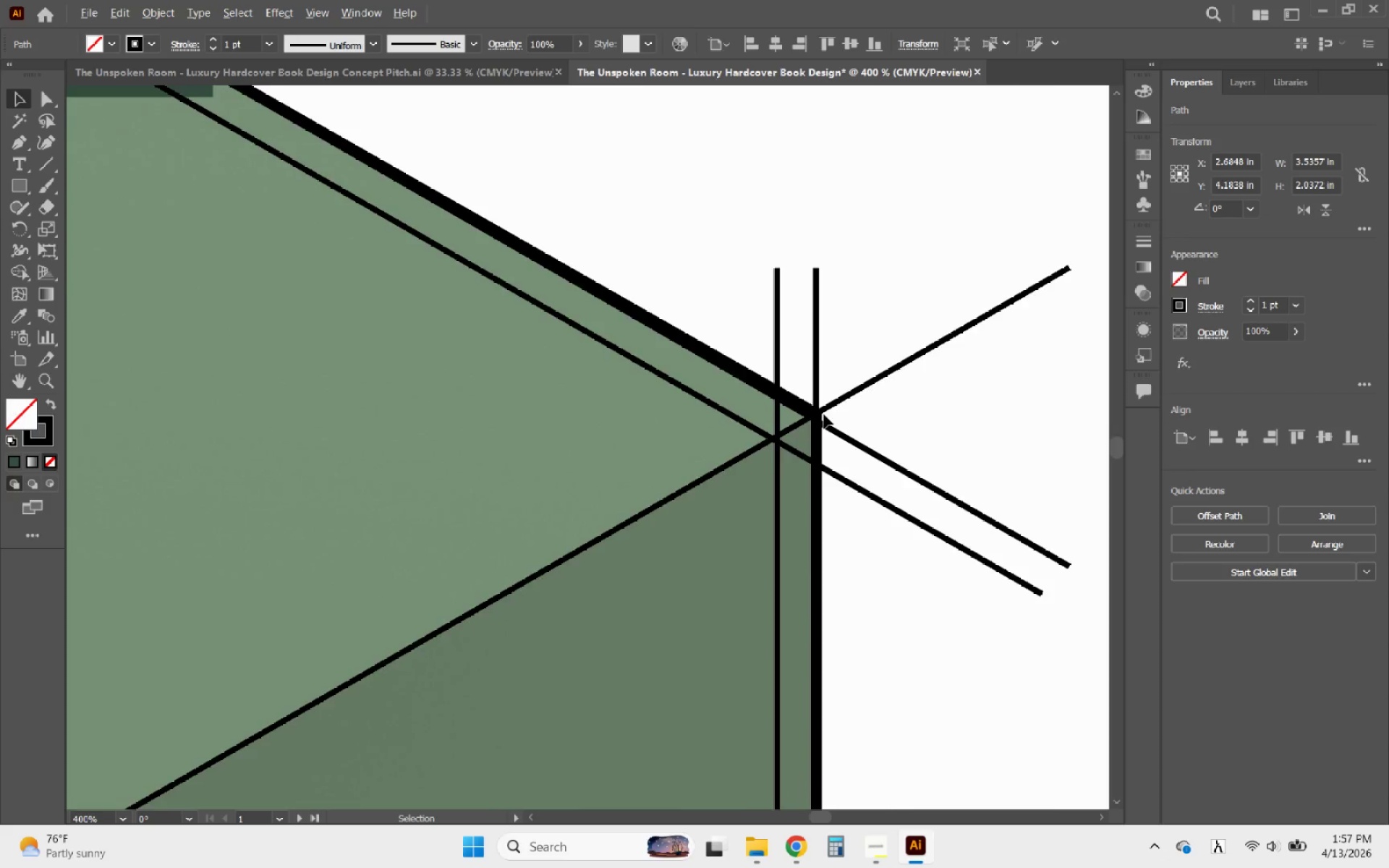 
hold_key(key=AltLeft, duration=2.09)
scroll: coordinate [822, 417], scroll_direction: down, amount: 4.0
 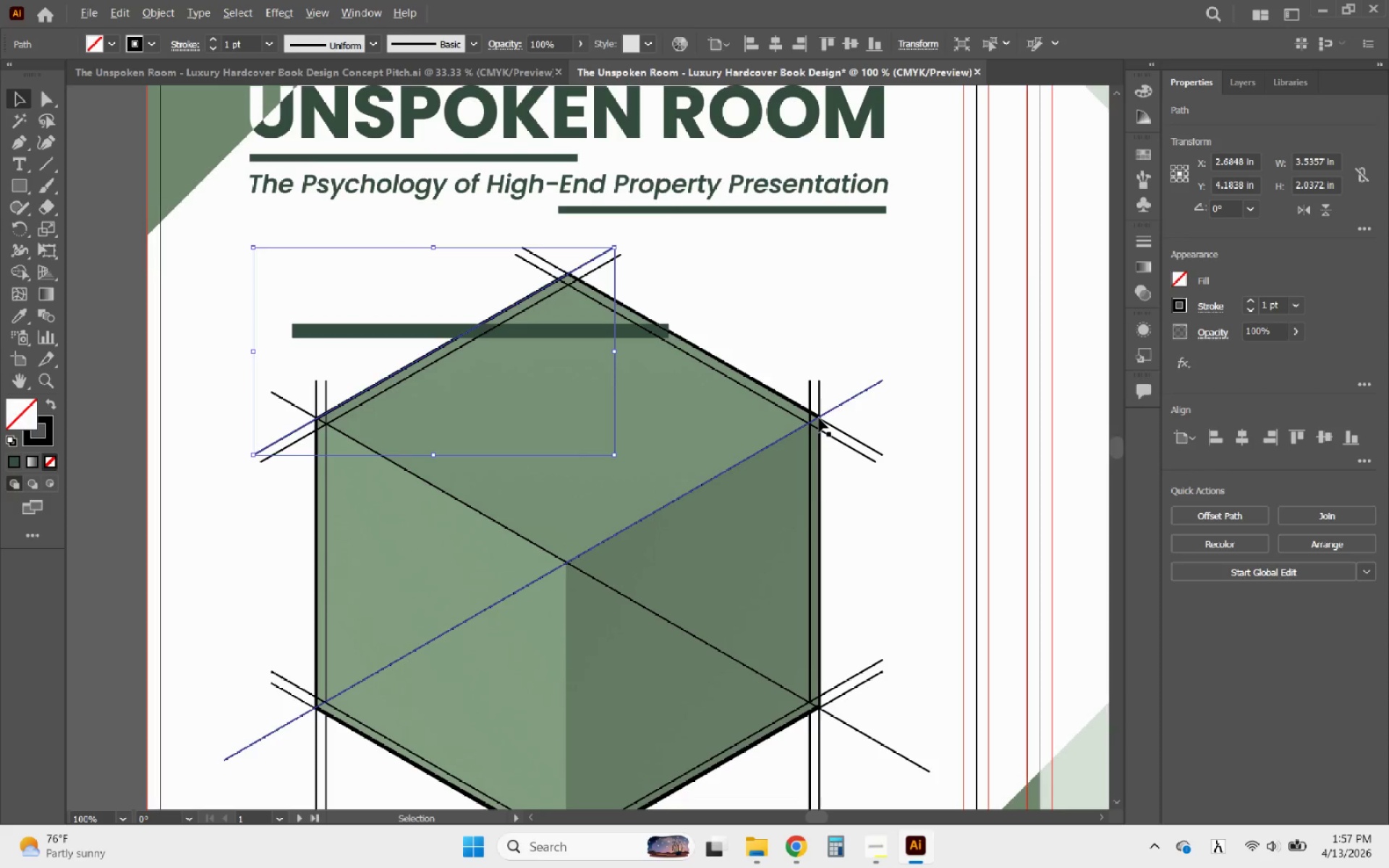 
scroll: coordinate [819, 418], scroll_direction: up, amount: 2.0
 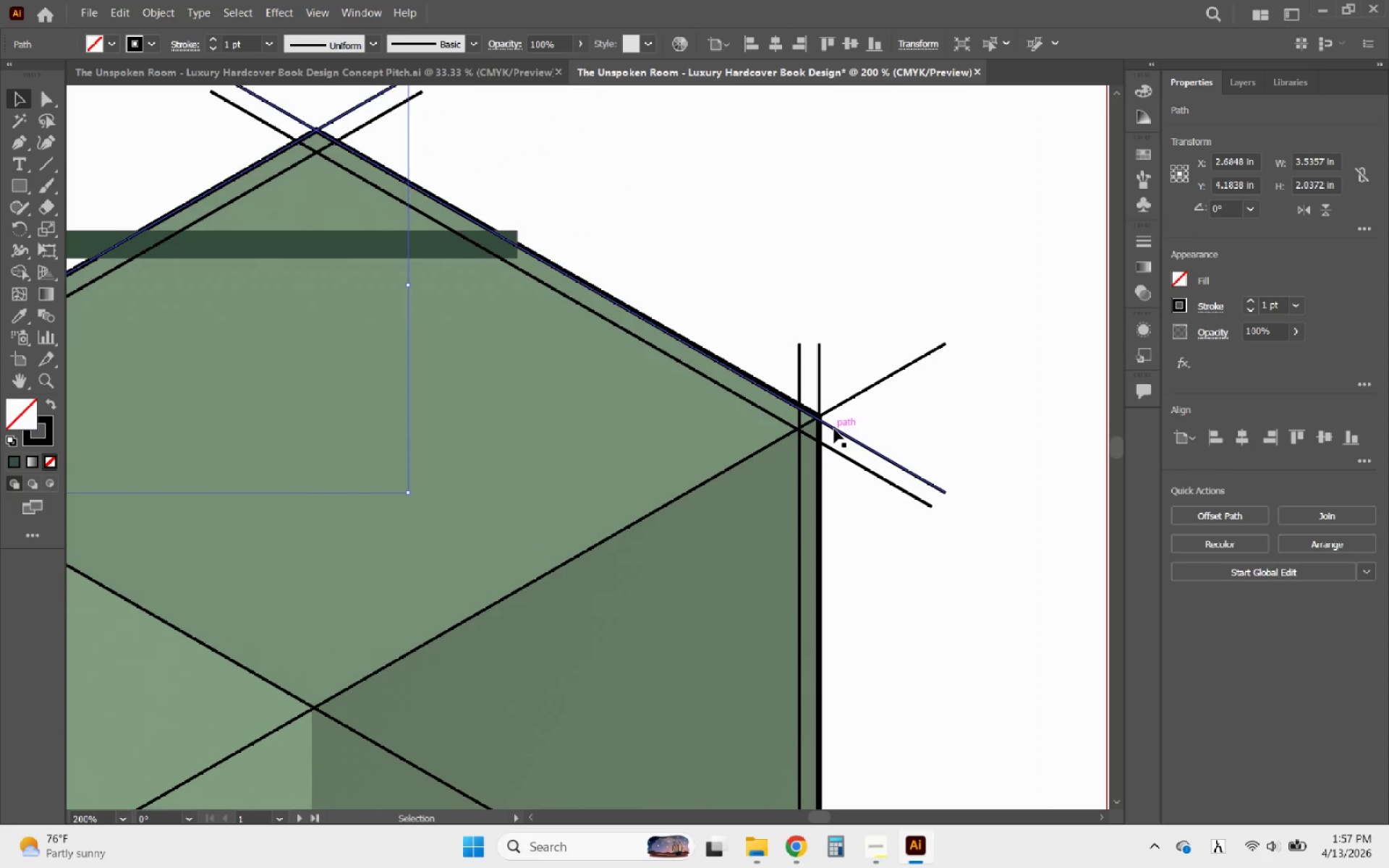 
hold_key(key=ShiftLeft, duration=5.58)
left_click([838, 429])
 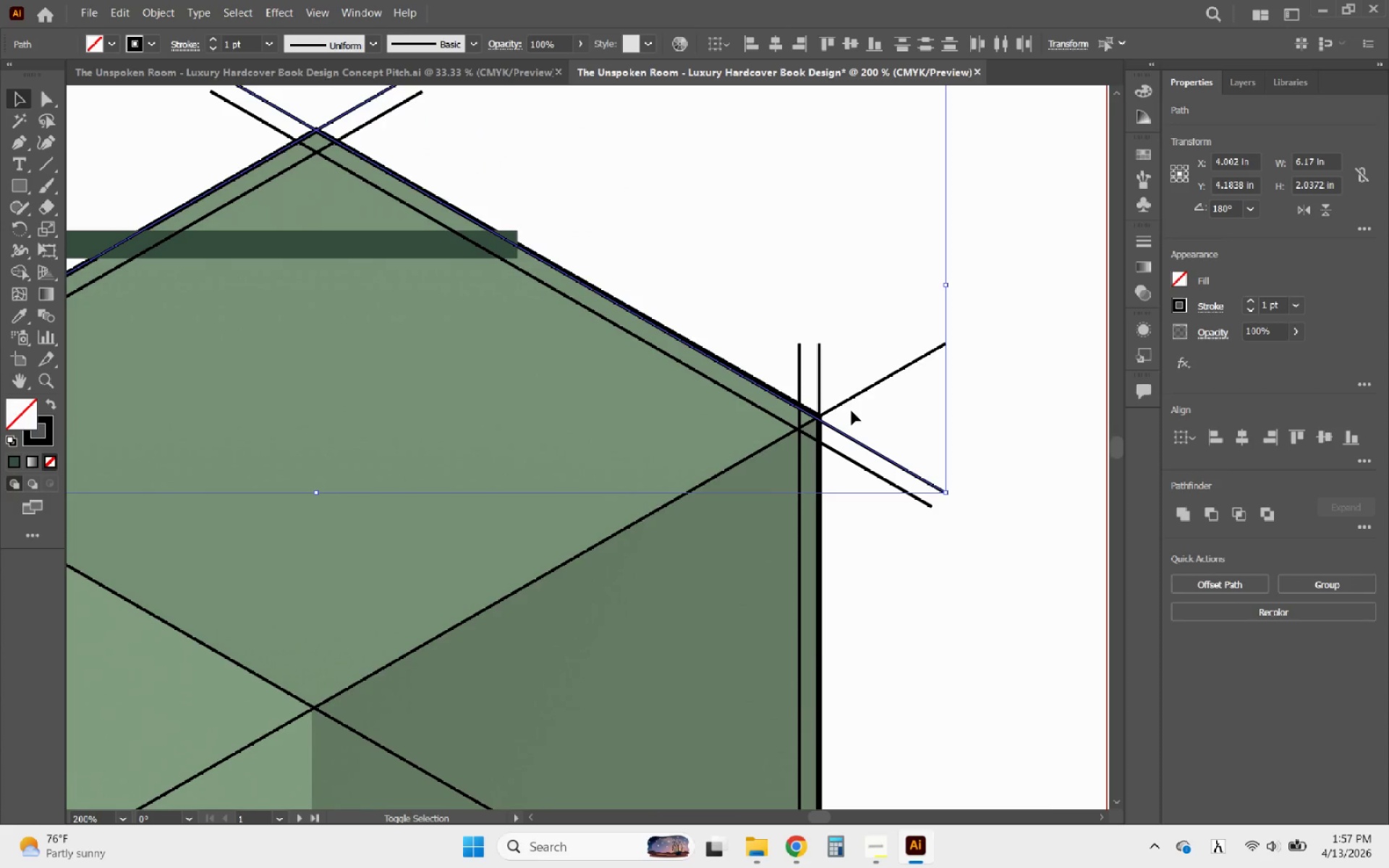 
left_click([861, 396])
 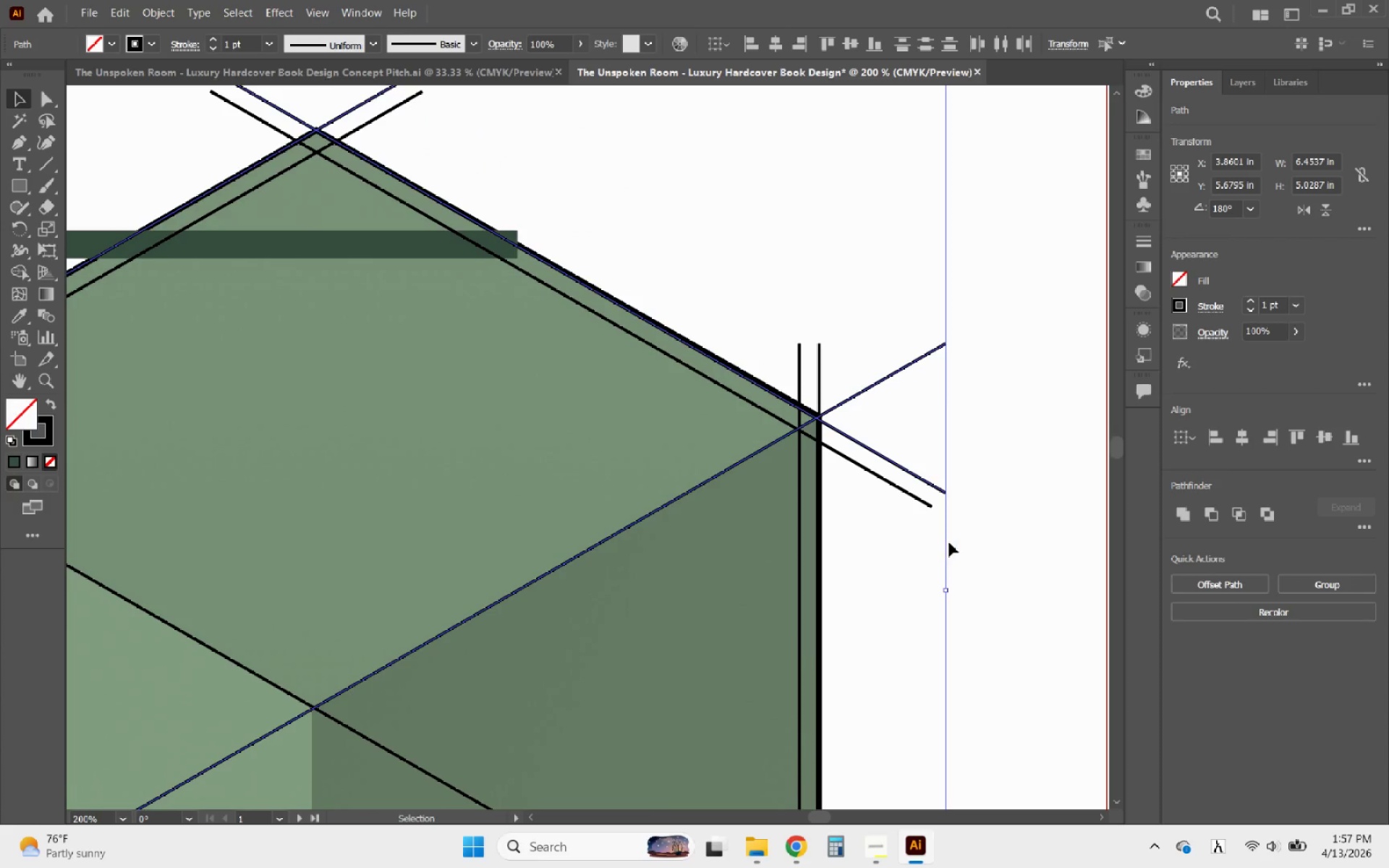 
left_click_drag(start_coordinate=[951, 541], to_coordinate=[868, 319])
 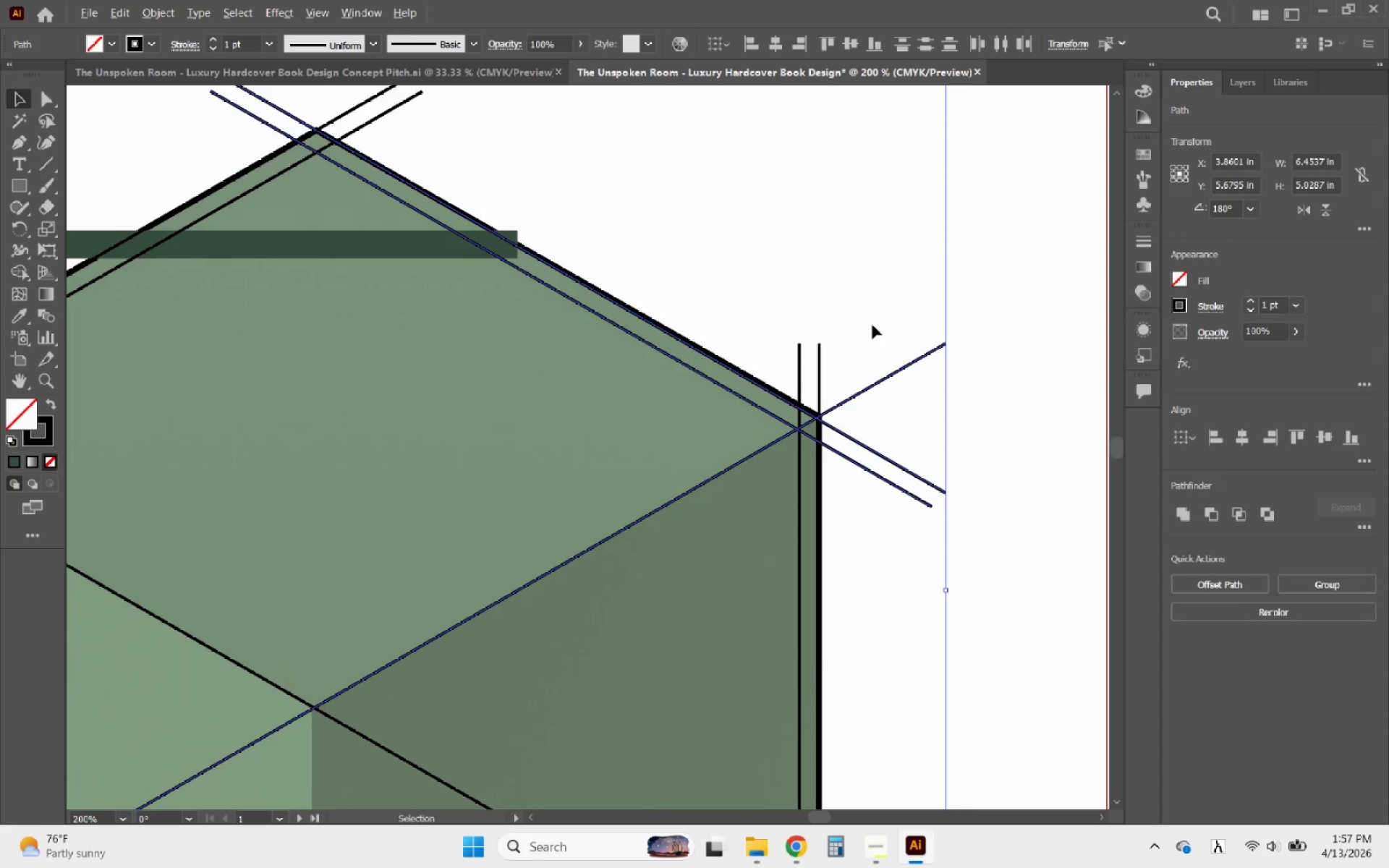 
hold_key(key=AltLeft, duration=1.16)
scroll: coordinate [875, 333], scroll_direction: down, amount: 3.0
 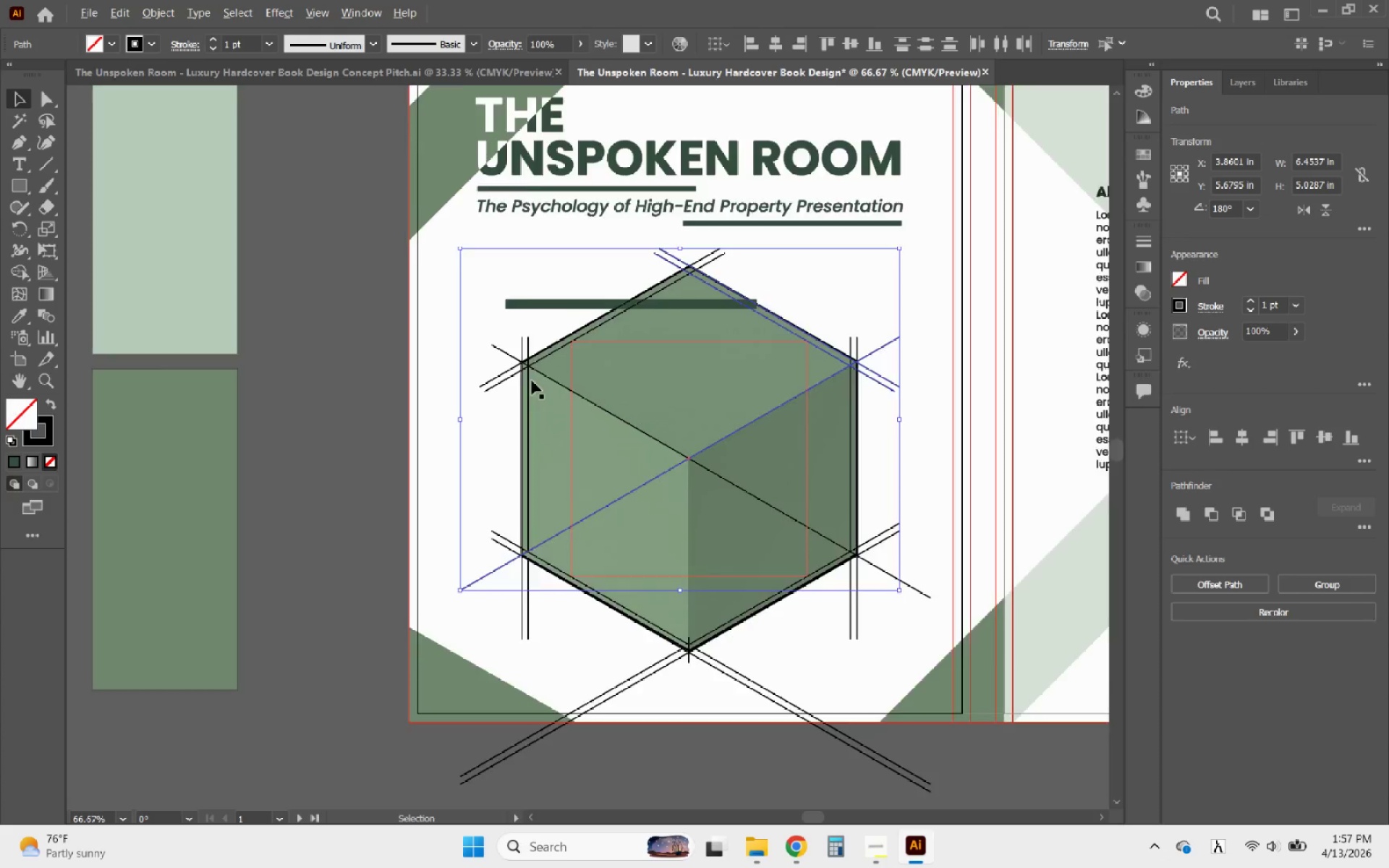 
hold_key(key=ShiftLeft, duration=9.52)
 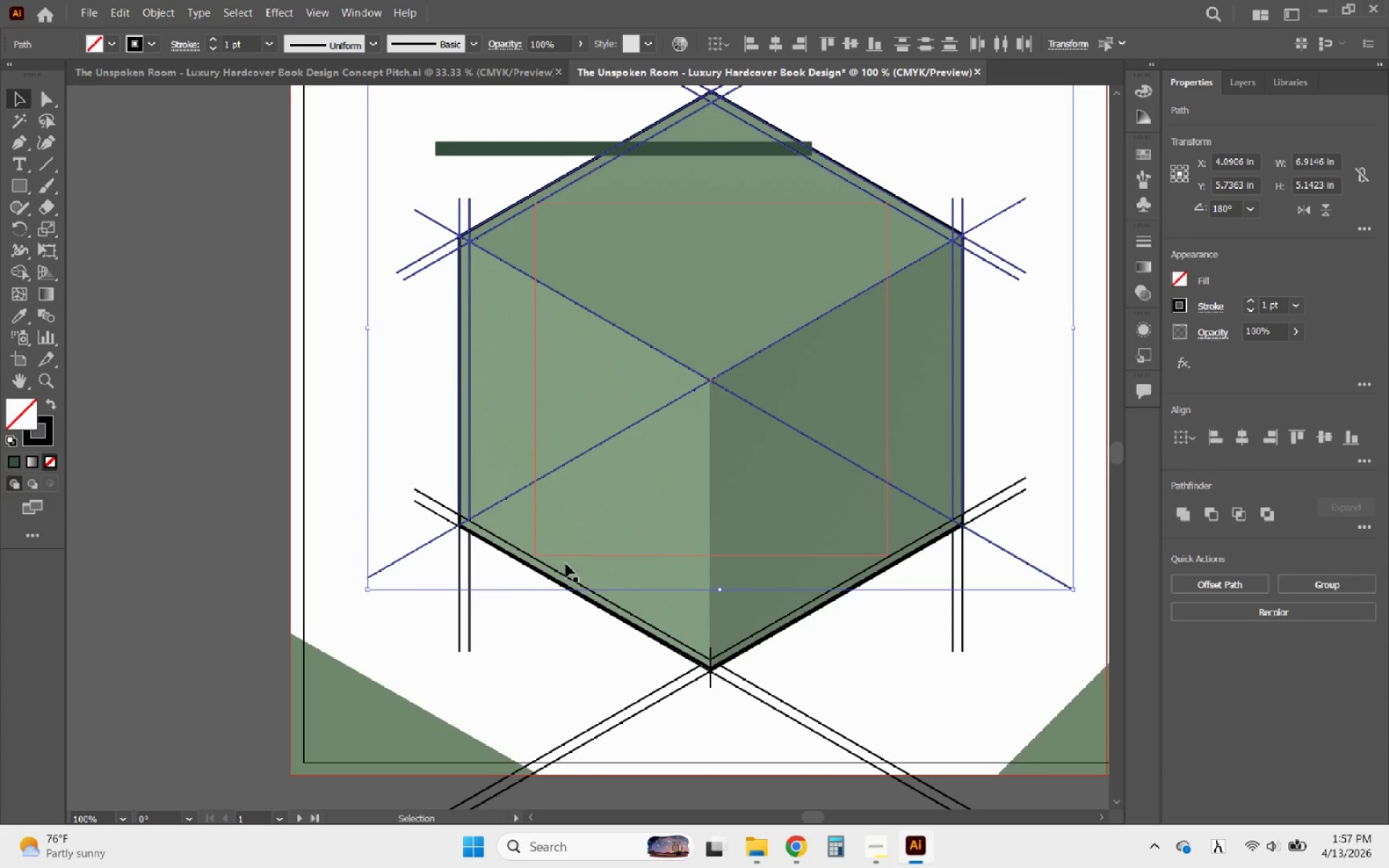 
scroll: coordinate [528, 378], scroll_direction: up, amount: 3.0
 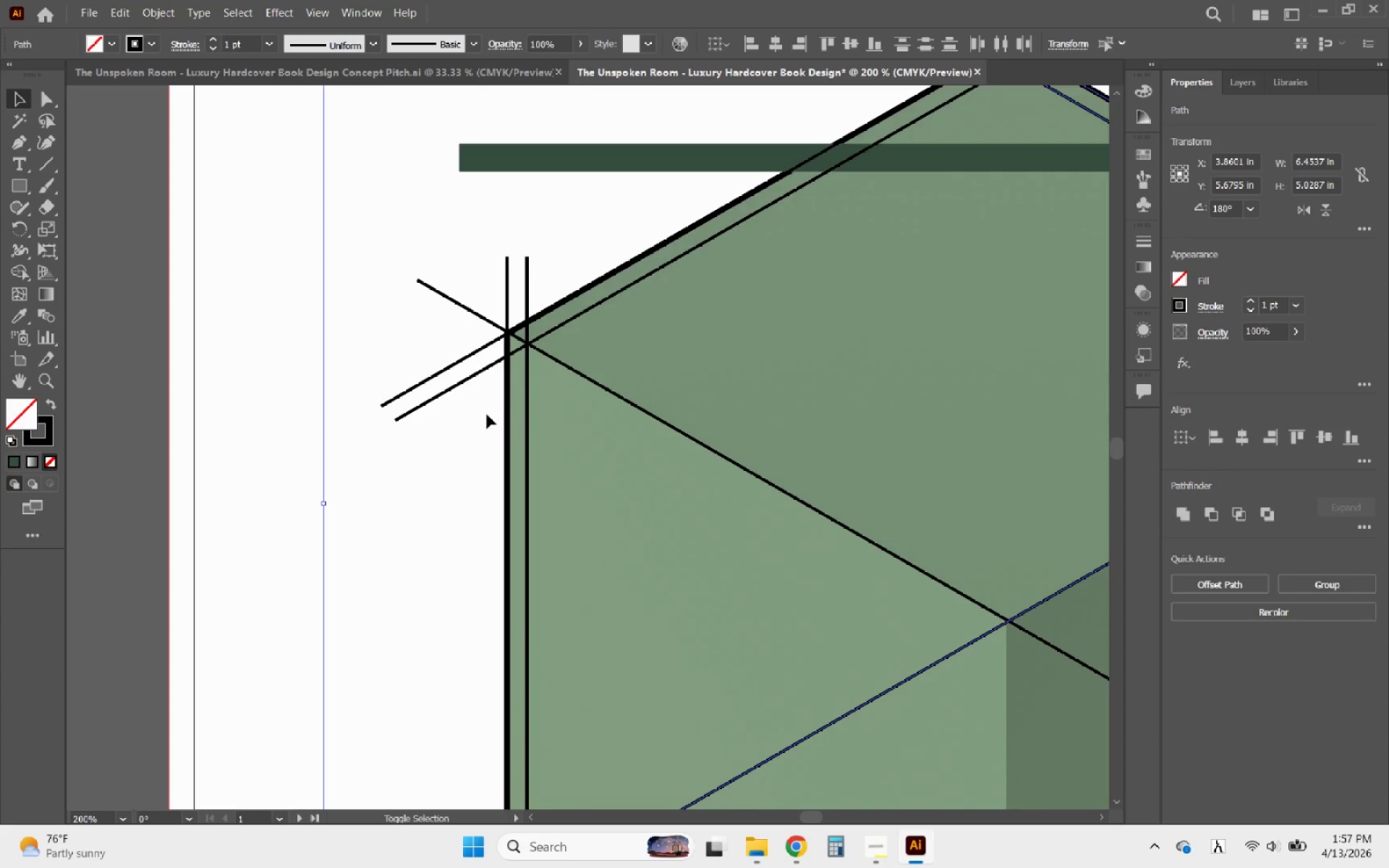 
left_click_drag(start_coordinate=[475, 414], to_coordinate=[385, 280])
 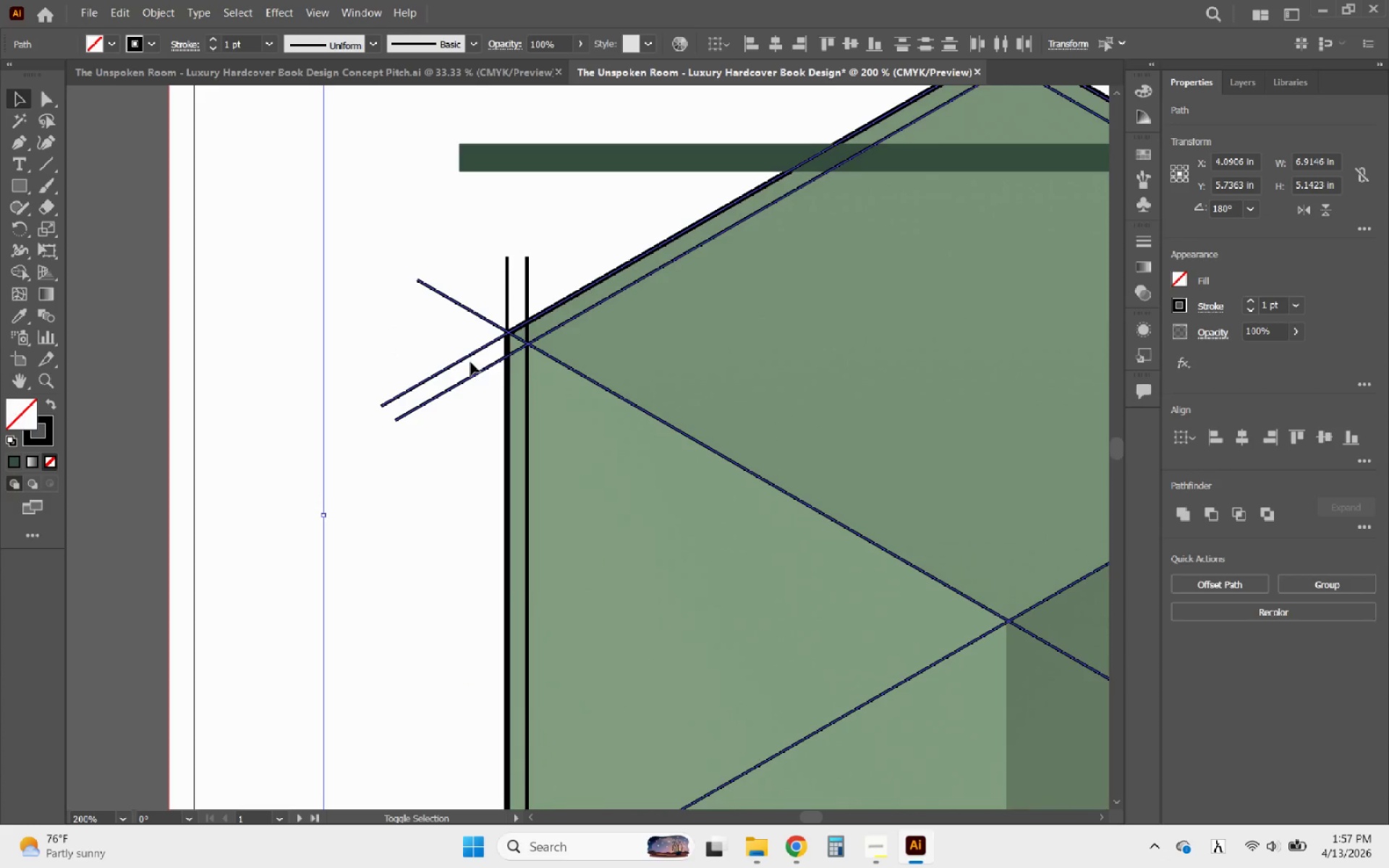 
hold_key(key=AltLeft, duration=1.95)
scroll: coordinate [470, 371], scroll_direction: down, amount: 3.0
 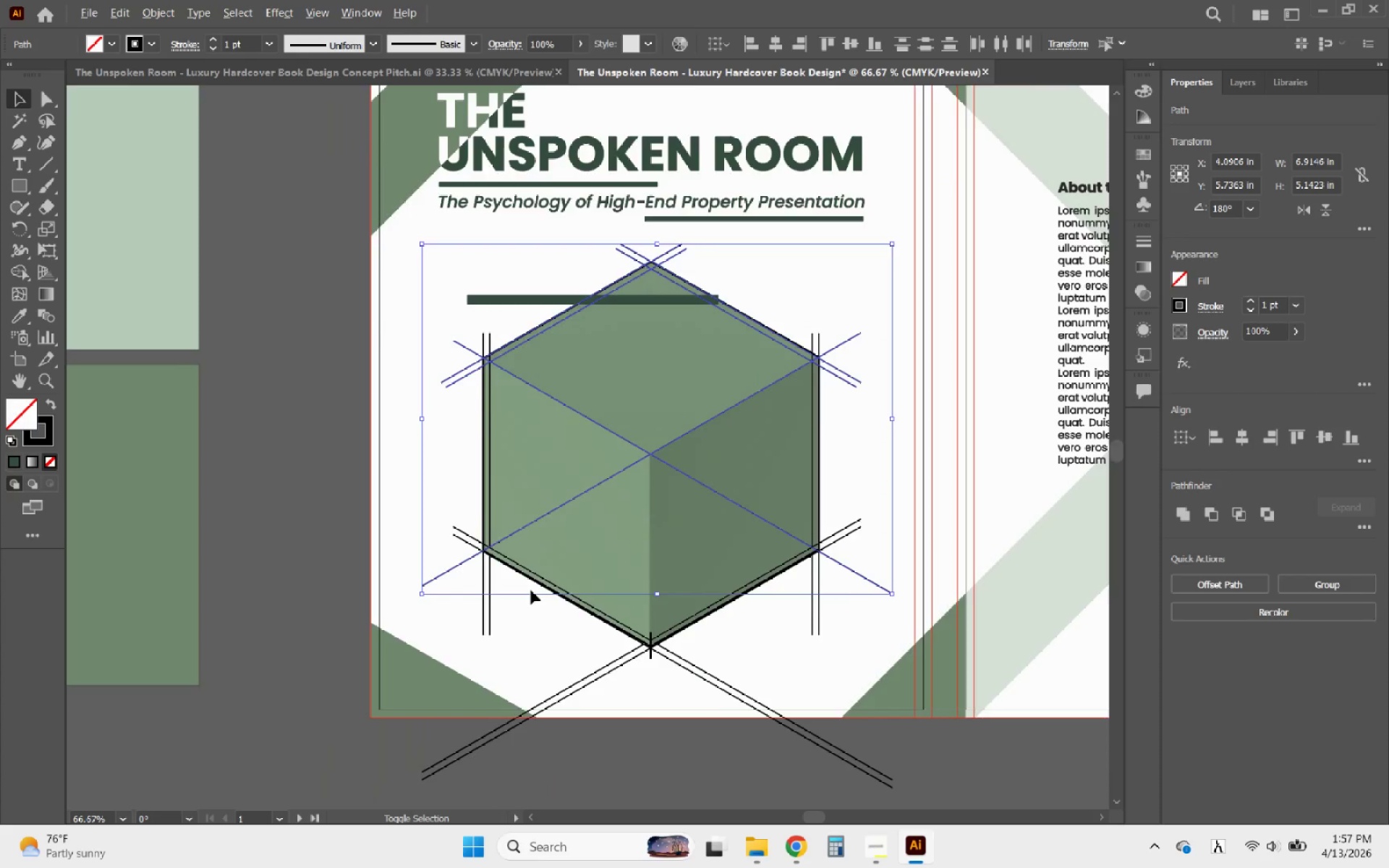 
scroll: coordinate [530, 600], scroll_direction: up, amount: 1.0
 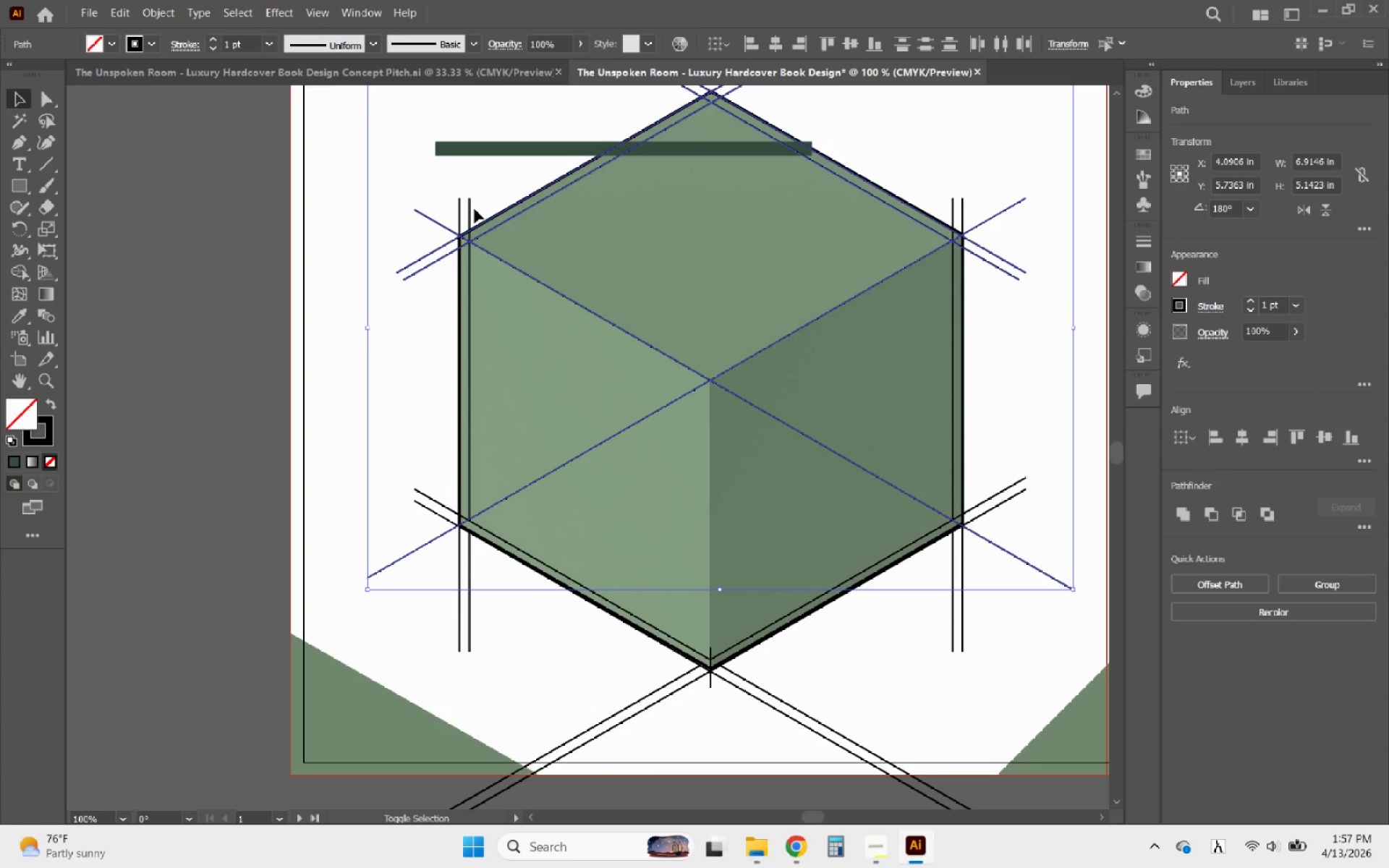 
left_click([467, 205])
 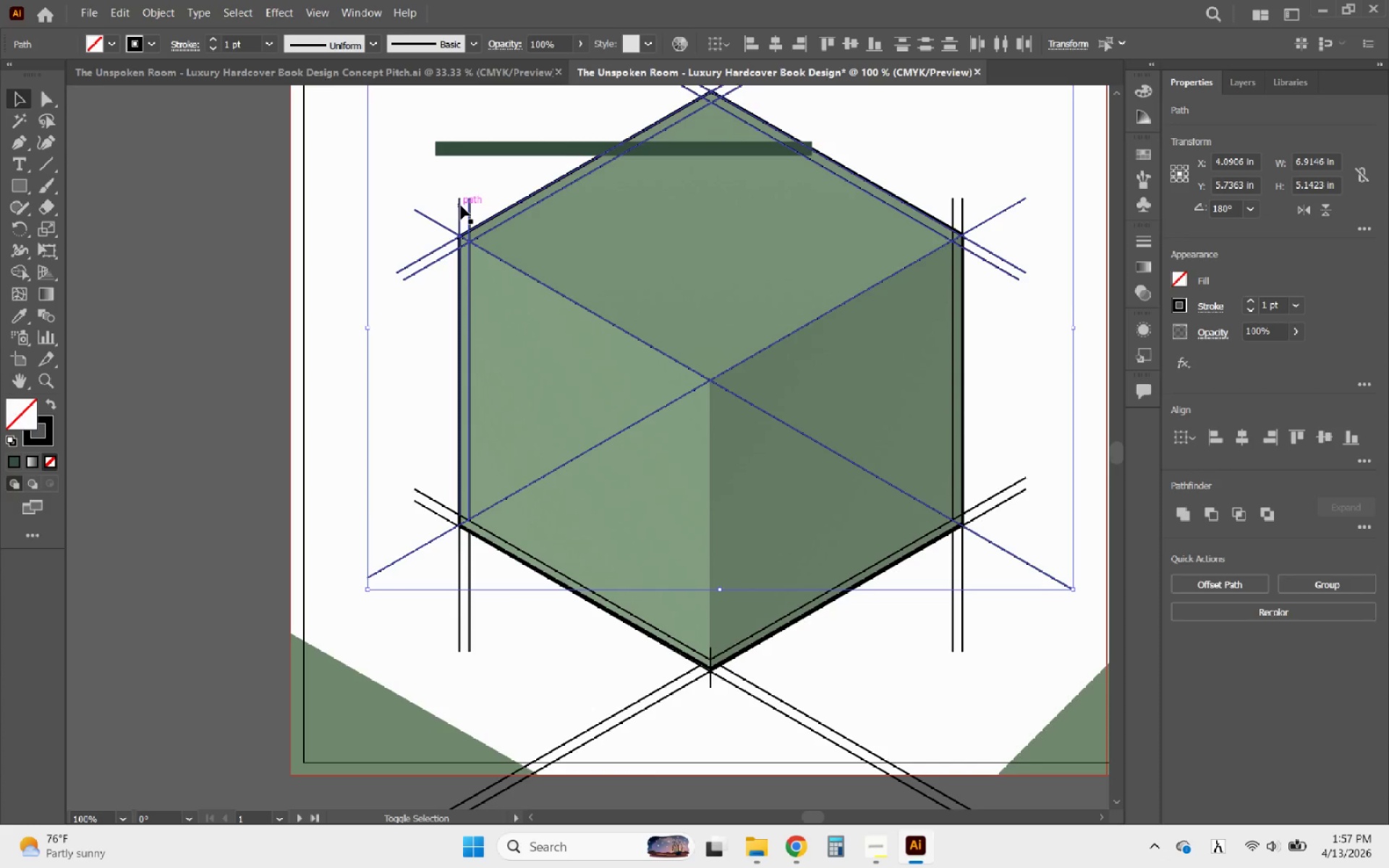 
left_click([461, 205])
 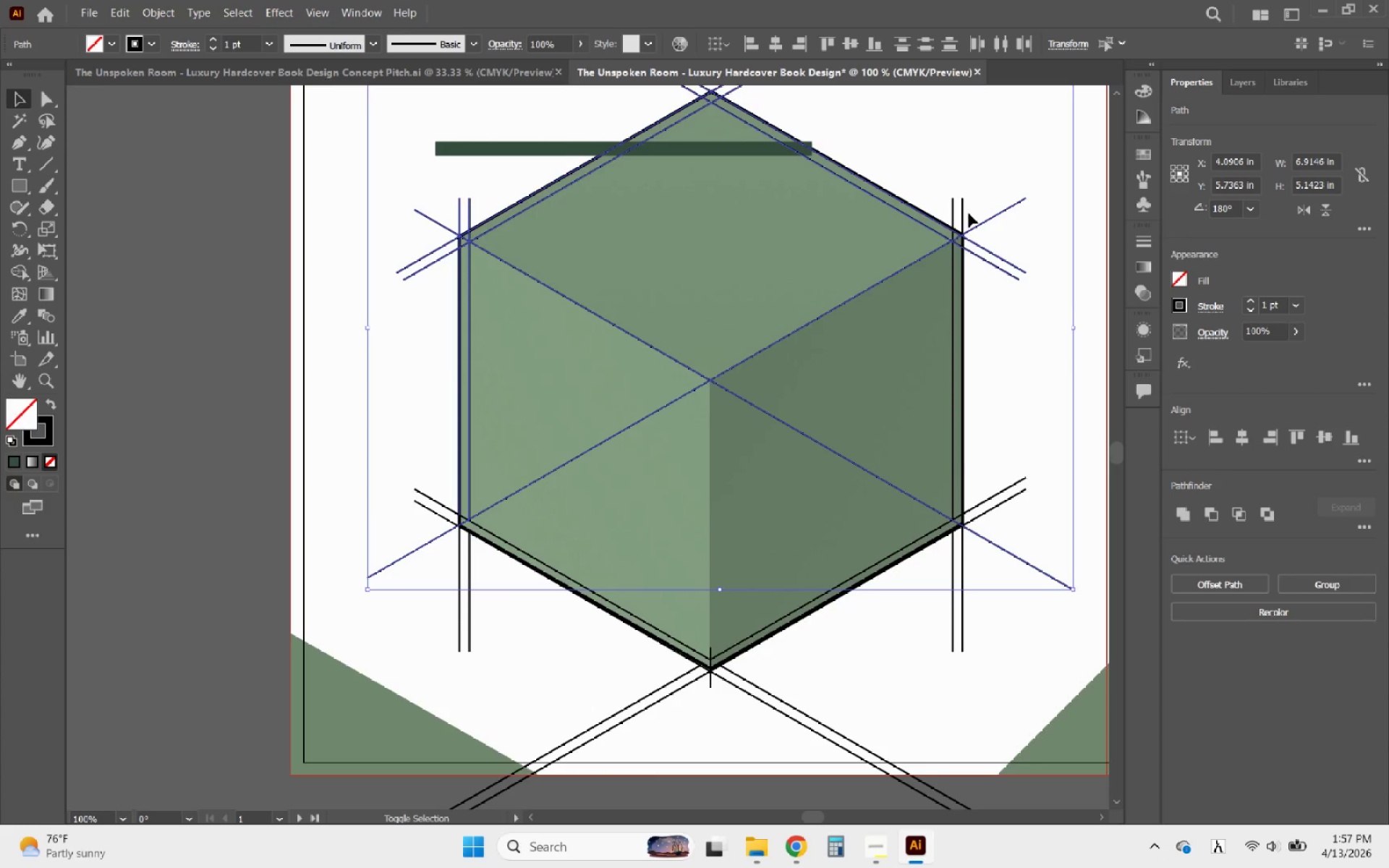 
left_click([961, 211])
 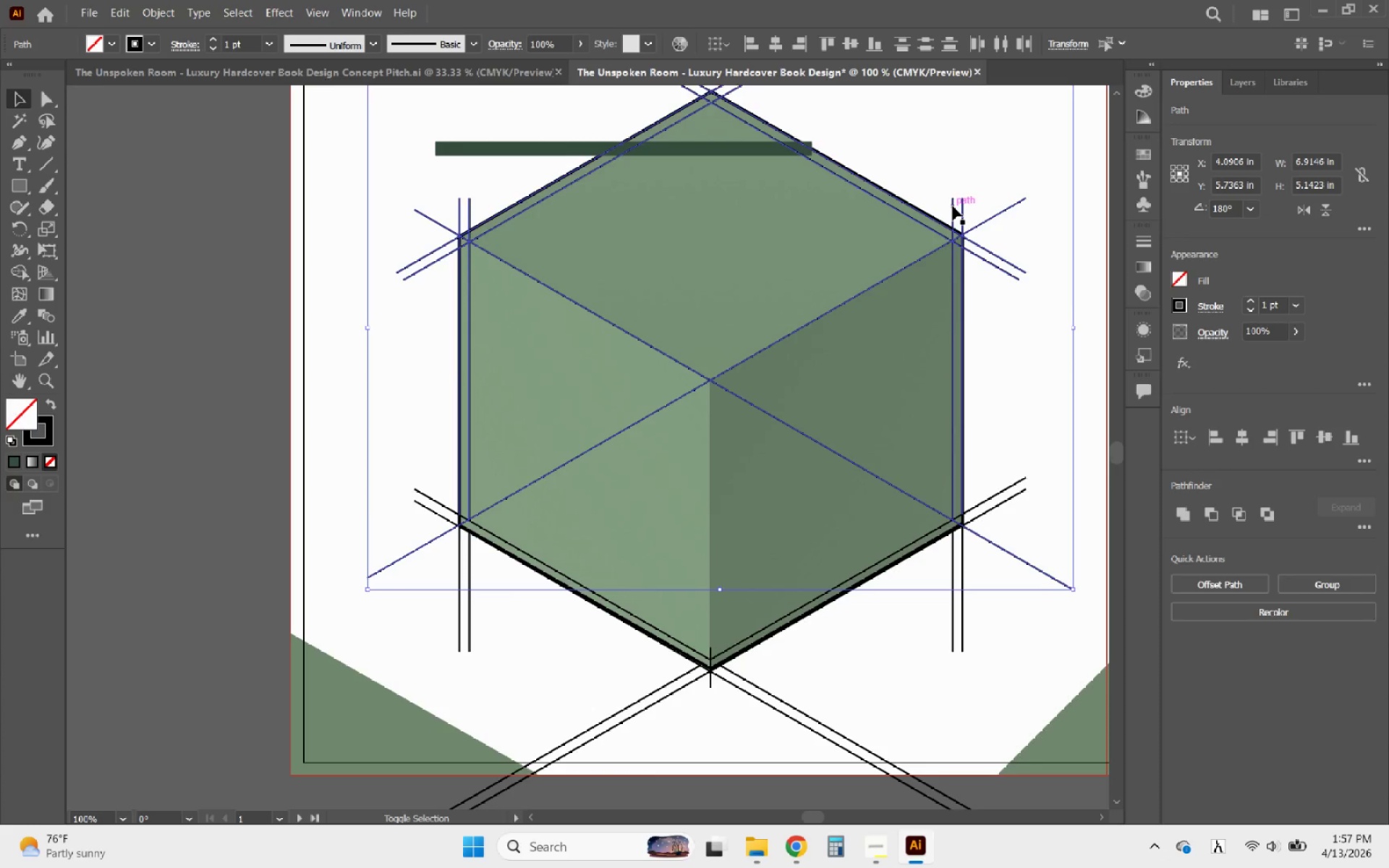 
left_click([953, 206])
 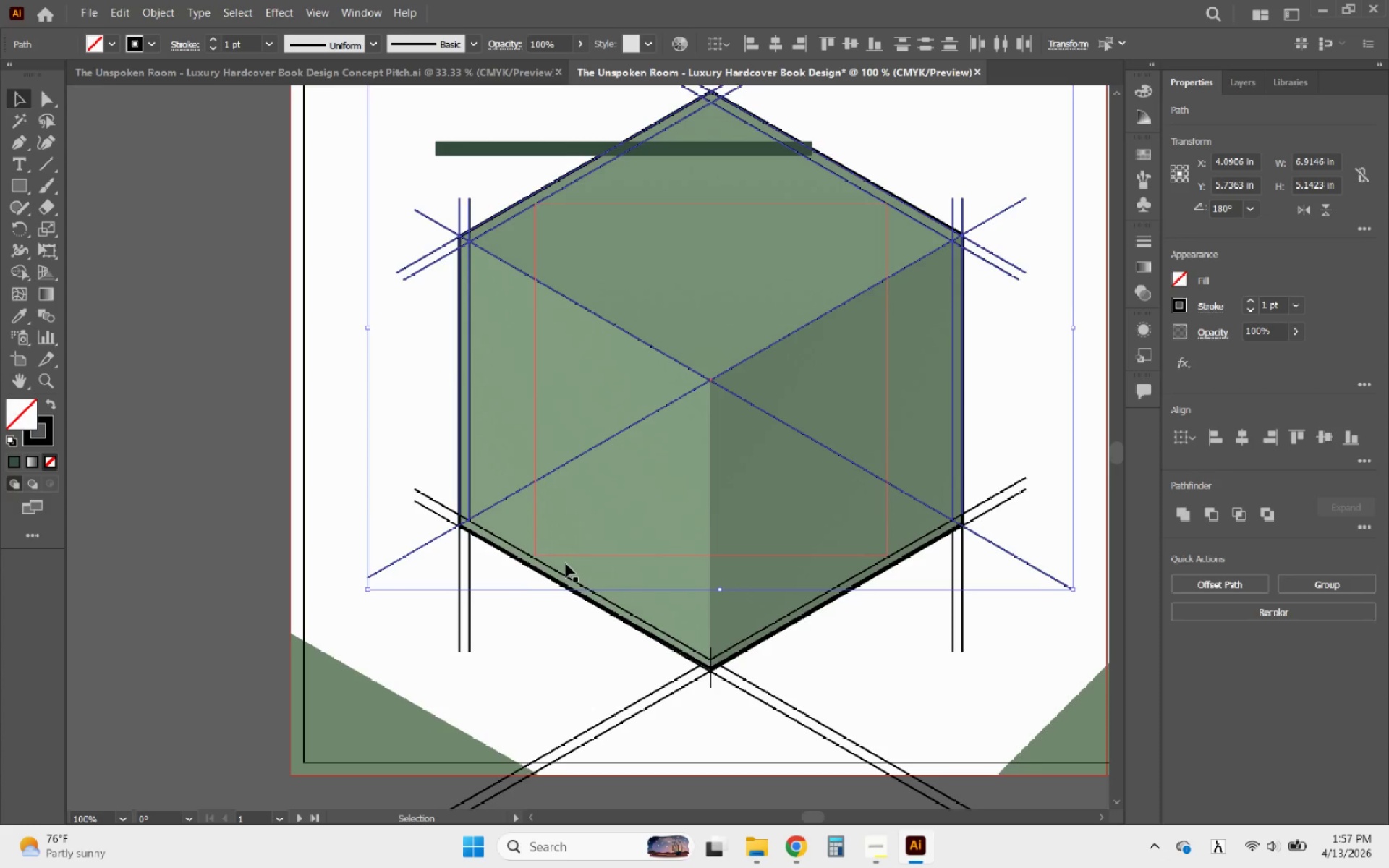 
hold_key(key=ShiftLeft, duration=3.77)
left_click([501, 542])
 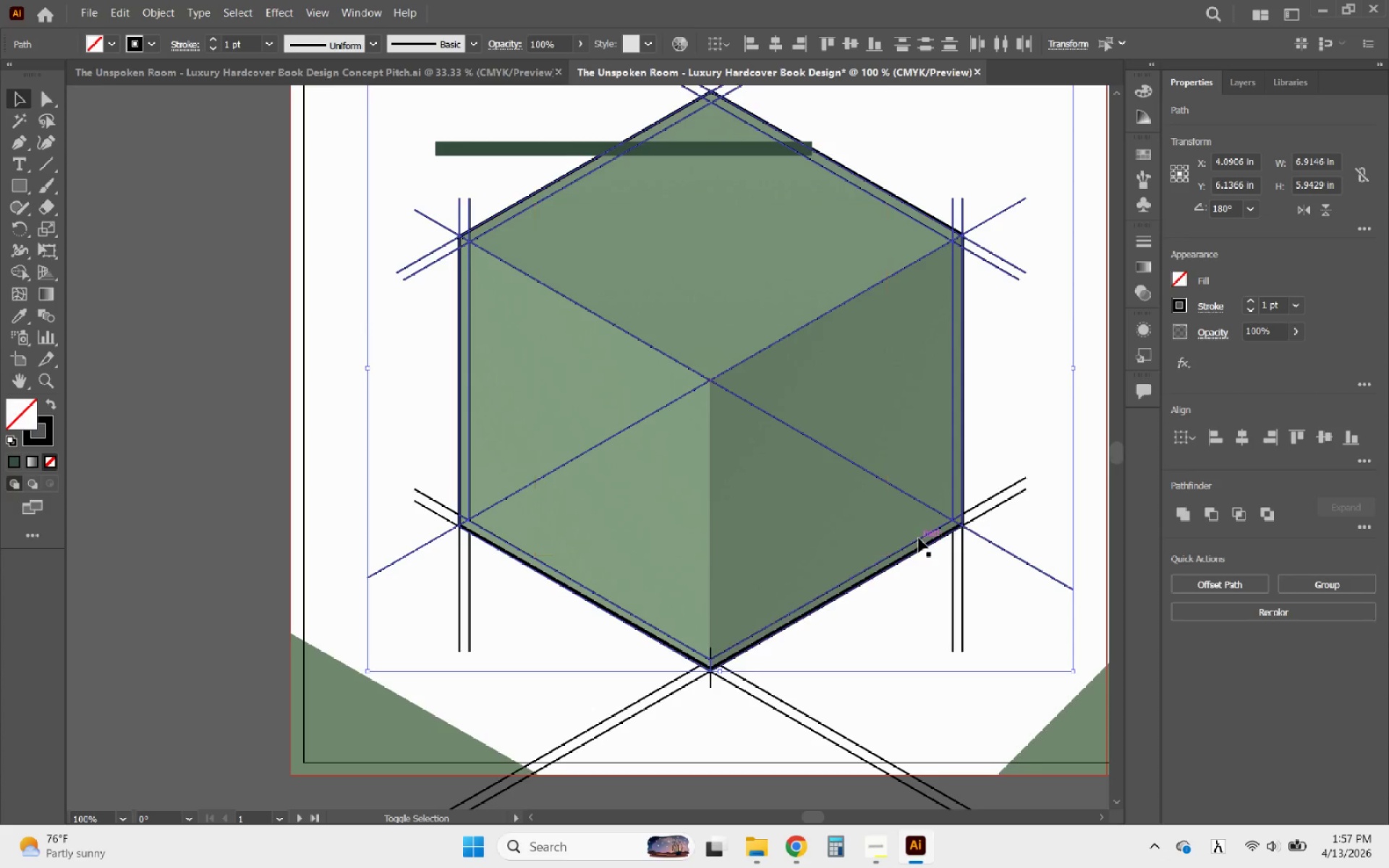 
left_click([919, 538])
 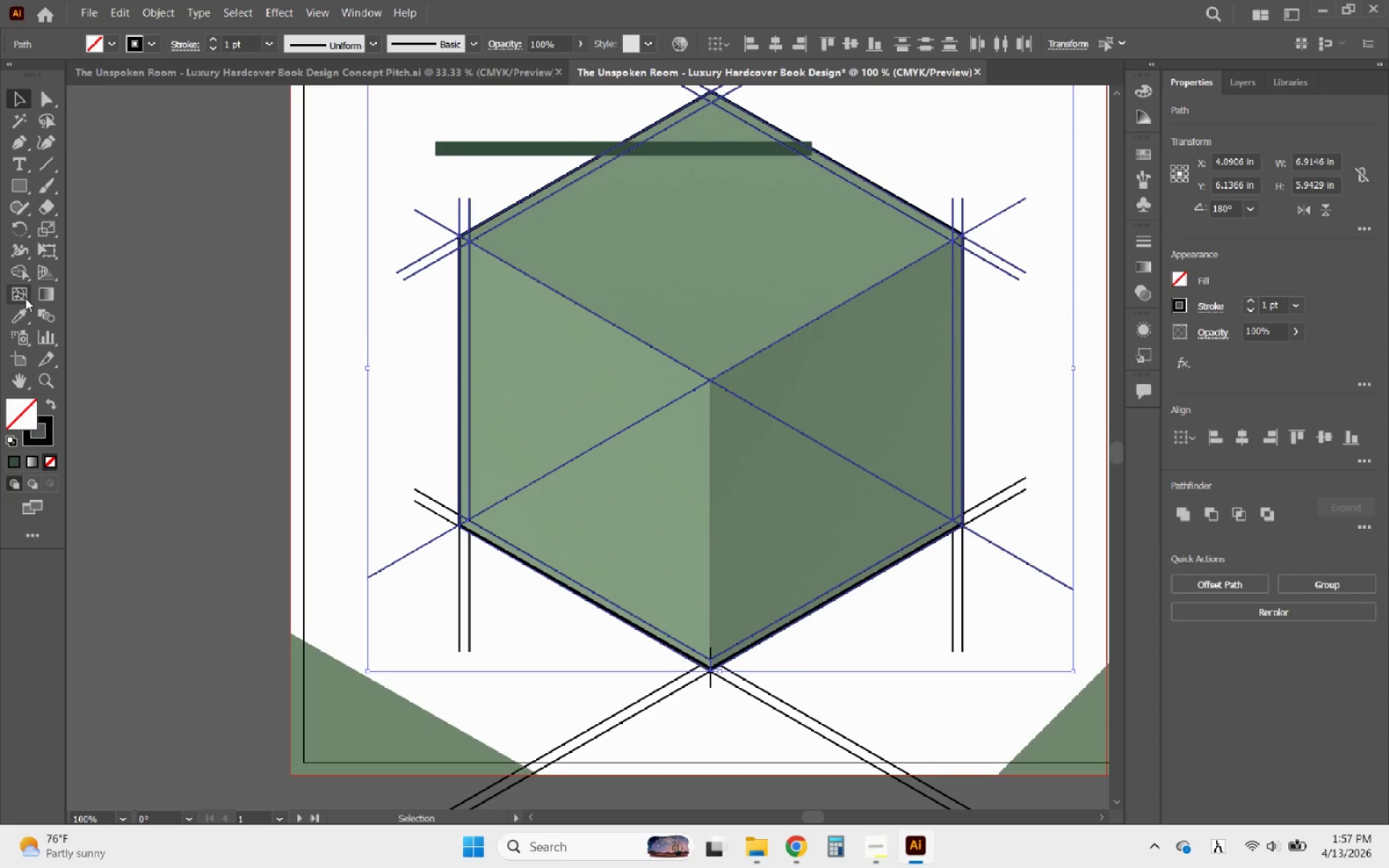 
left_click([17, 271])
 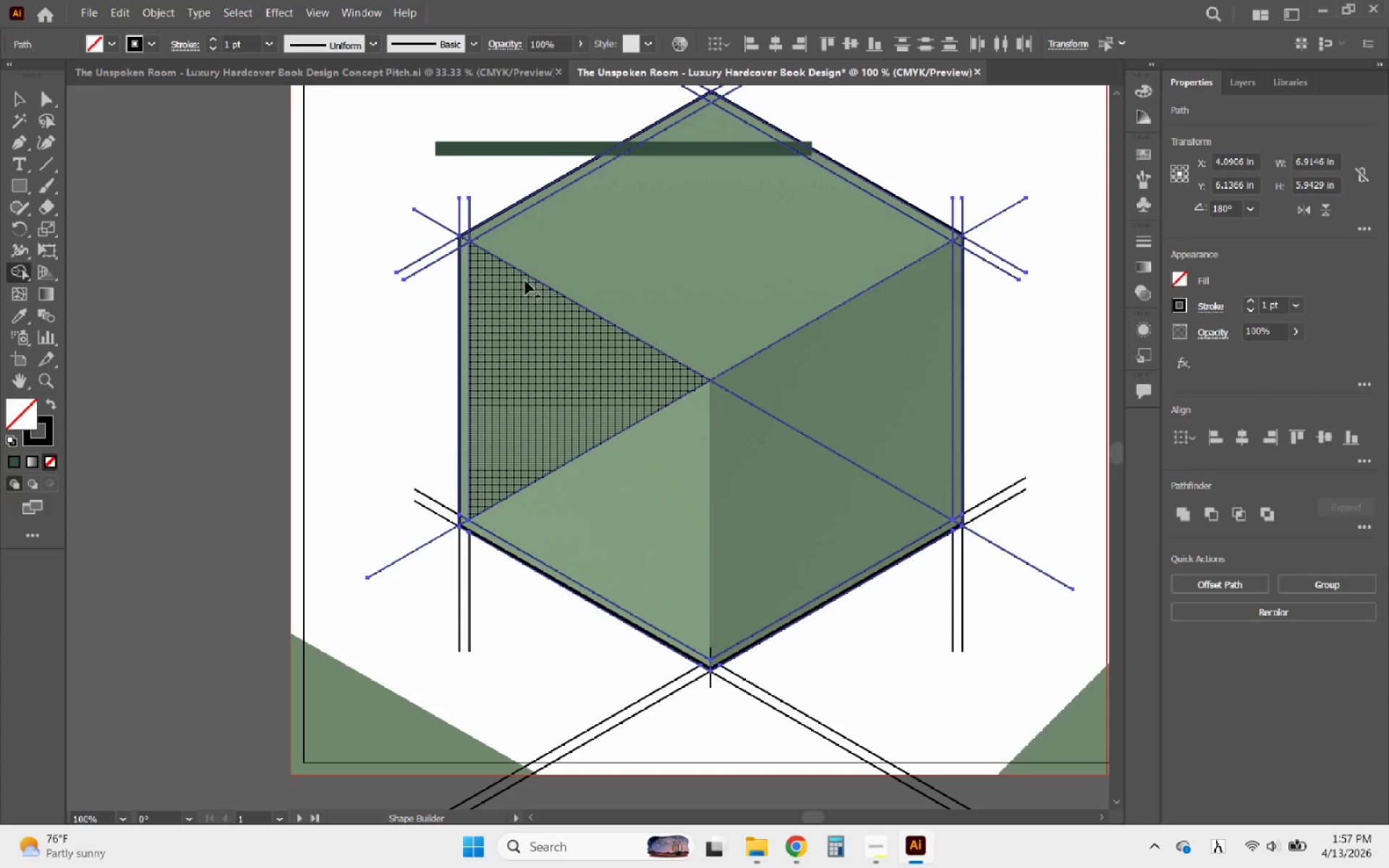 
hold_key(key=AltLeft, duration=0.42)
scroll: coordinate [470, 240], scroll_direction: up, amount: 3.0
 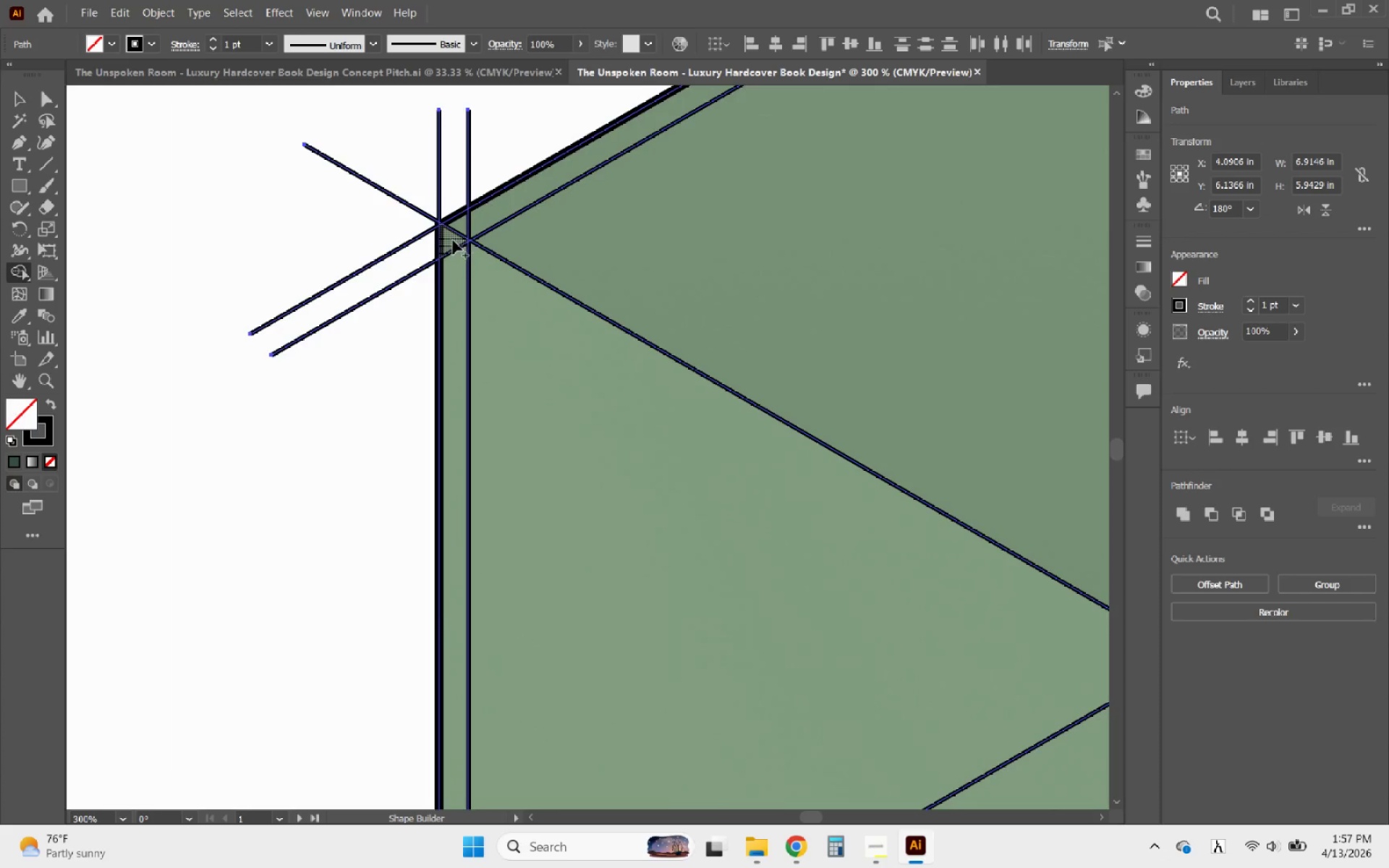 
left_click_drag(start_coordinate=[453, 240], to_coordinate=[456, 299])
 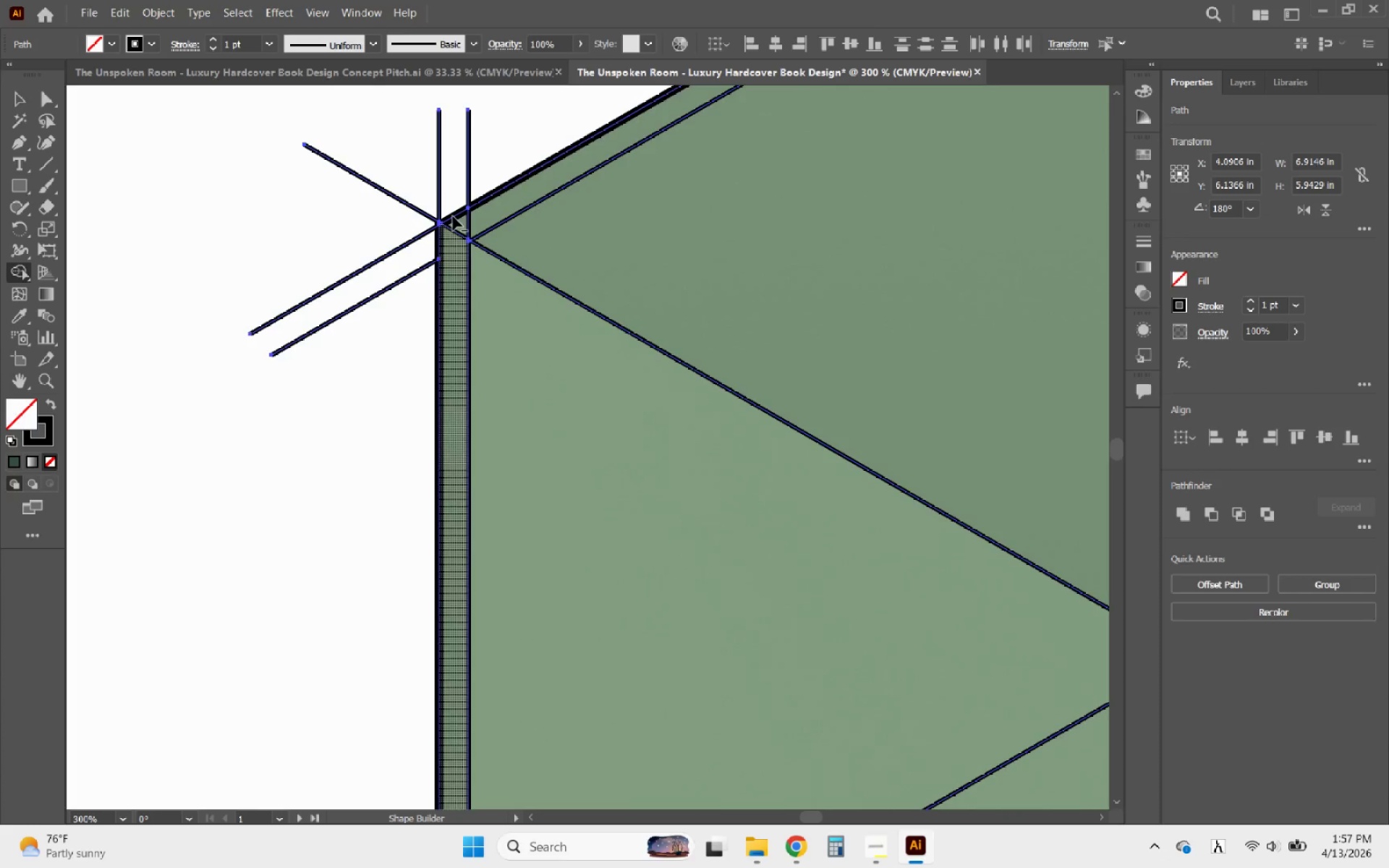 
hold_key(key=AltLeft, duration=1.05)
scroll: coordinate [452, 365], scroll_direction: up, amount: 1.0
 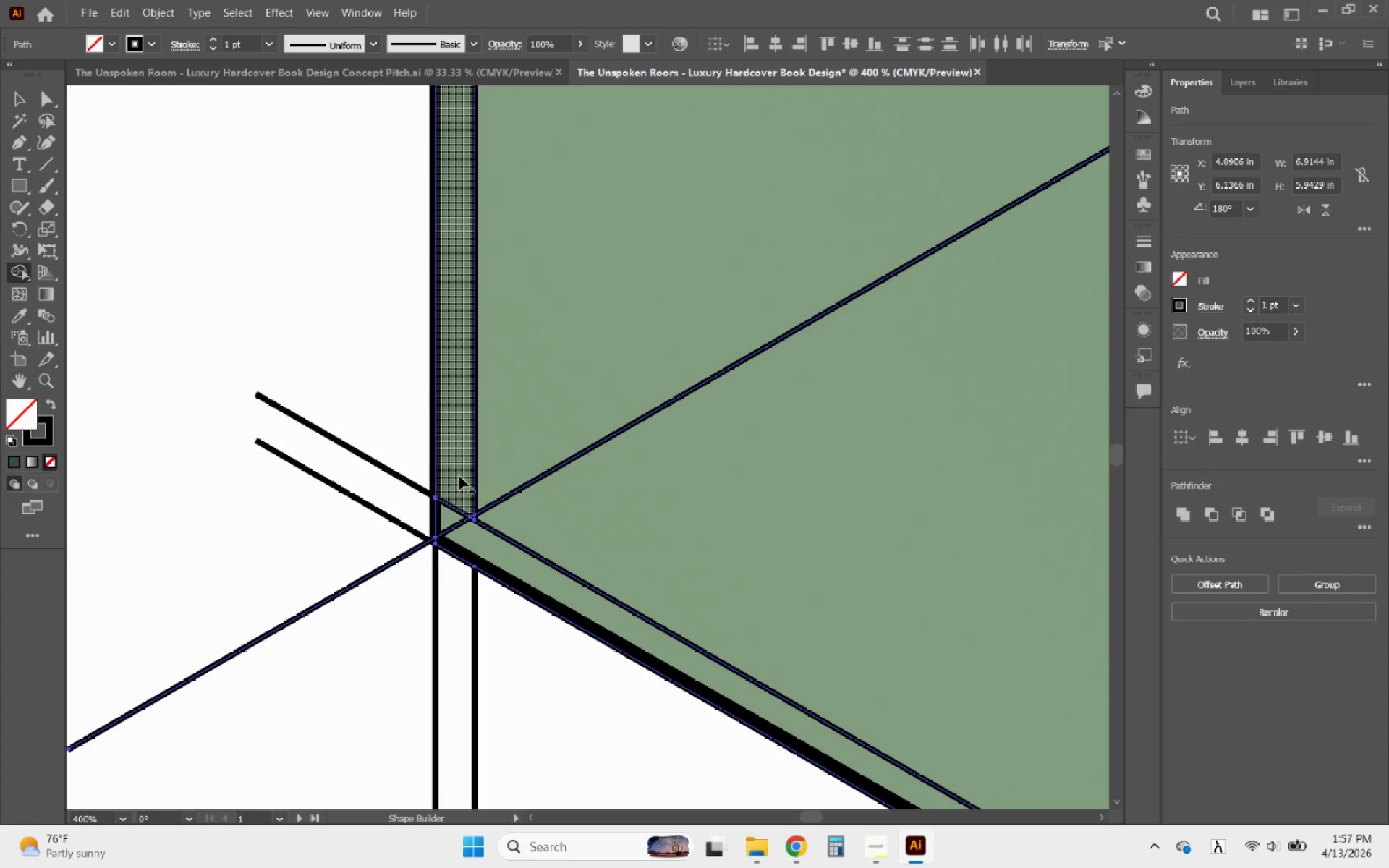 
left_click_drag(start_coordinate=[458, 480], to_coordinate=[461, 531])
 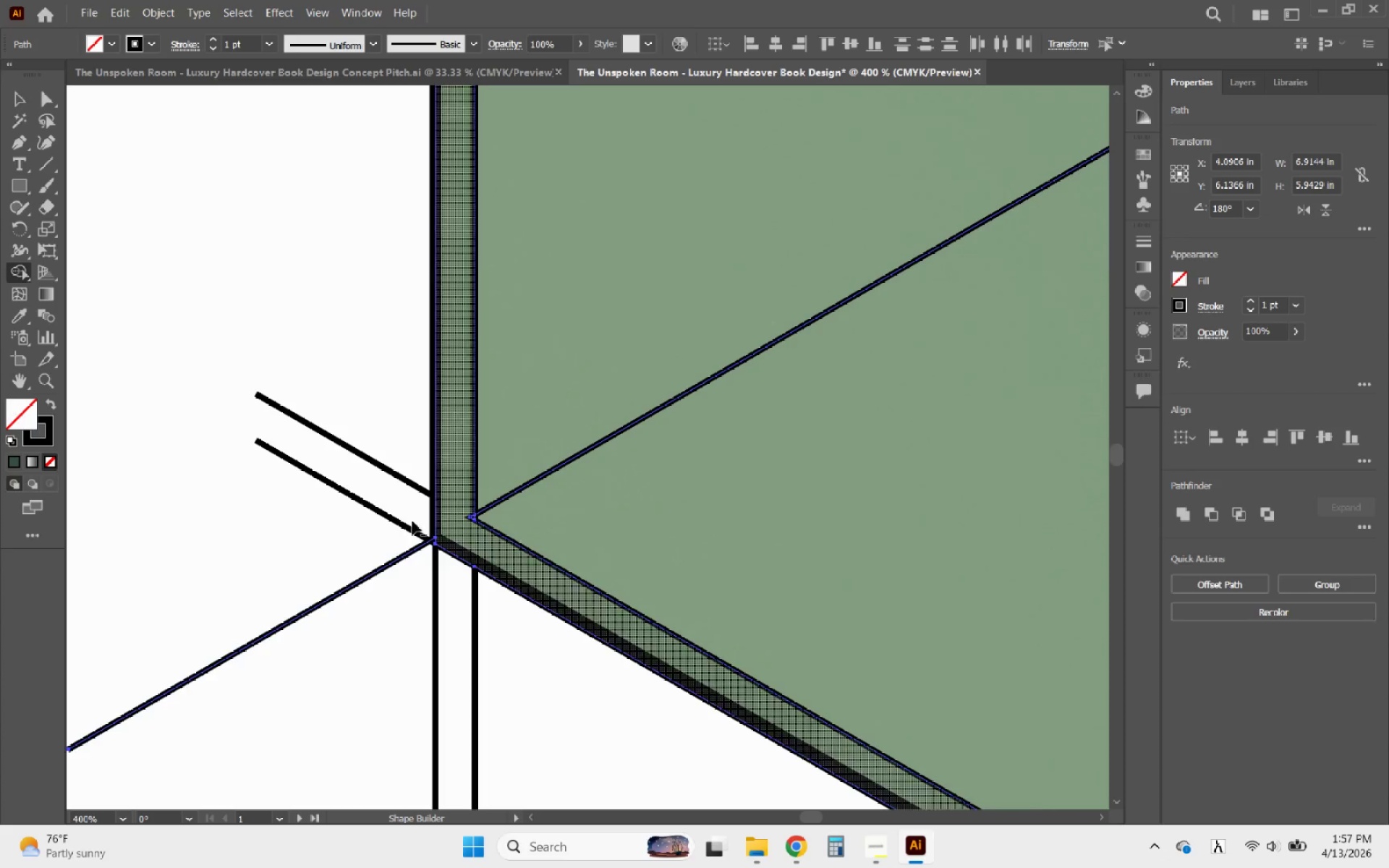 
hold_key(key=AltLeft, duration=2.89)
scroll: coordinate [327, 511], scroll_direction: down, amount: 6.0
 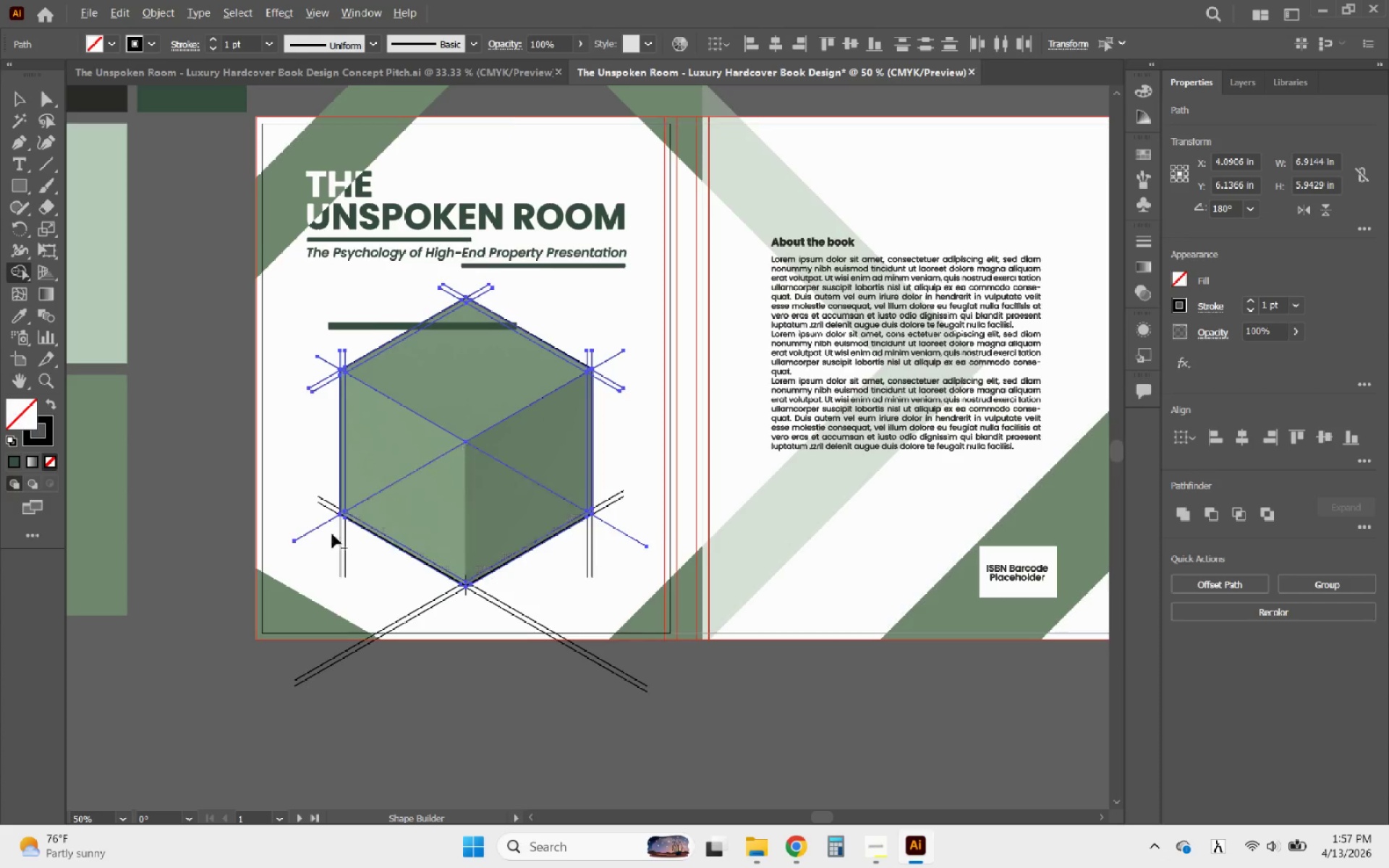 
scroll: coordinate [533, 401], scroll_direction: up, amount: 12.0
 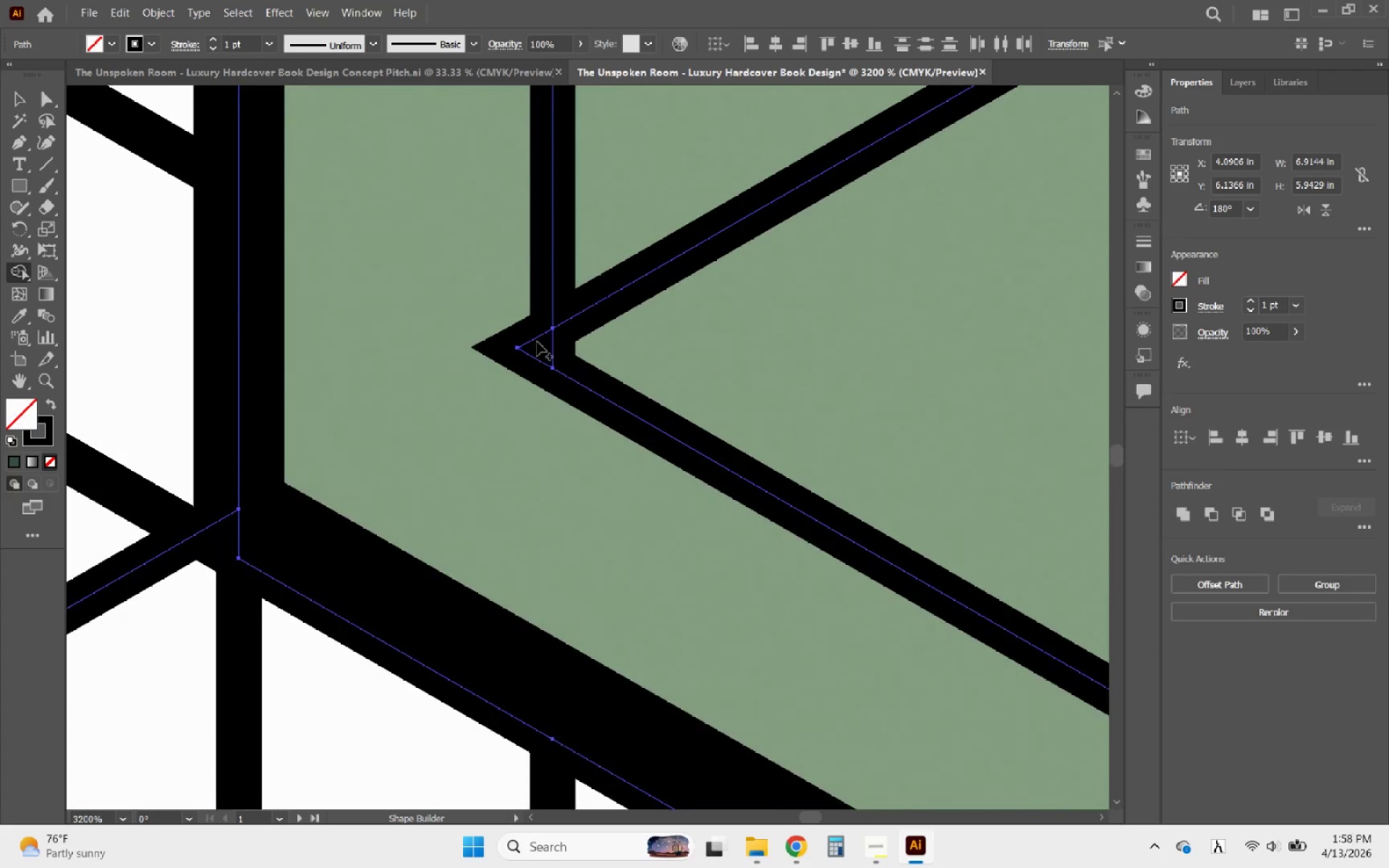 
left_click_drag(start_coordinate=[537, 346], to_coordinate=[539, 409])
 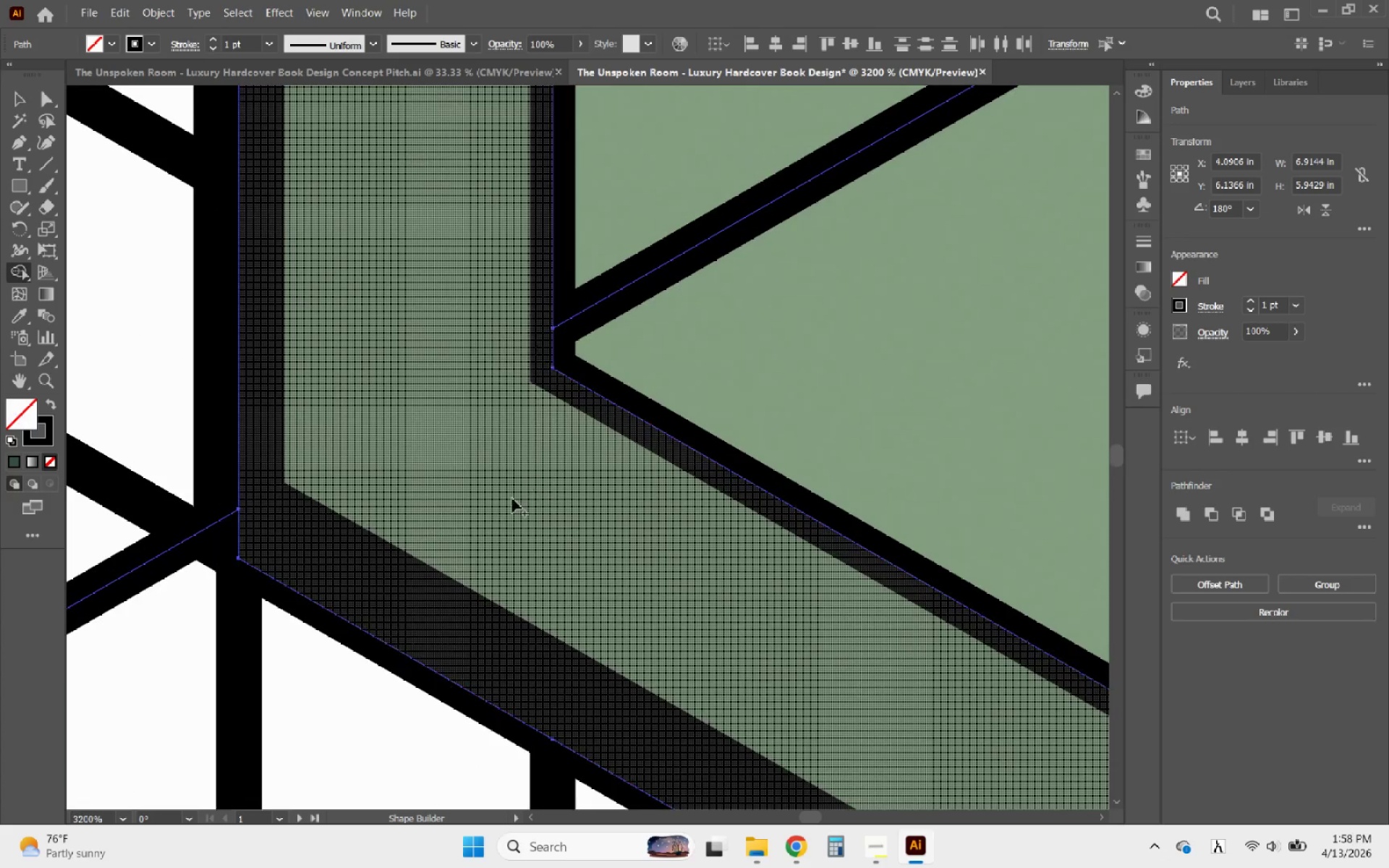 
hold_key(key=AltLeft, duration=3.34)
scroll: coordinate [221, 470], scroll_direction: down, amount: 11.0
 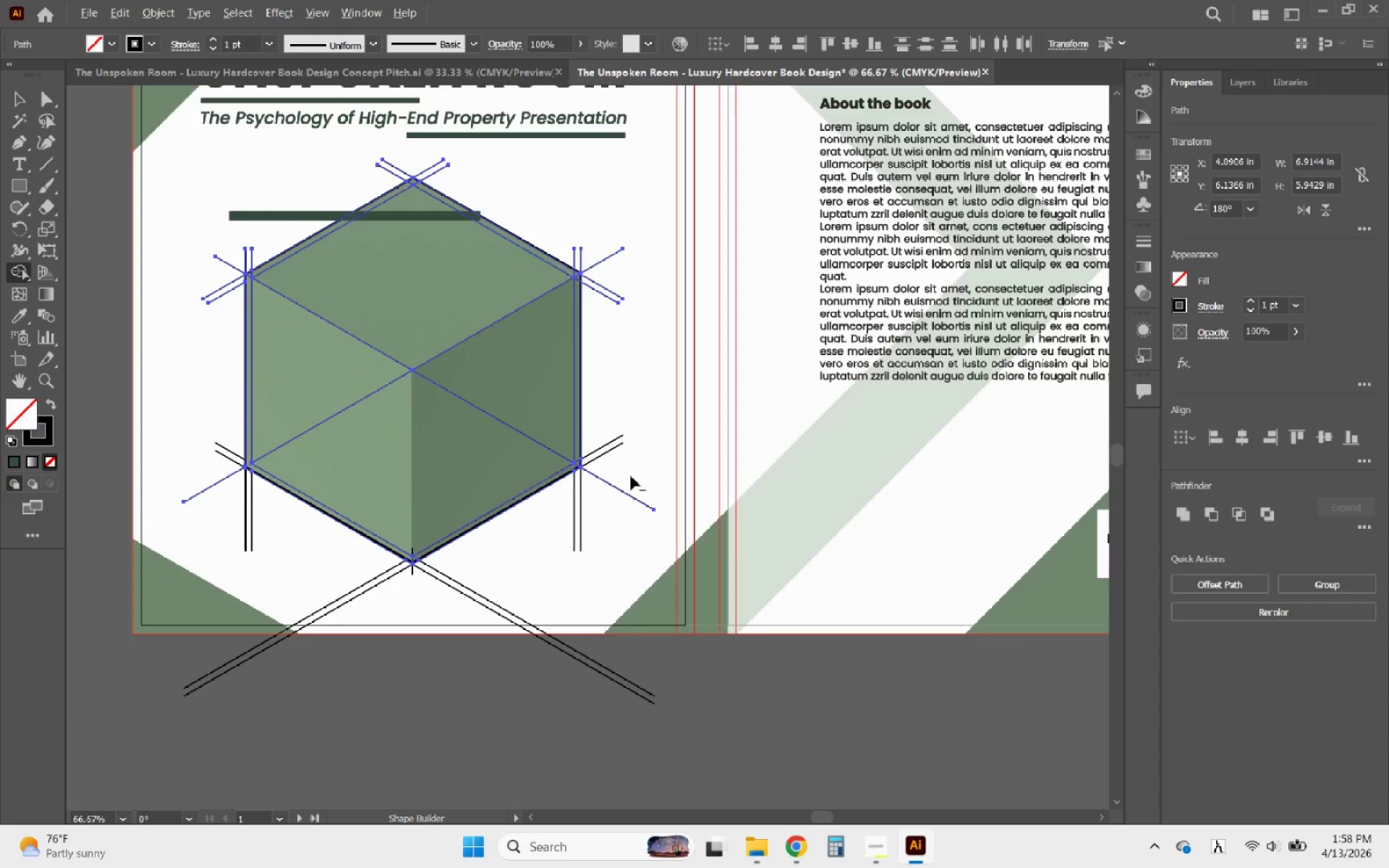 
scroll: coordinate [571, 457], scroll_direction: up, amount: 9.0
 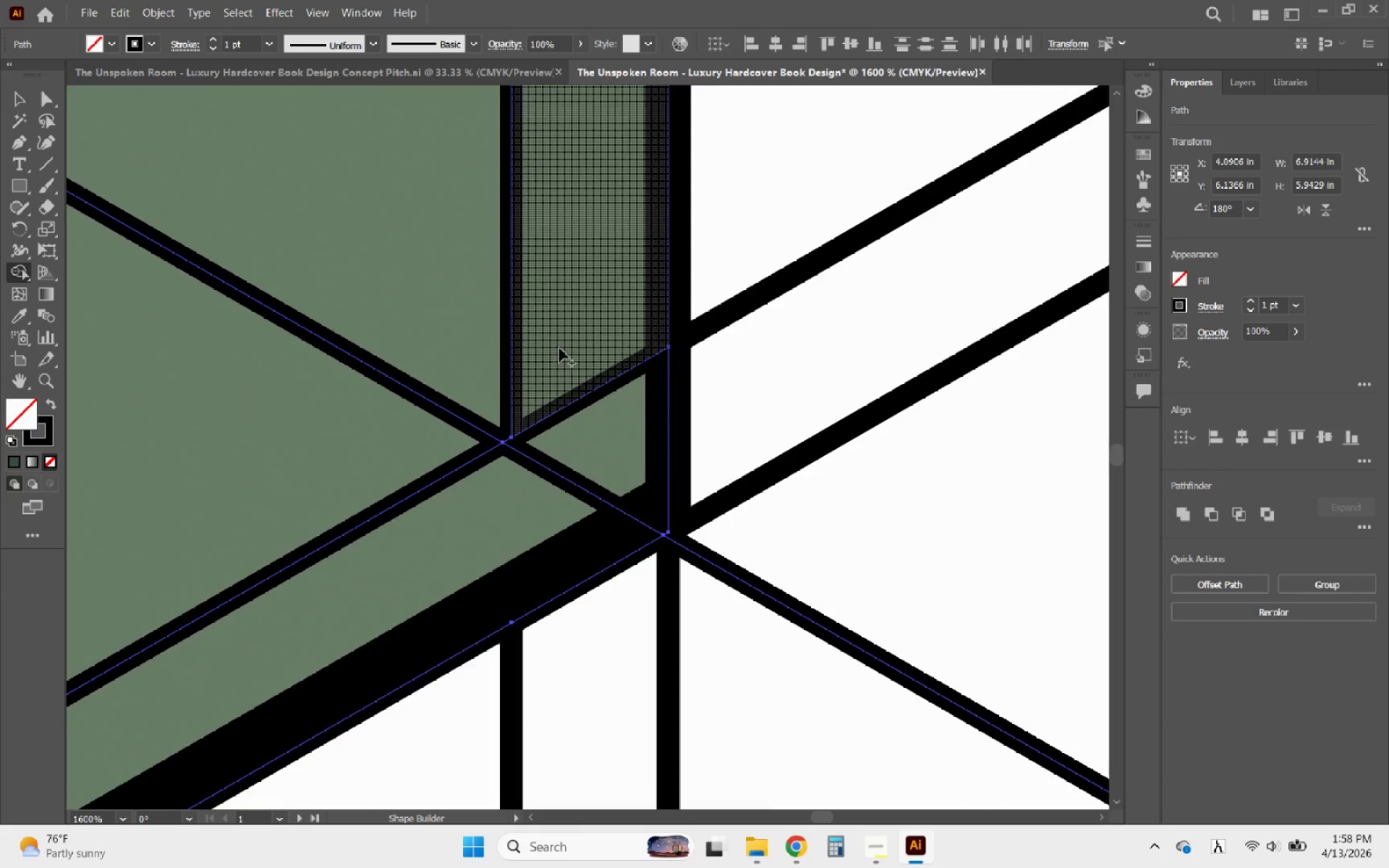 
left_click_drag(start_coordinate=[559, 346], to_coordinate=[504, 509])
 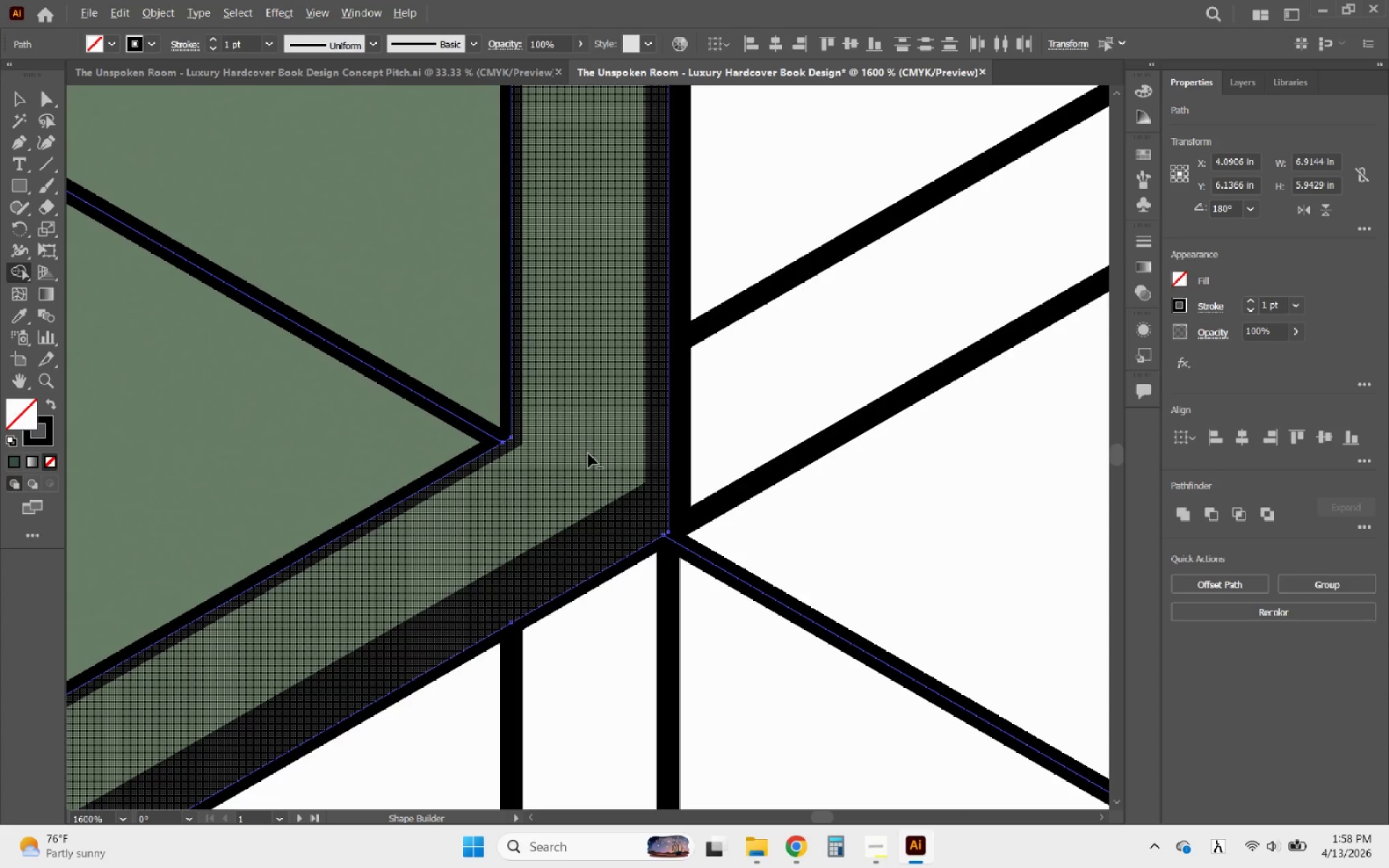 
hold_key(key=AltLeft, duration=2.02)
scroll: coordinate [667, 534], scroll_direction: down, amount: 9.0
 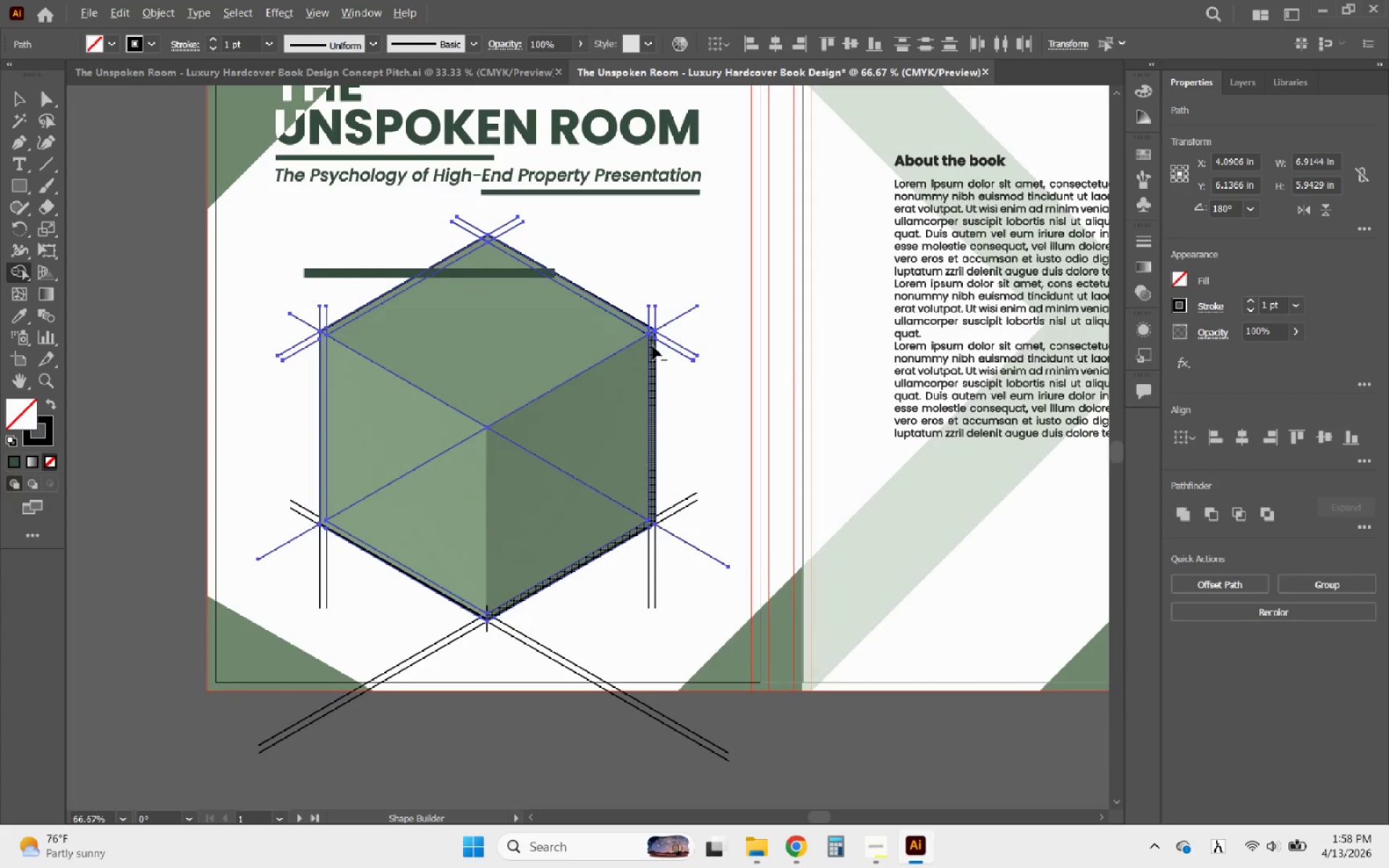 
scroll: coordinate [651, 344], scroll_direction: up, amount: 5.0
 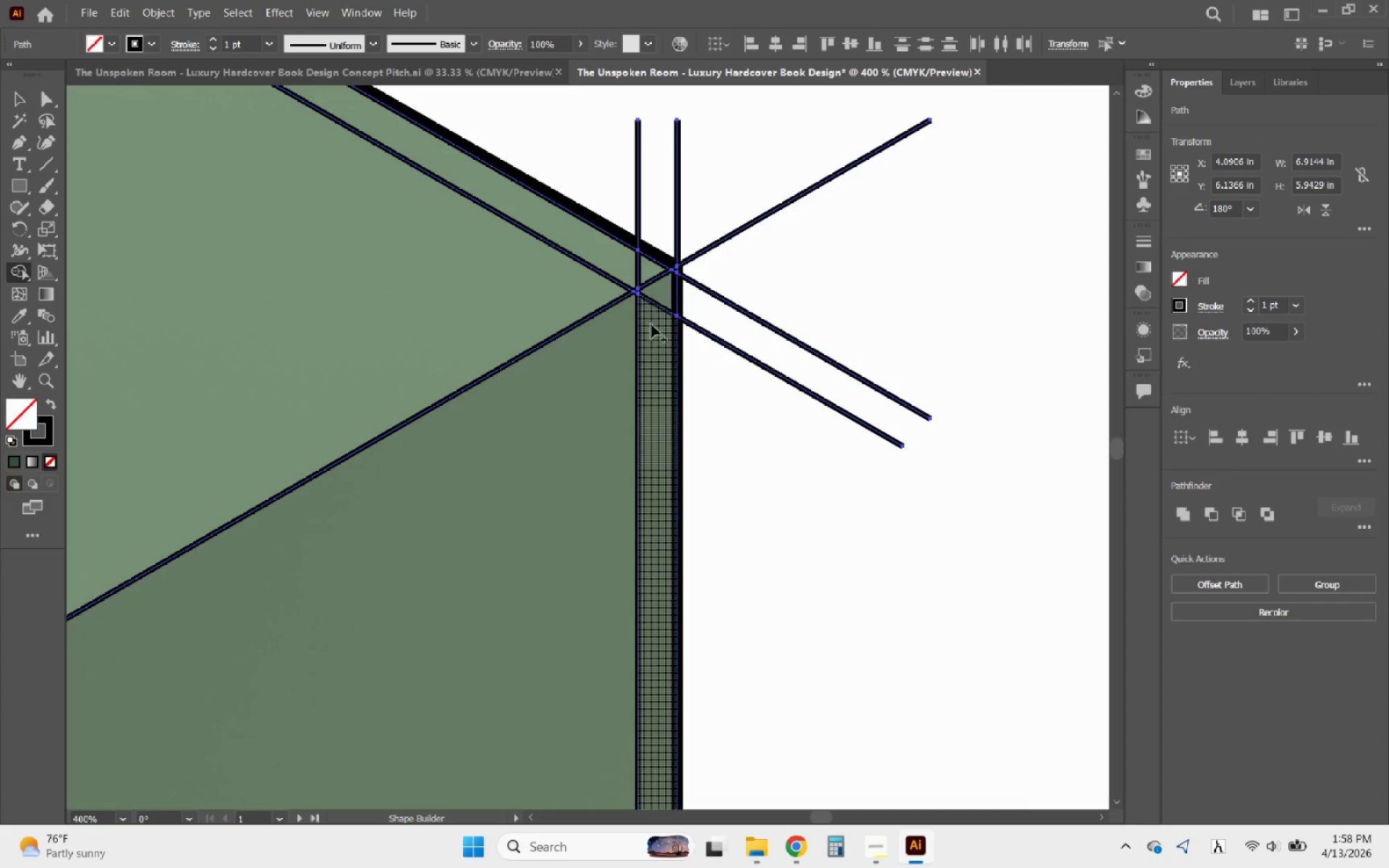 
left_click_drag(start_coordinate=[653, 323], to_coordinate=[656, 289])
 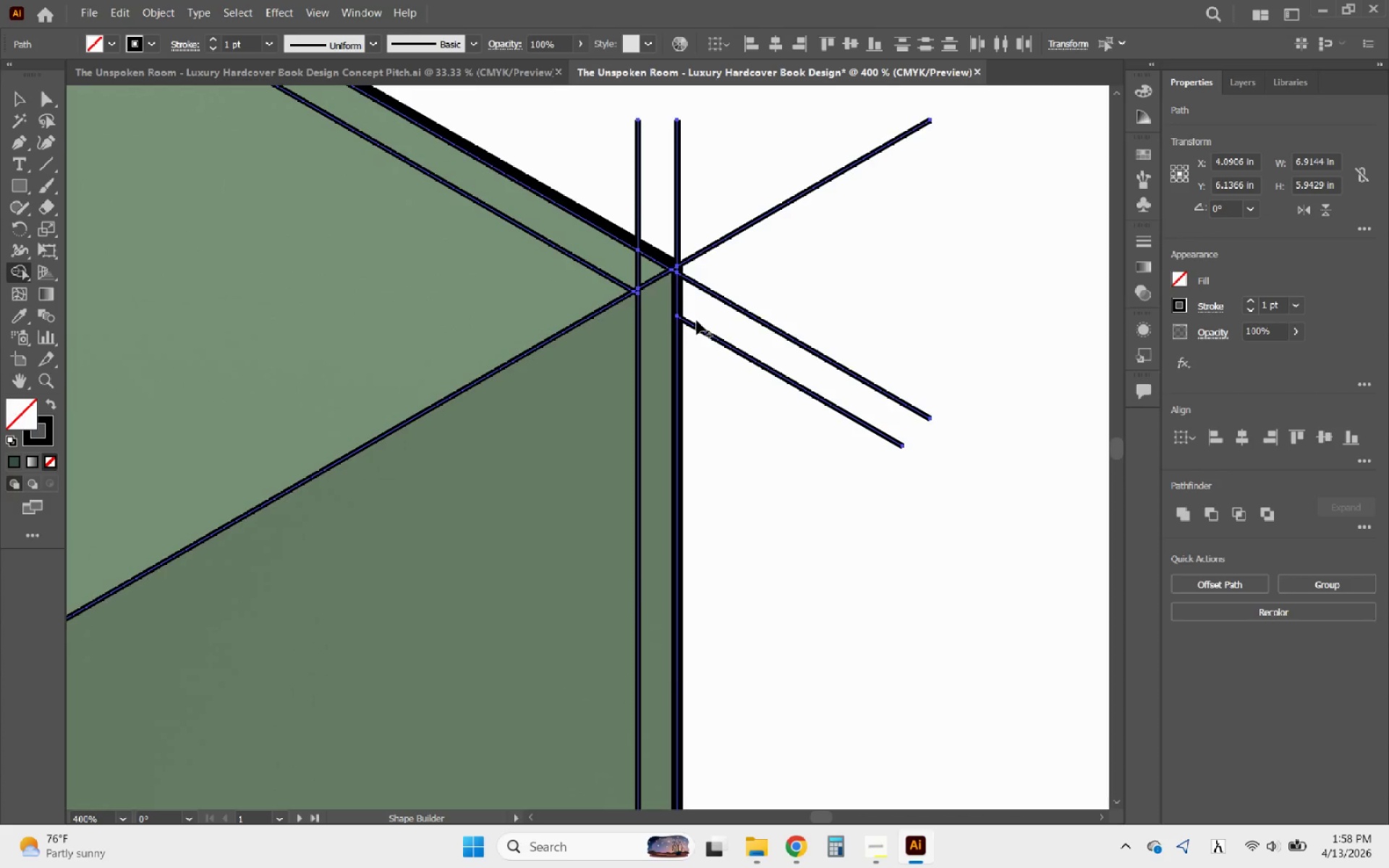 
hold_key(key=AltLeft, duration=0.91)
scroll: coordinate [880, 427], scroll_direction: down, amount: 5.0
 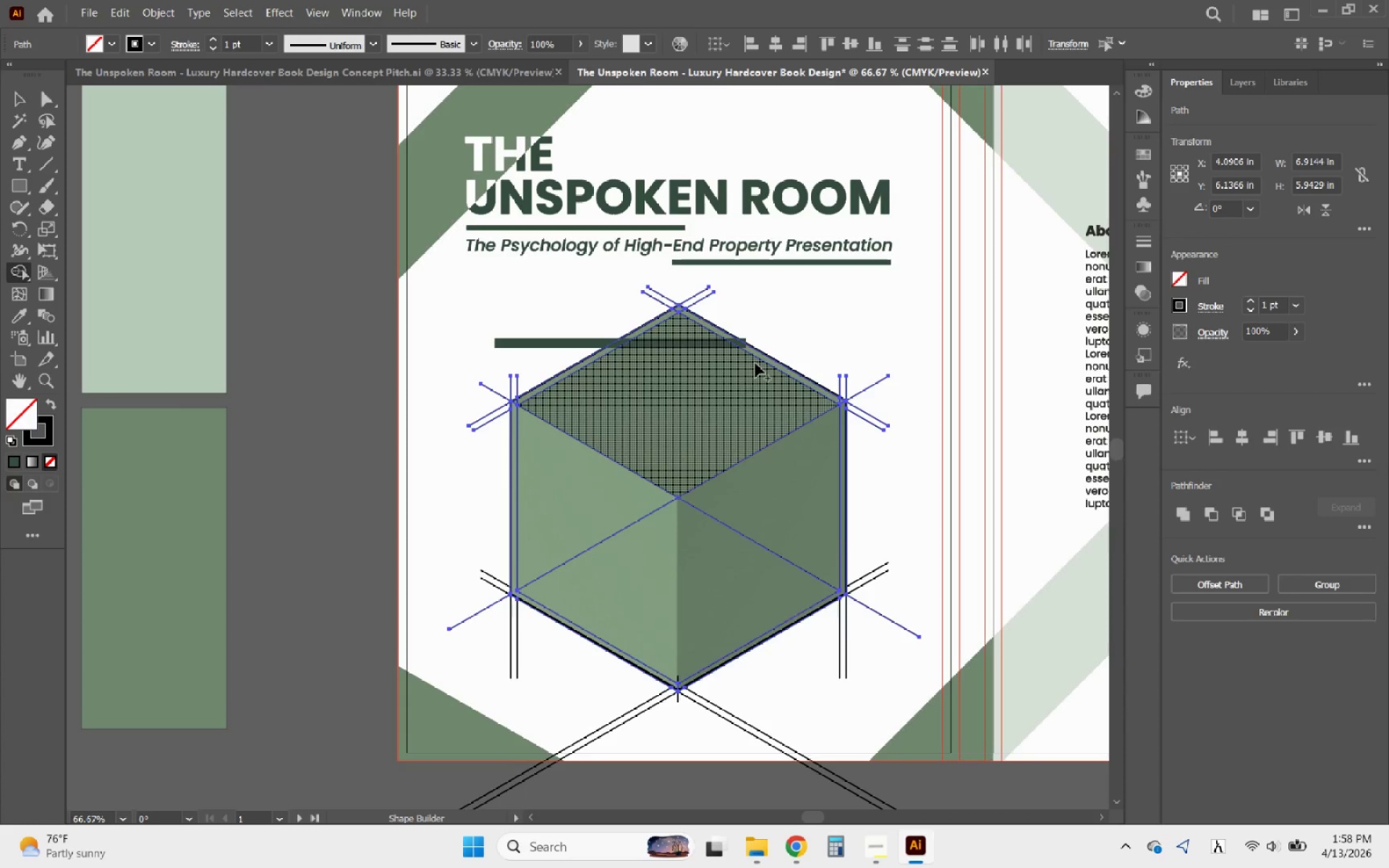 
hold_key(key=AltLeft, duration=1.38)
scroll: coordinate [579, 372], scroll_direction: up, amount: 4.0
 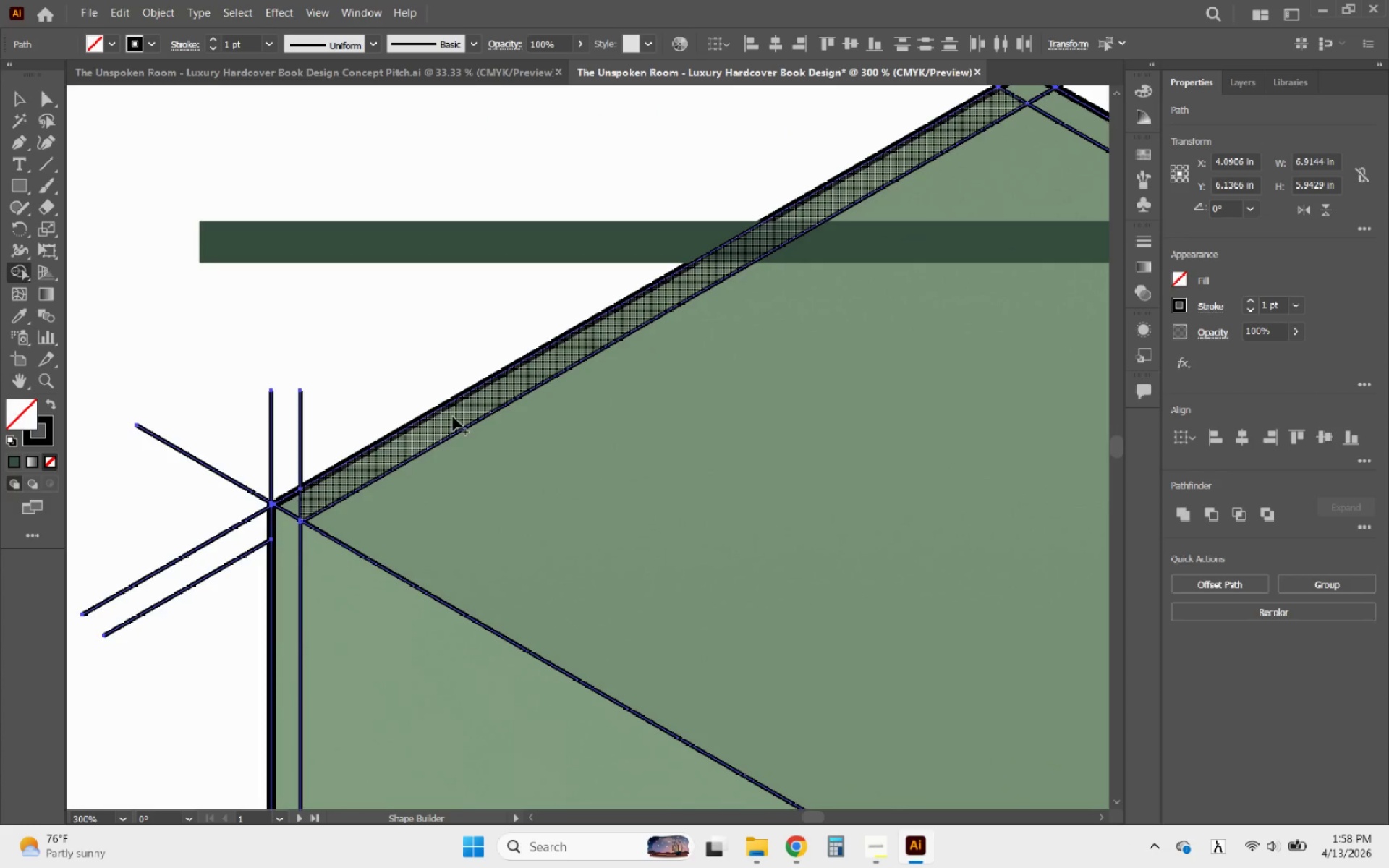 
left_click_drag(start_coordinate=[456, 417], to_coordinate=[491, 398])
 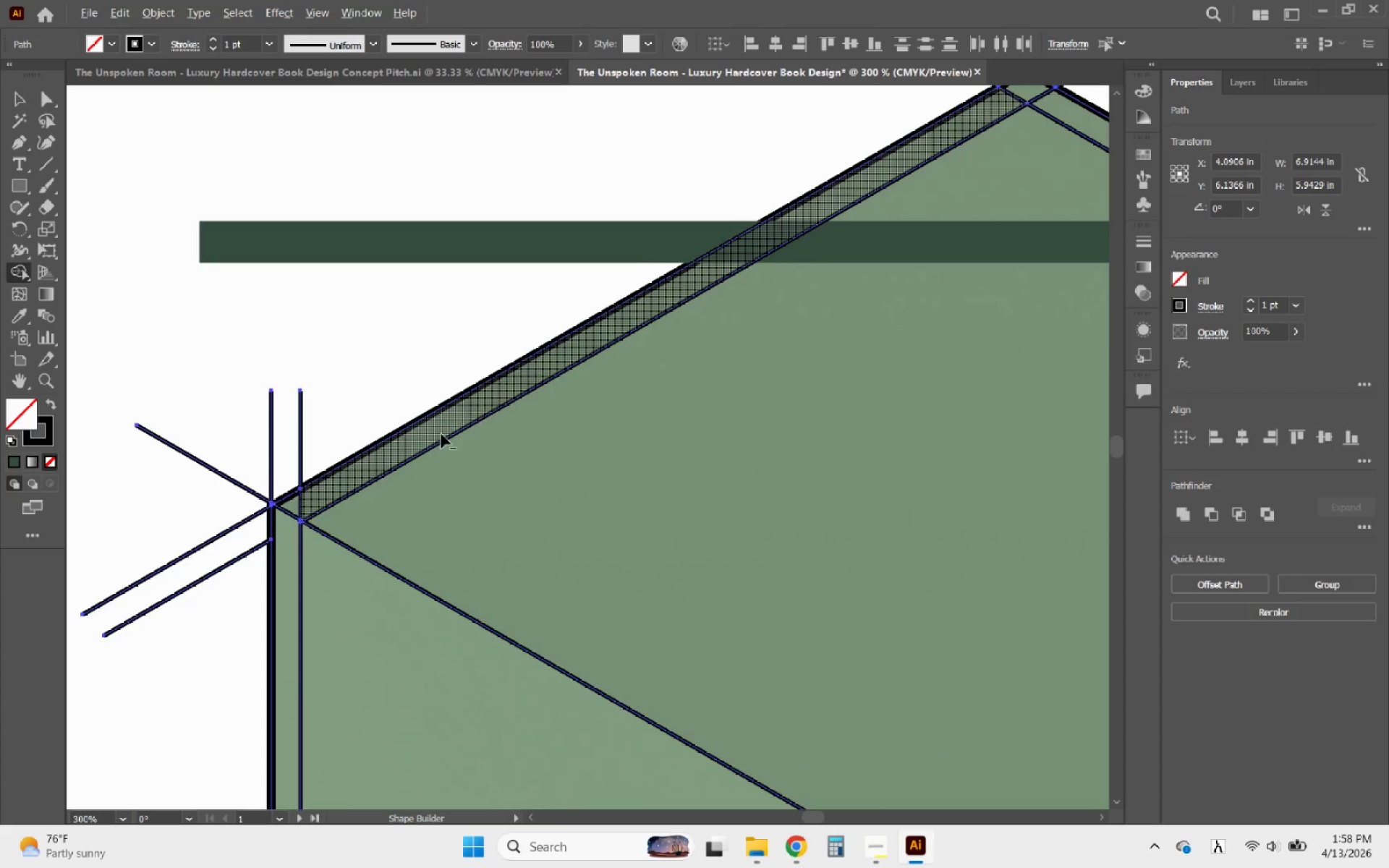 
hold_key(key=AltLeft, duration=1.08)
scroll: coordinate [438, 438], scroll_direction: down, amount: 2.0
 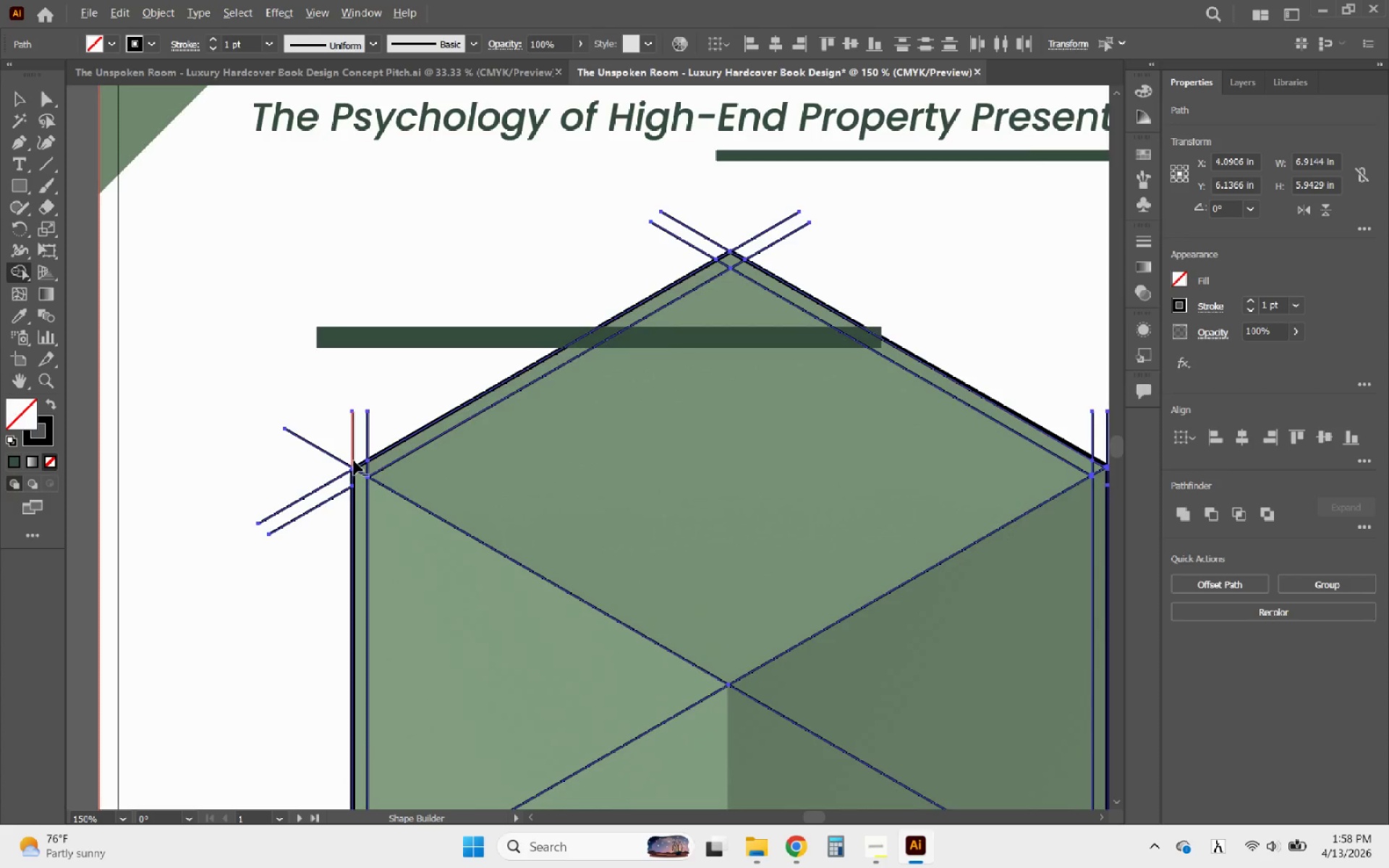 
scroll: coordinate [353, 461], scroll_direction: up, amount: 4.0
 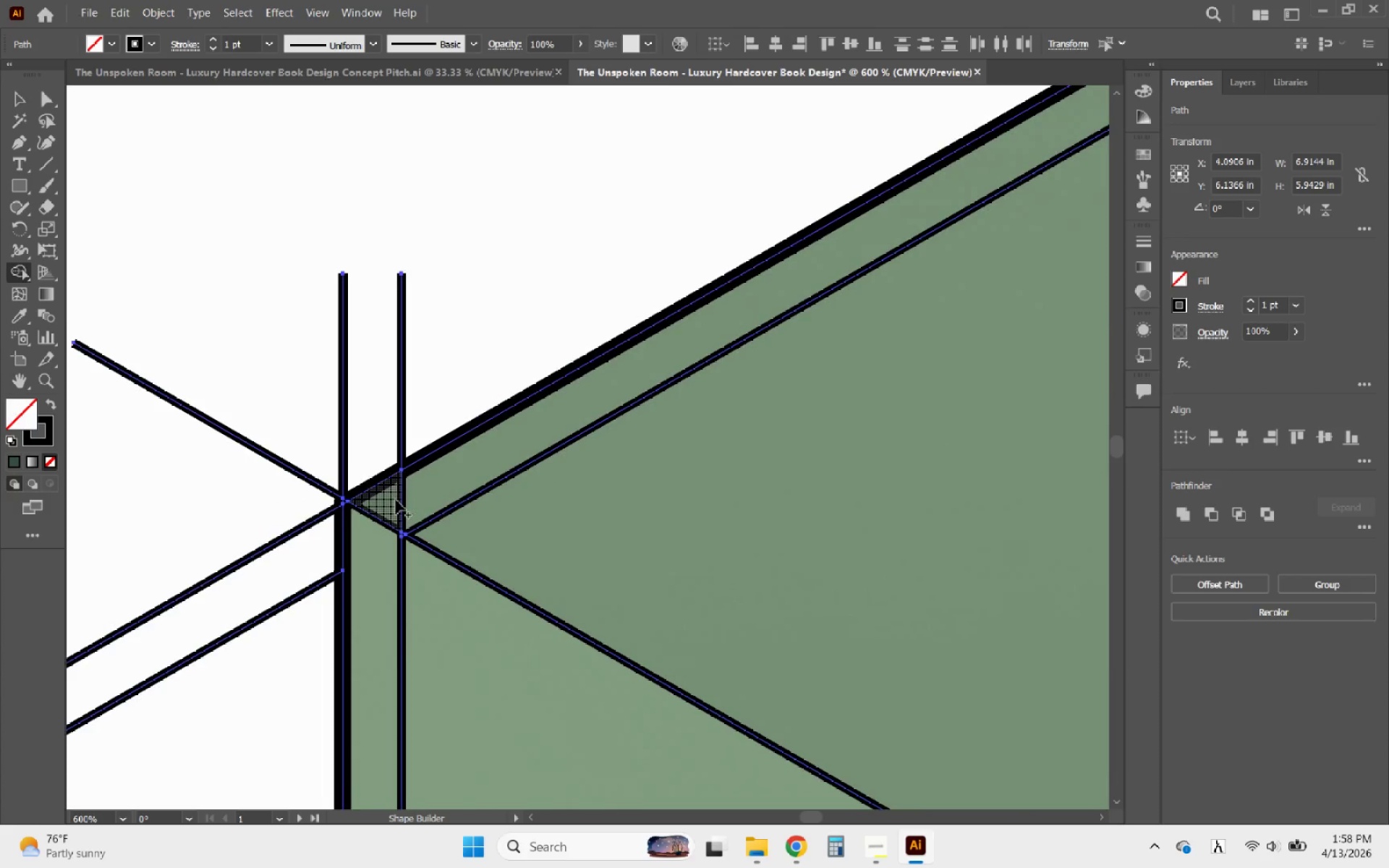 
left_click_drag(start_coordinate=[396, 500], to_coordinate=[450, 480])
 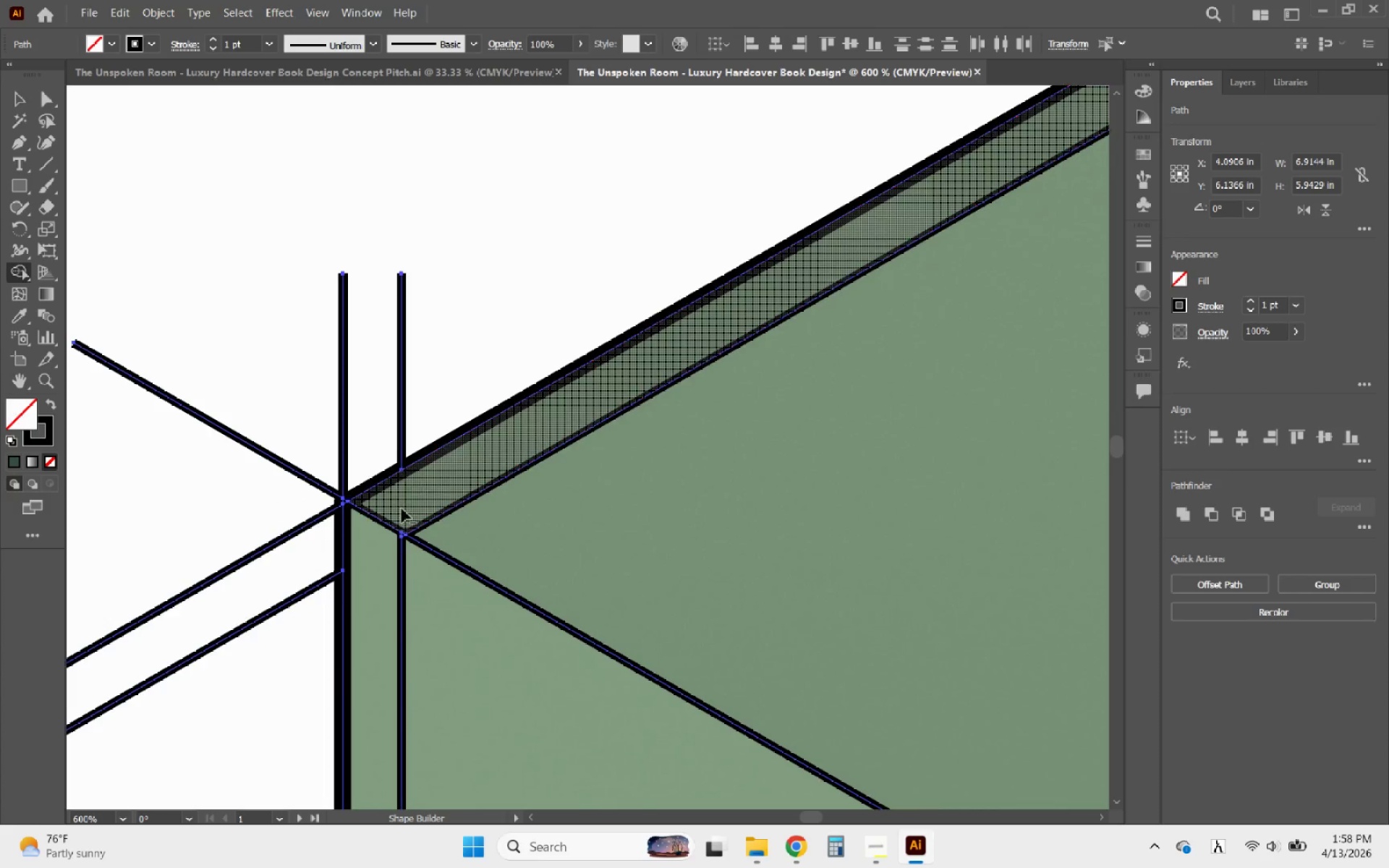 
hold_key(key=AltLeft, duration=1.2)
scroll: coordinate [595, 393], scroll_direction: none, amount: 0.0
 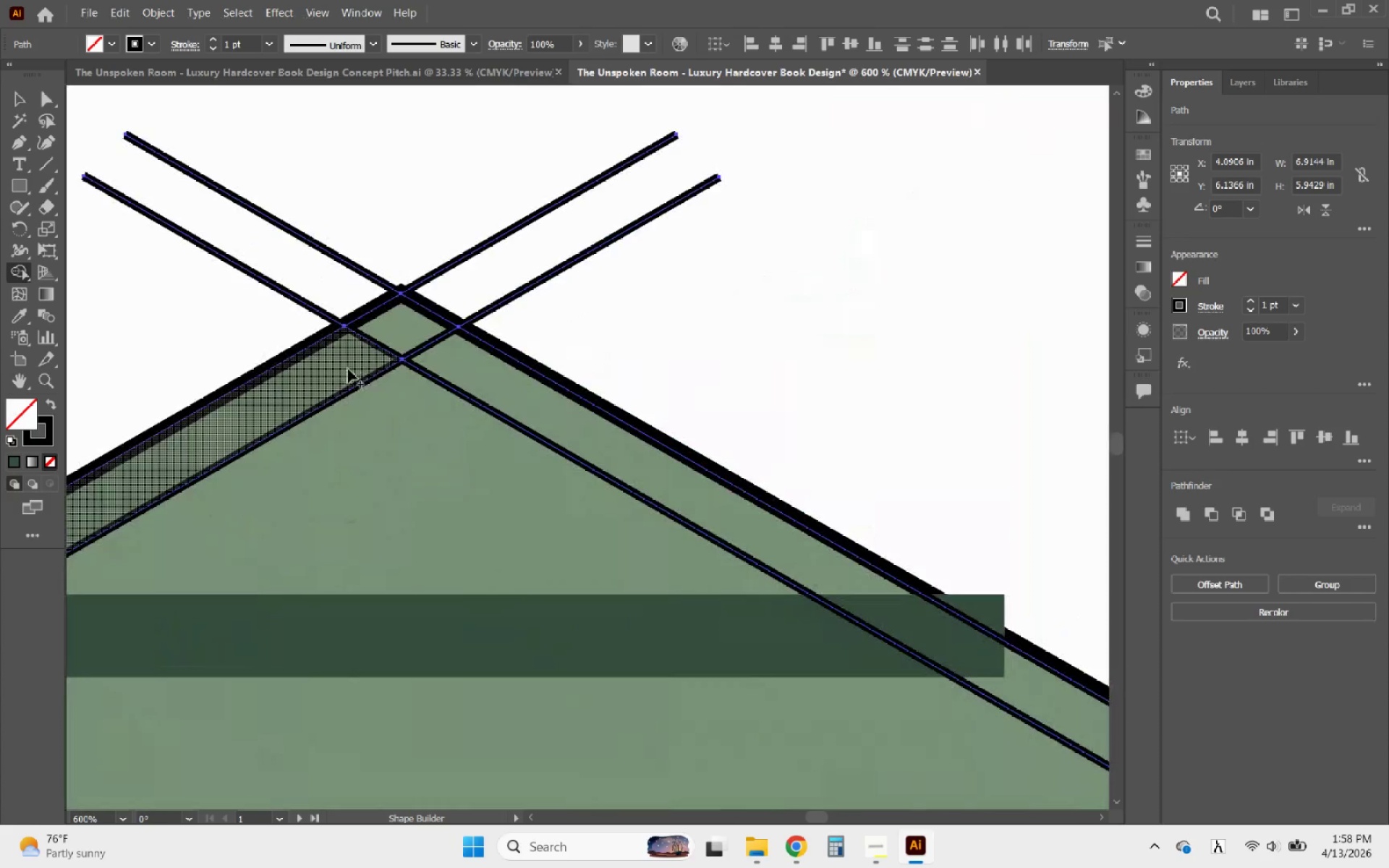 
left_click_drag(start_coordinate=[347, 361], to_coordinate=[459, 368])
 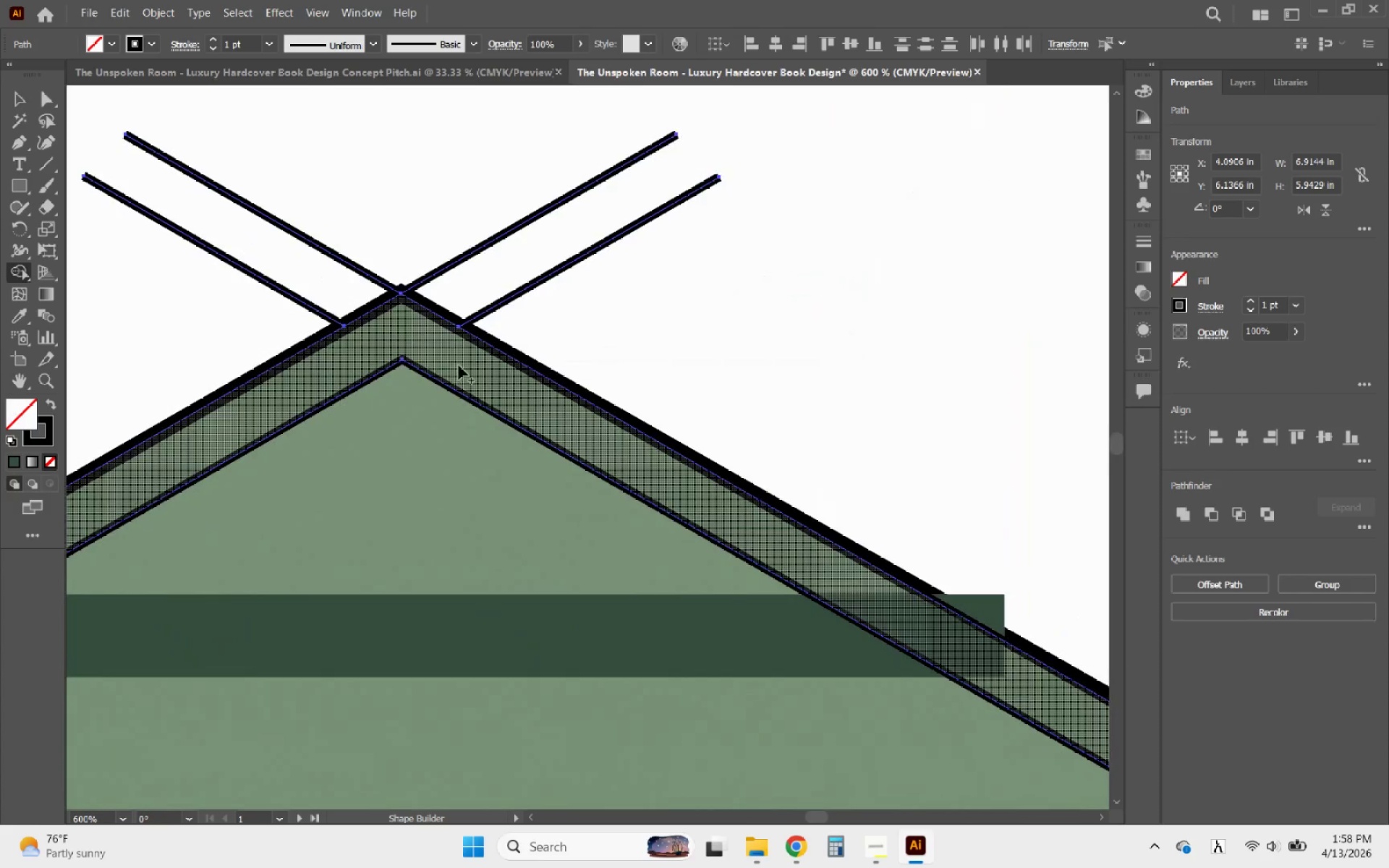 
hold_key(key=AltLeft, duration=1.36)
scroll: coordinate [421, 326], scroll_direction: down, amount: 4.0
 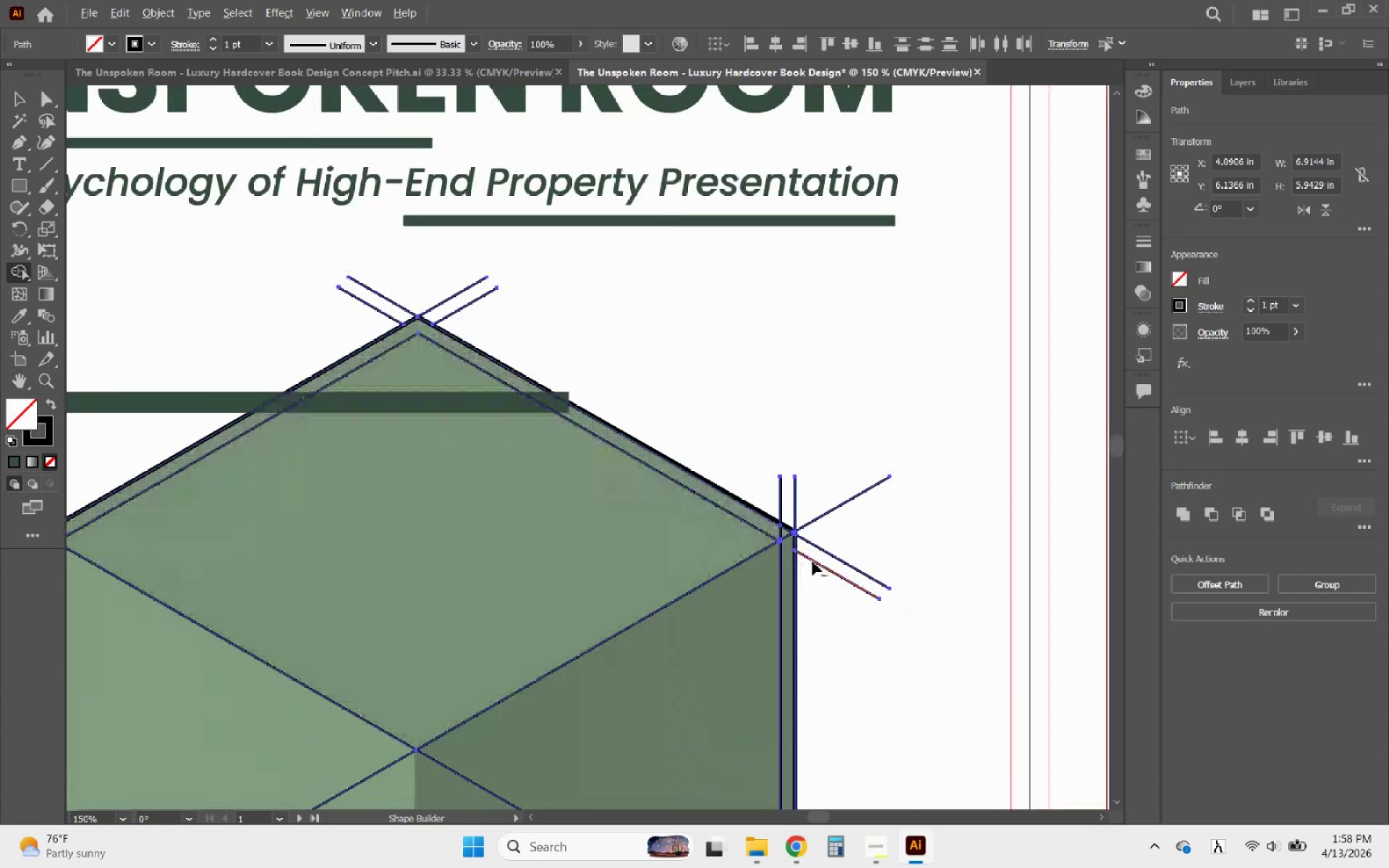 
scroll: coordinate [815, 561], scroll_direction: up, amount: 4.0
 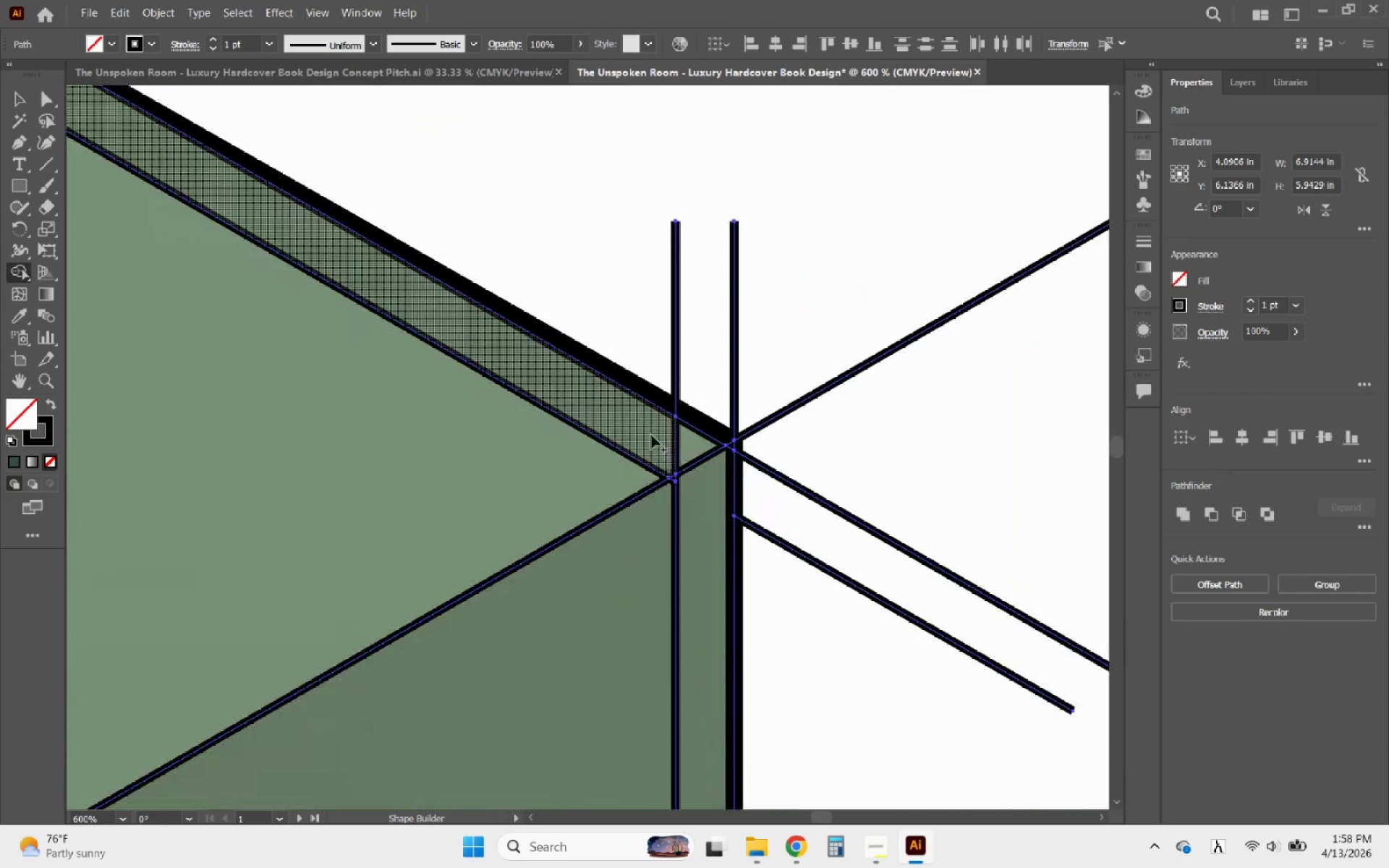 
left_click_drag(start_coordinate=[647, 431], to_coordinate=[685, 443])
 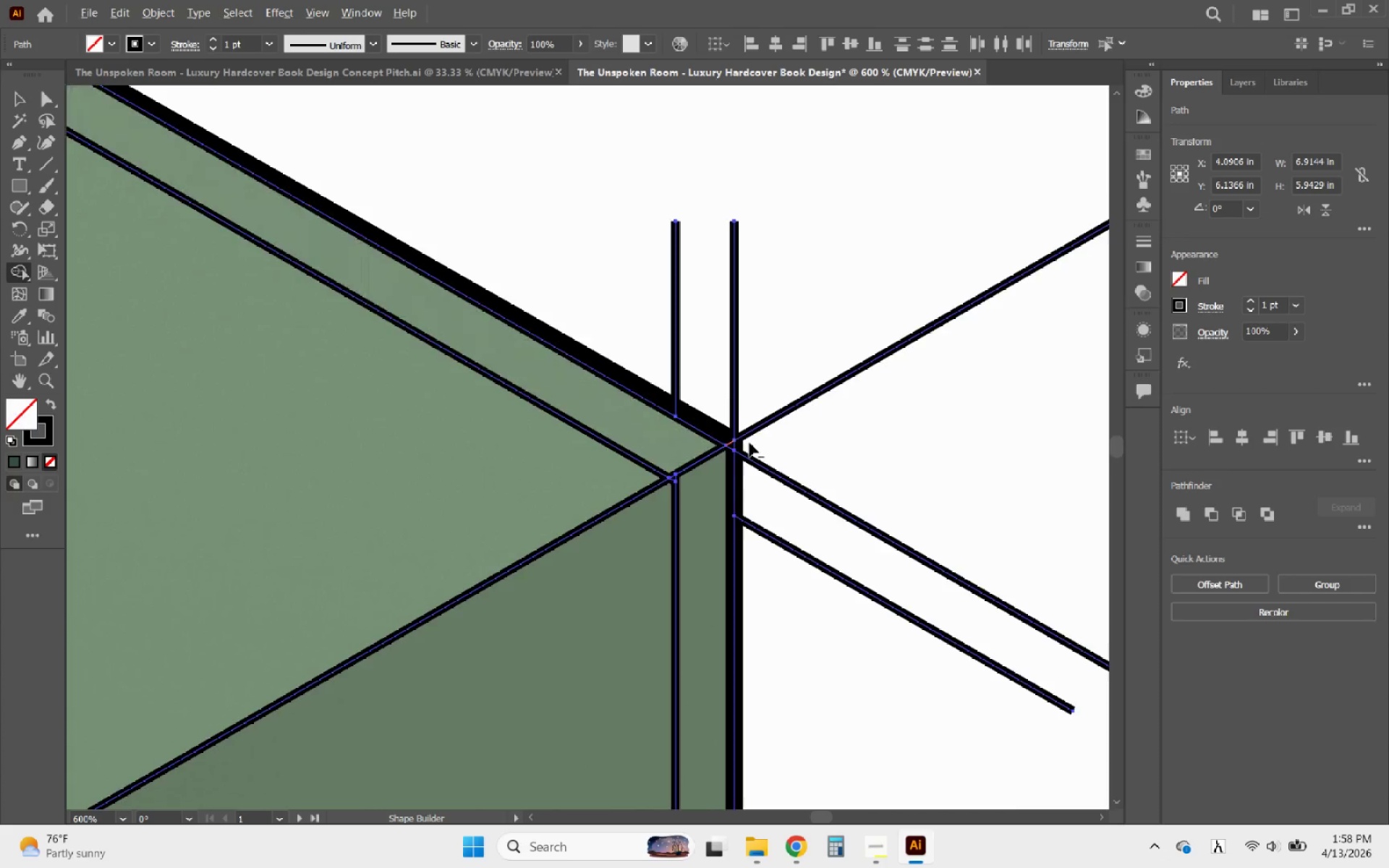 
hold_key(key=AltLeft, duration=0.48)
scroll: coordinate [750, 443], scroll_direction: down, amount: 5.0
 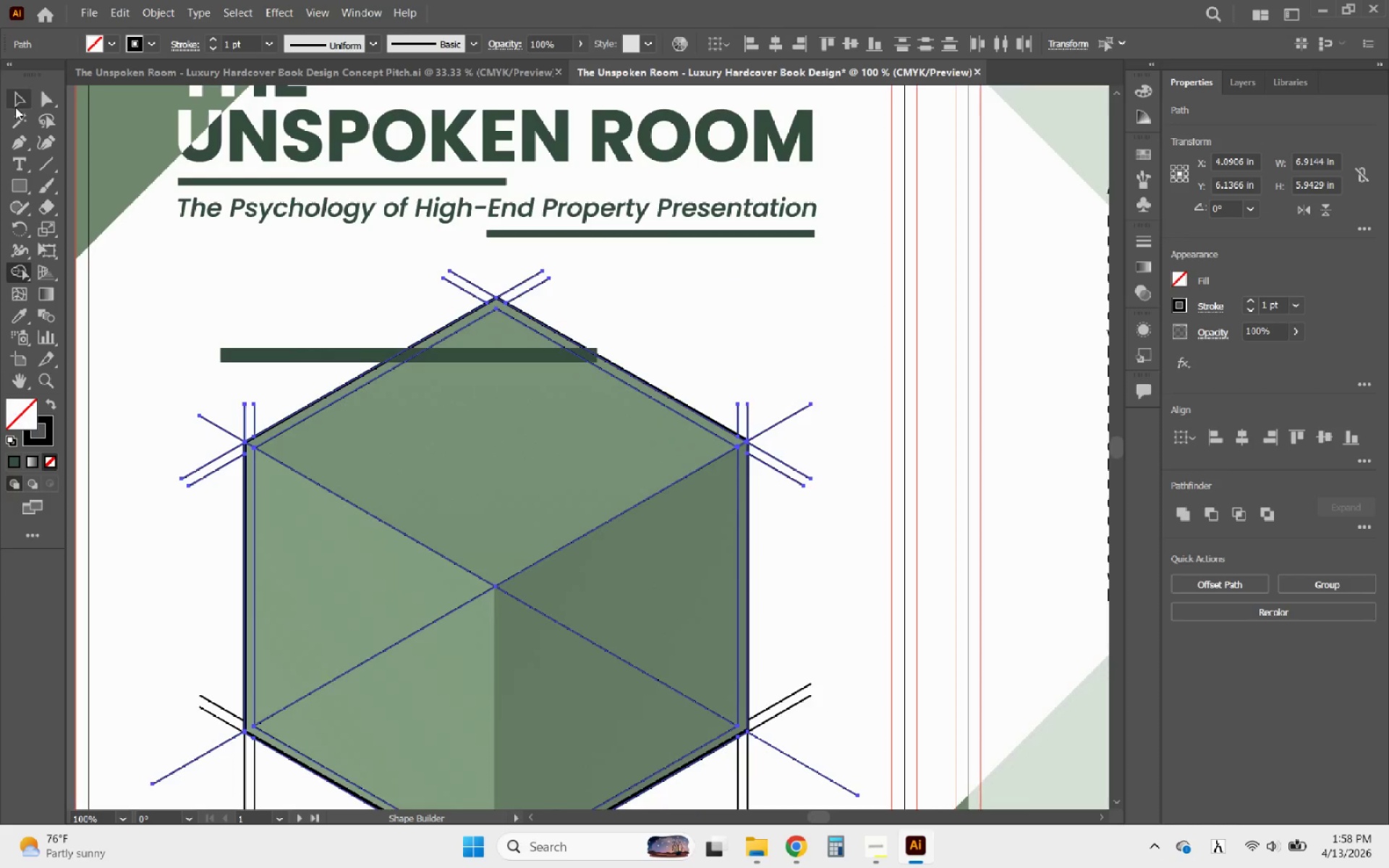 
left_click([14, 107])
 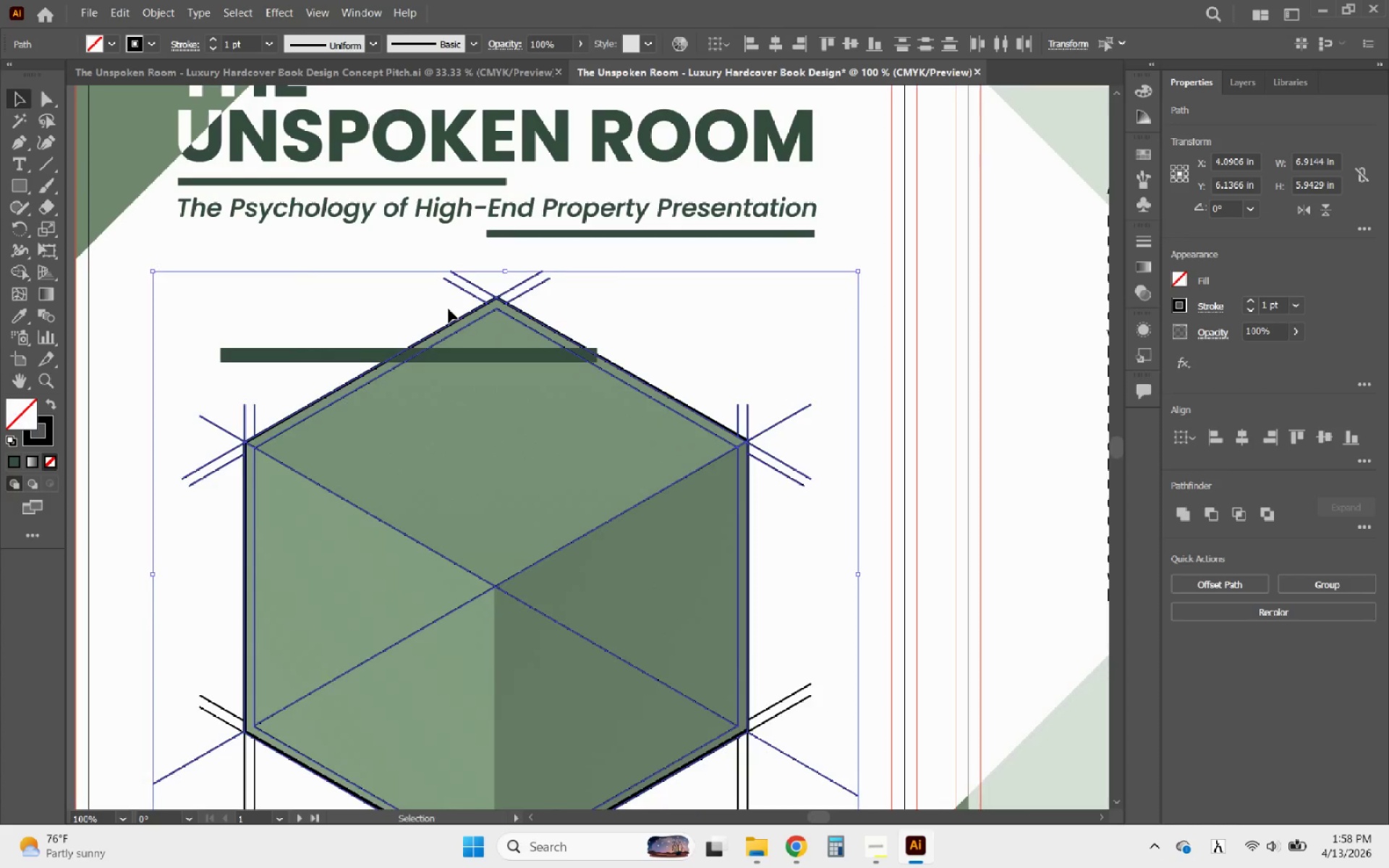 
hold_key(key=AltLeft, duration=0.42)
scroll: coordinate [723, 433], scroll_direction: down, amount: 2.0
 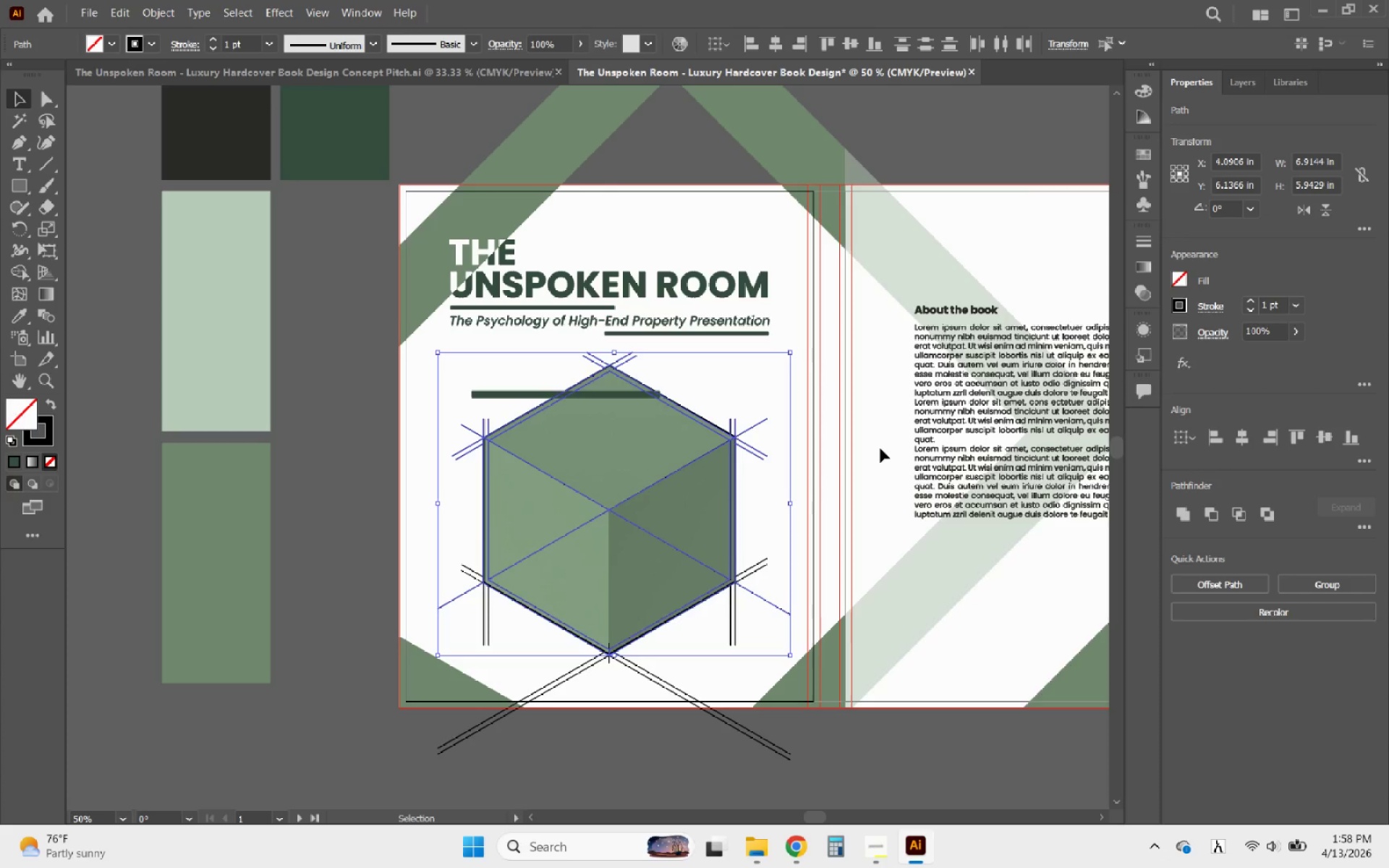 
left_click([880, 449])
 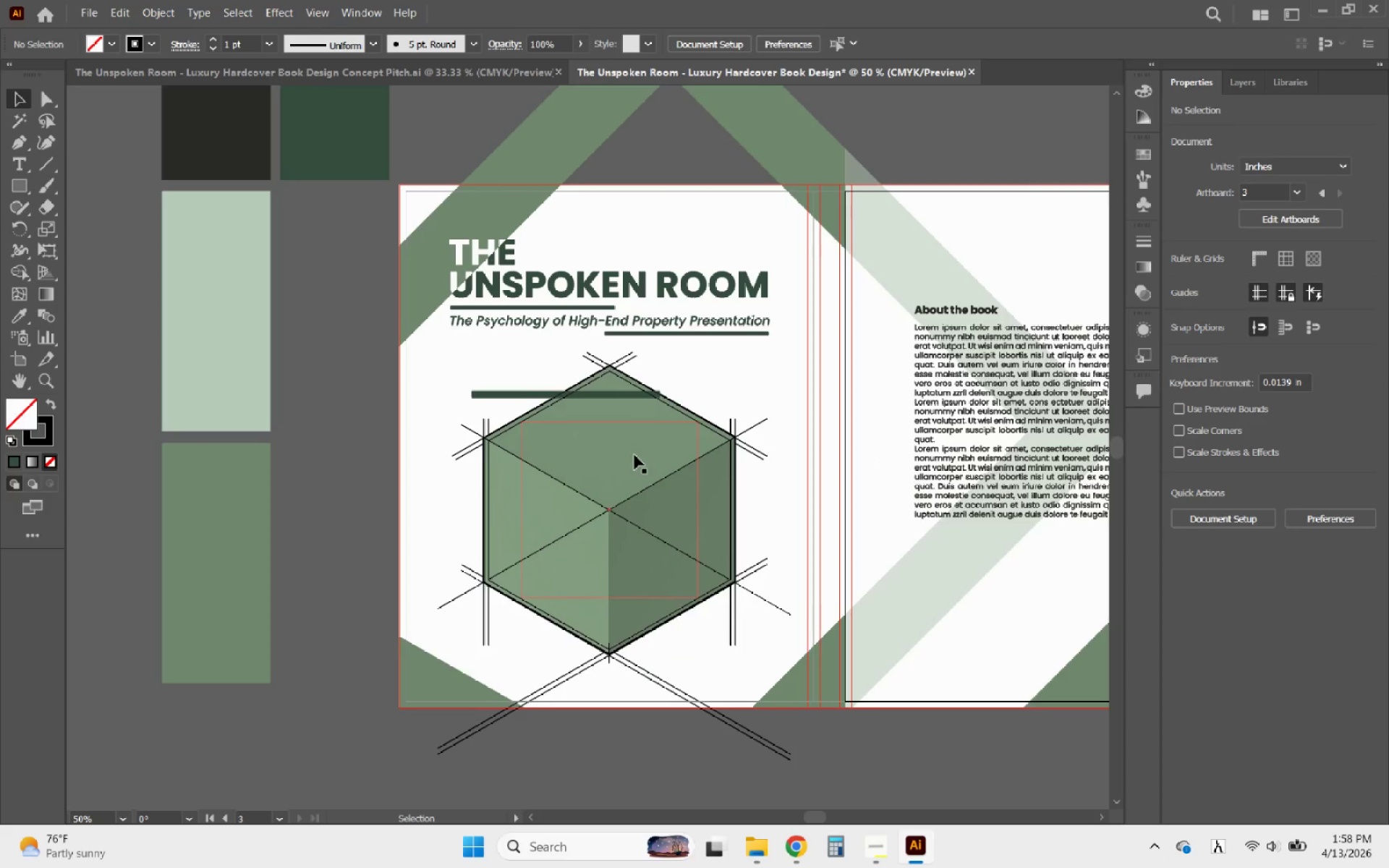 
left_click([634, 455])
 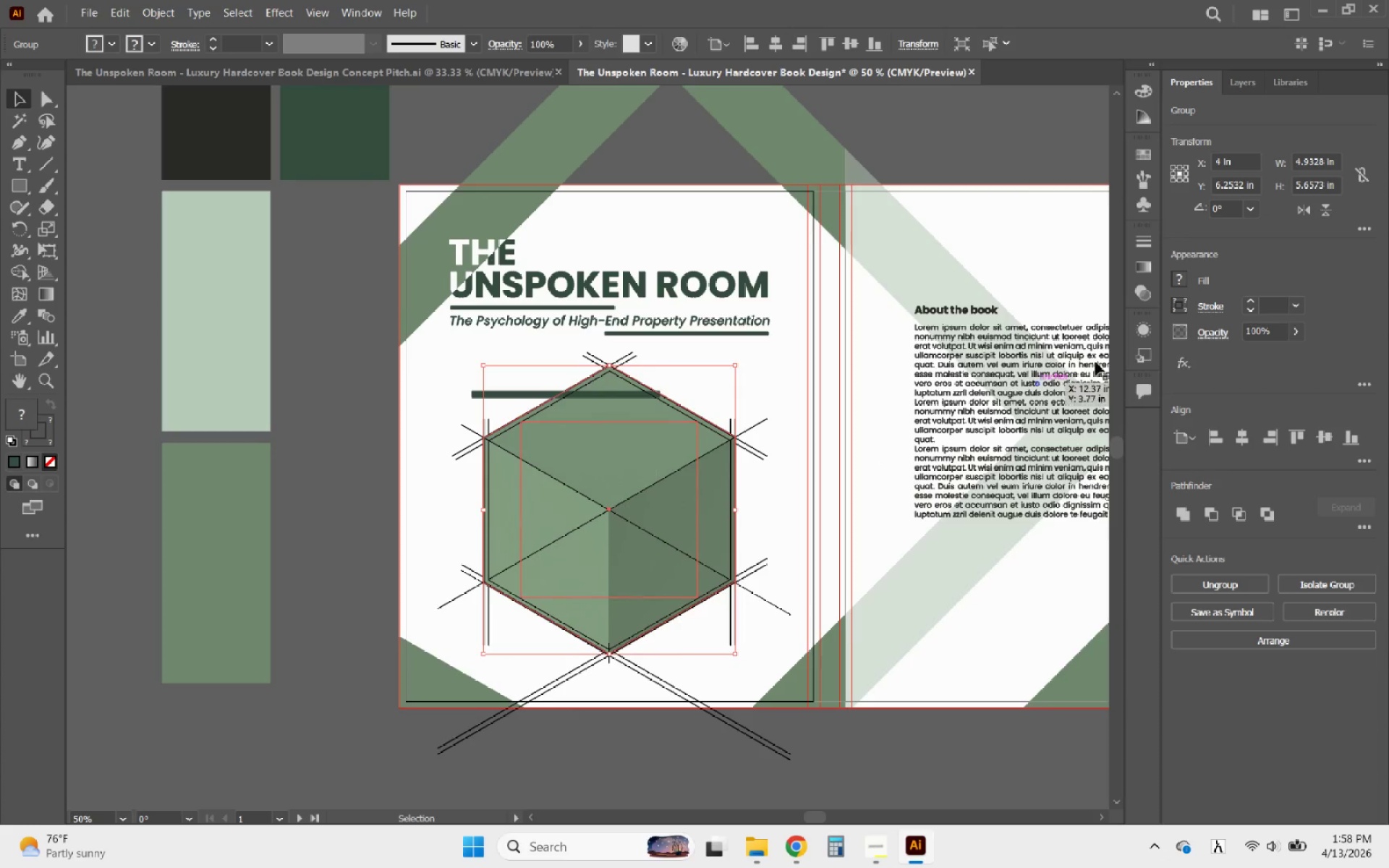 
left_click([1239, 85])
 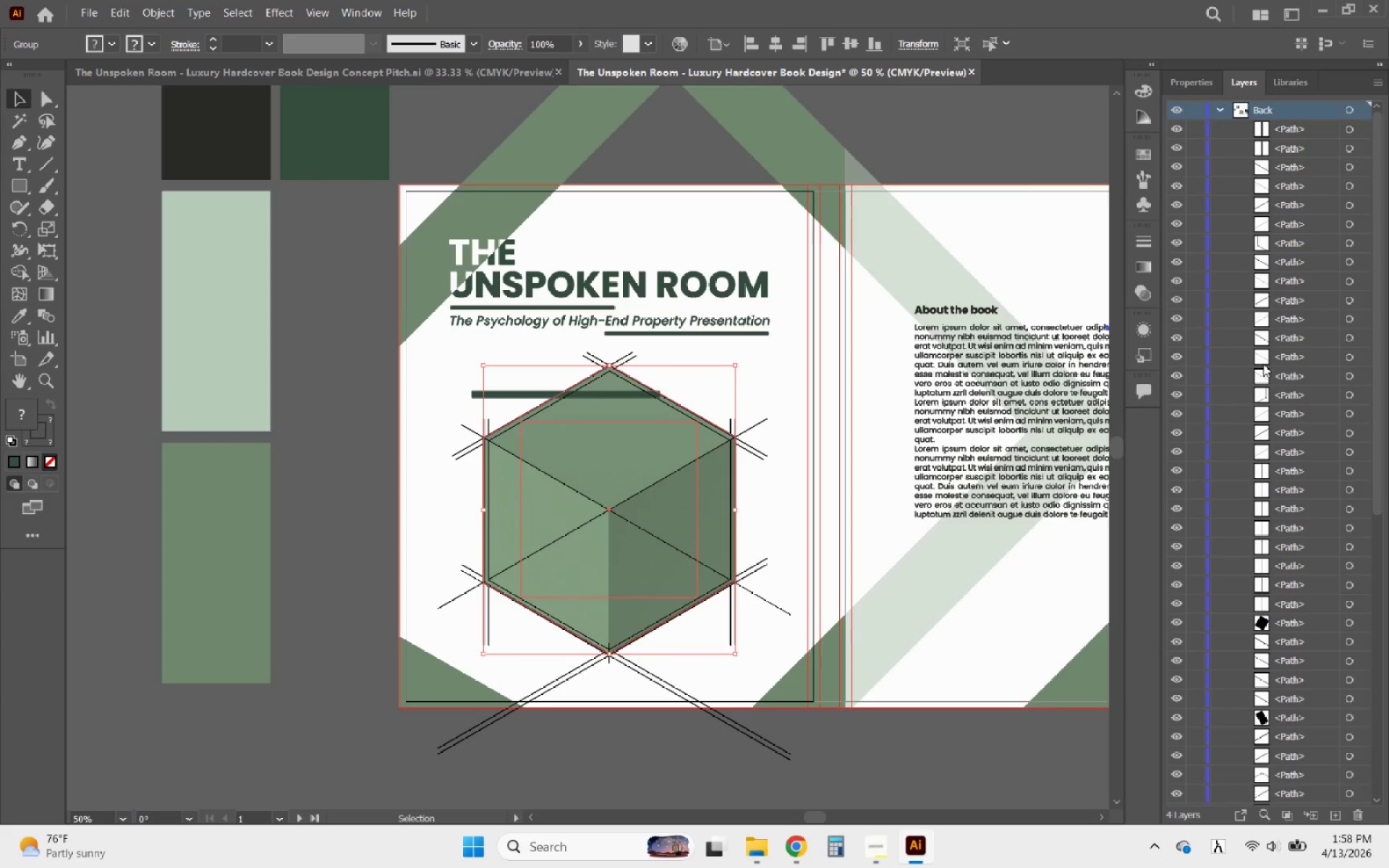 
scroll: coordinate [1253, 432], scroll_direction: down, amount: 8.0
 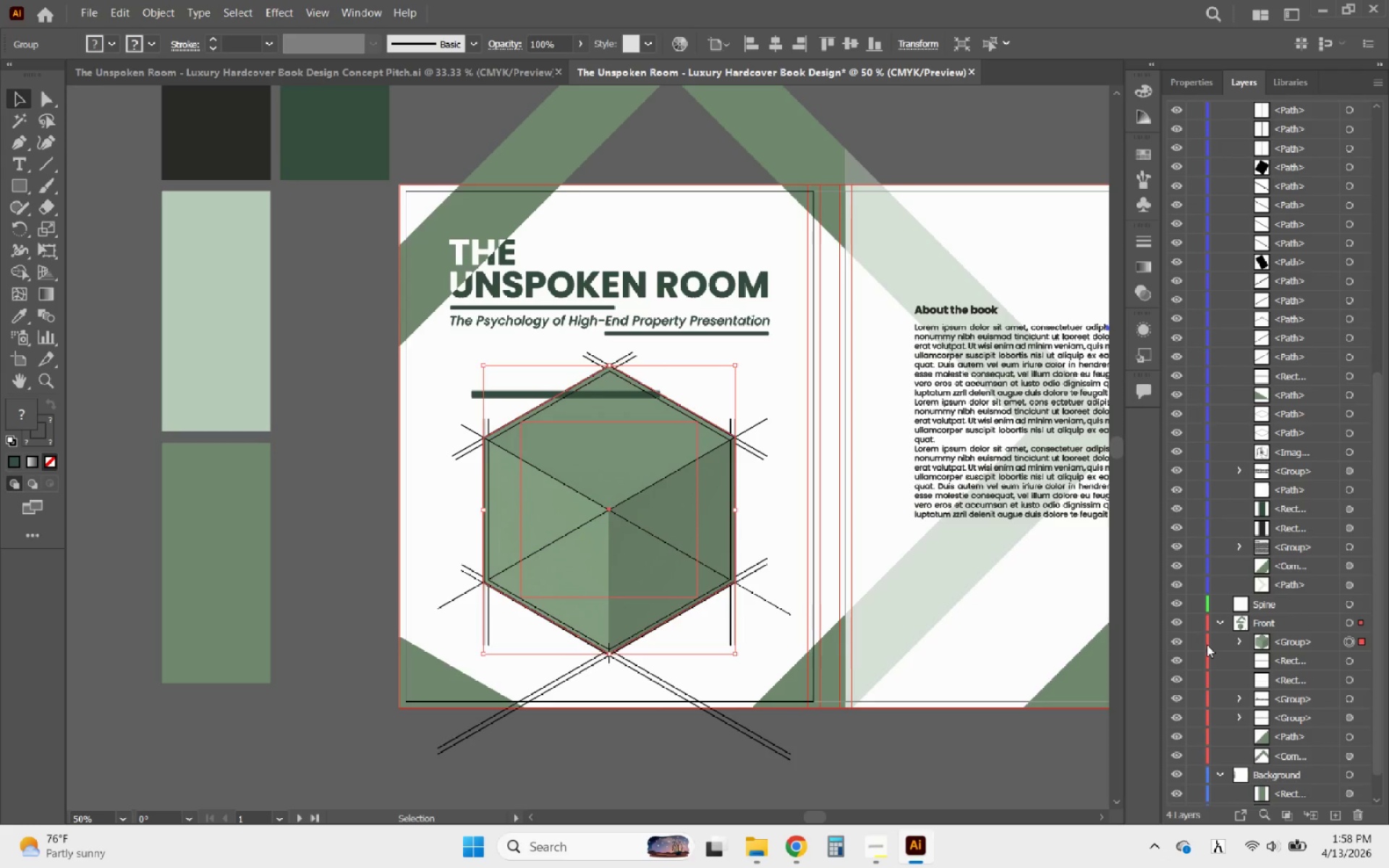 
left_click([1200, 644])
 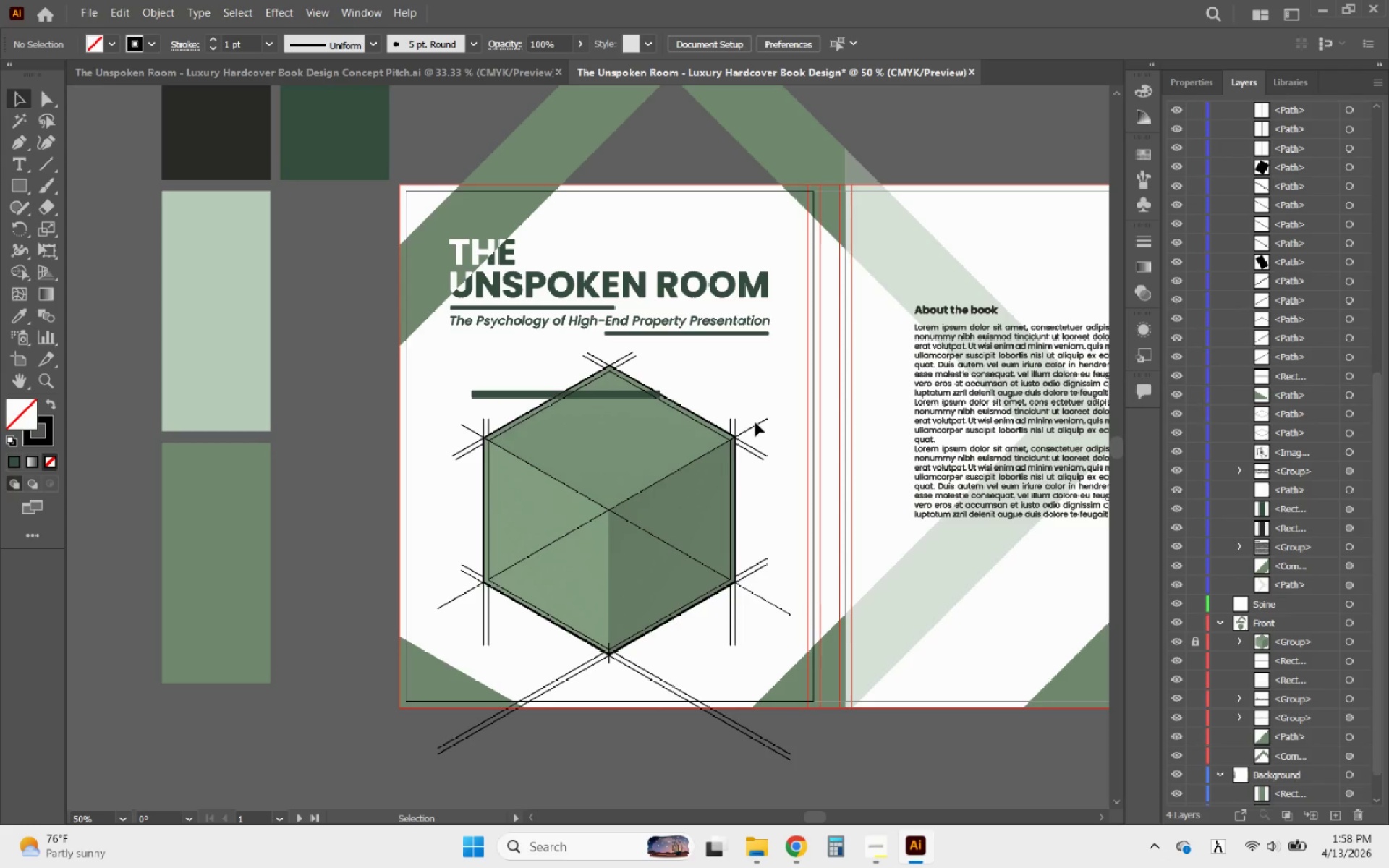 
left_click([745, 398])
 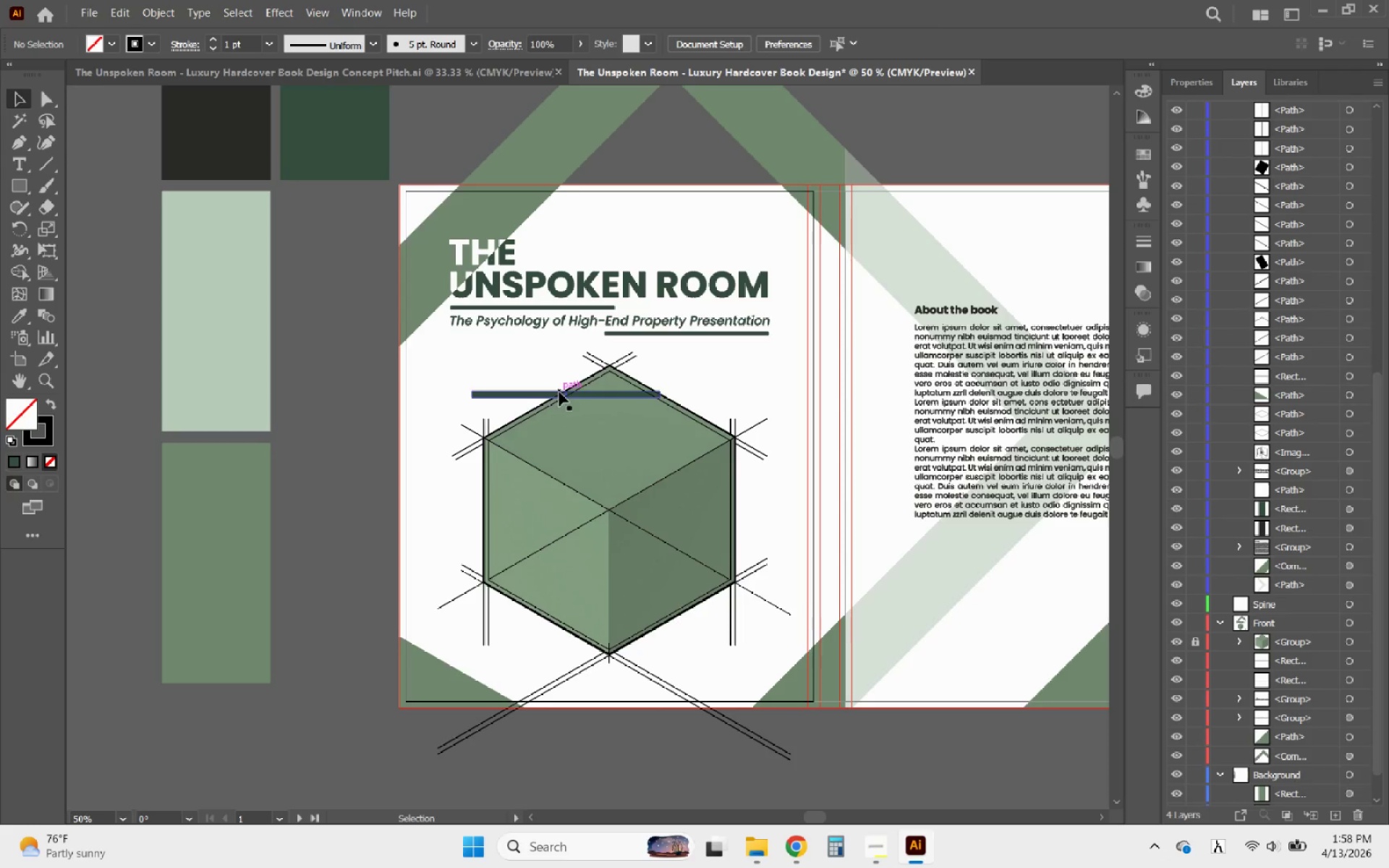 
left_click([559, 392])
 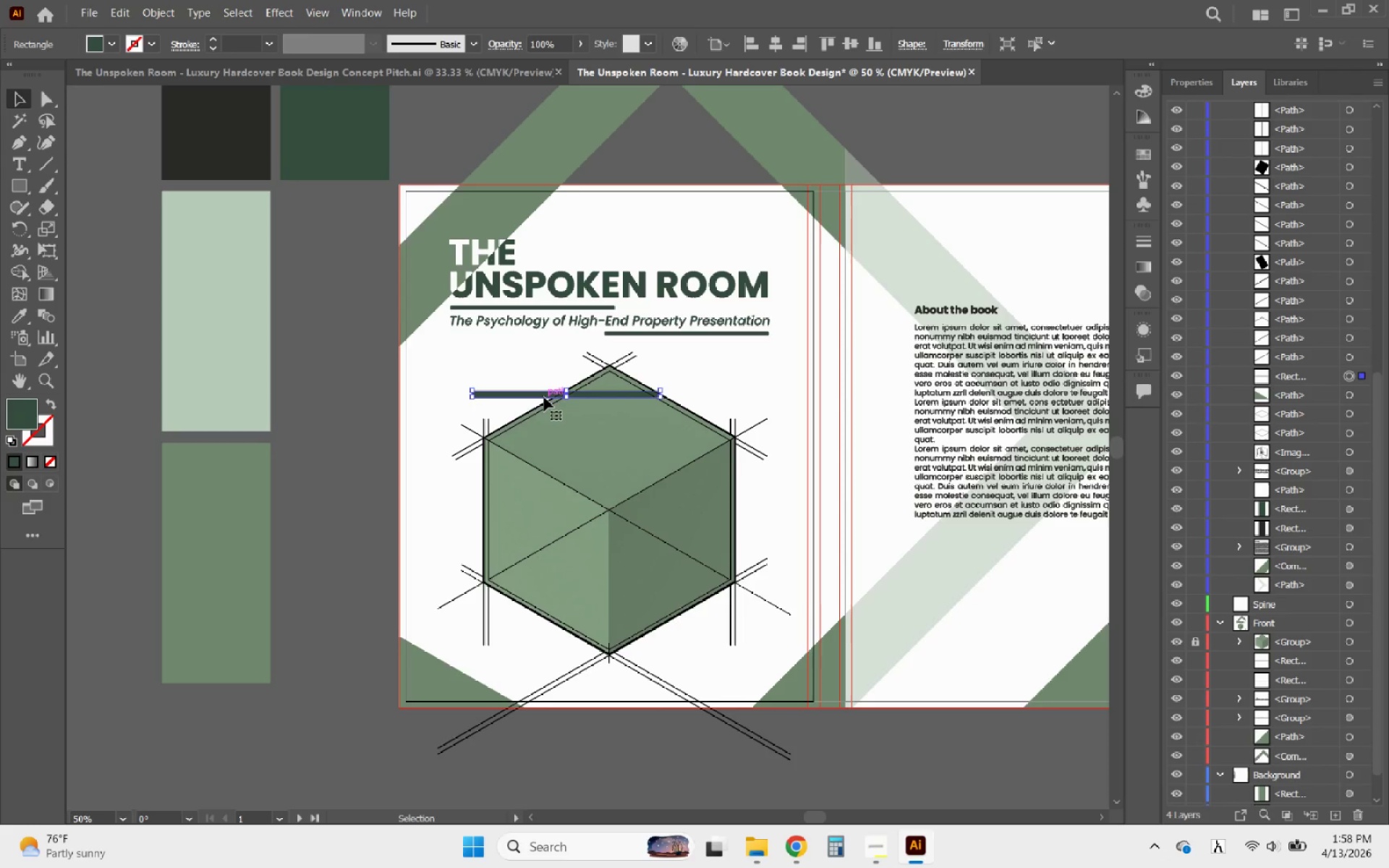 
left_click_drag(start_coordinate=[544, 397], to_coordinate=[390, 375])
 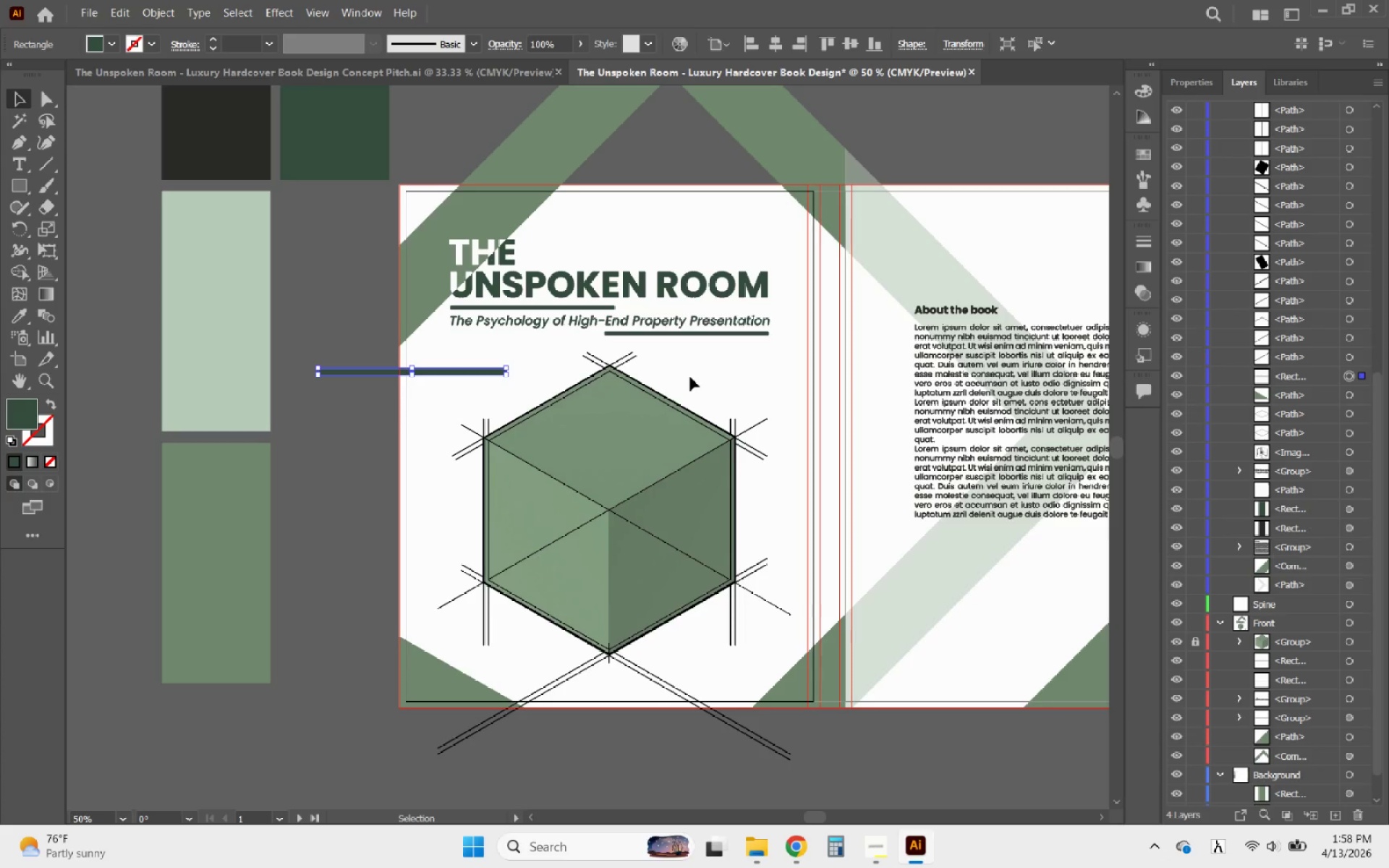 
hold_key(key=AltLeft, duration=0.59)
scroll: coordinate [487, 380], scroll_direction: up, amount: 2.0
 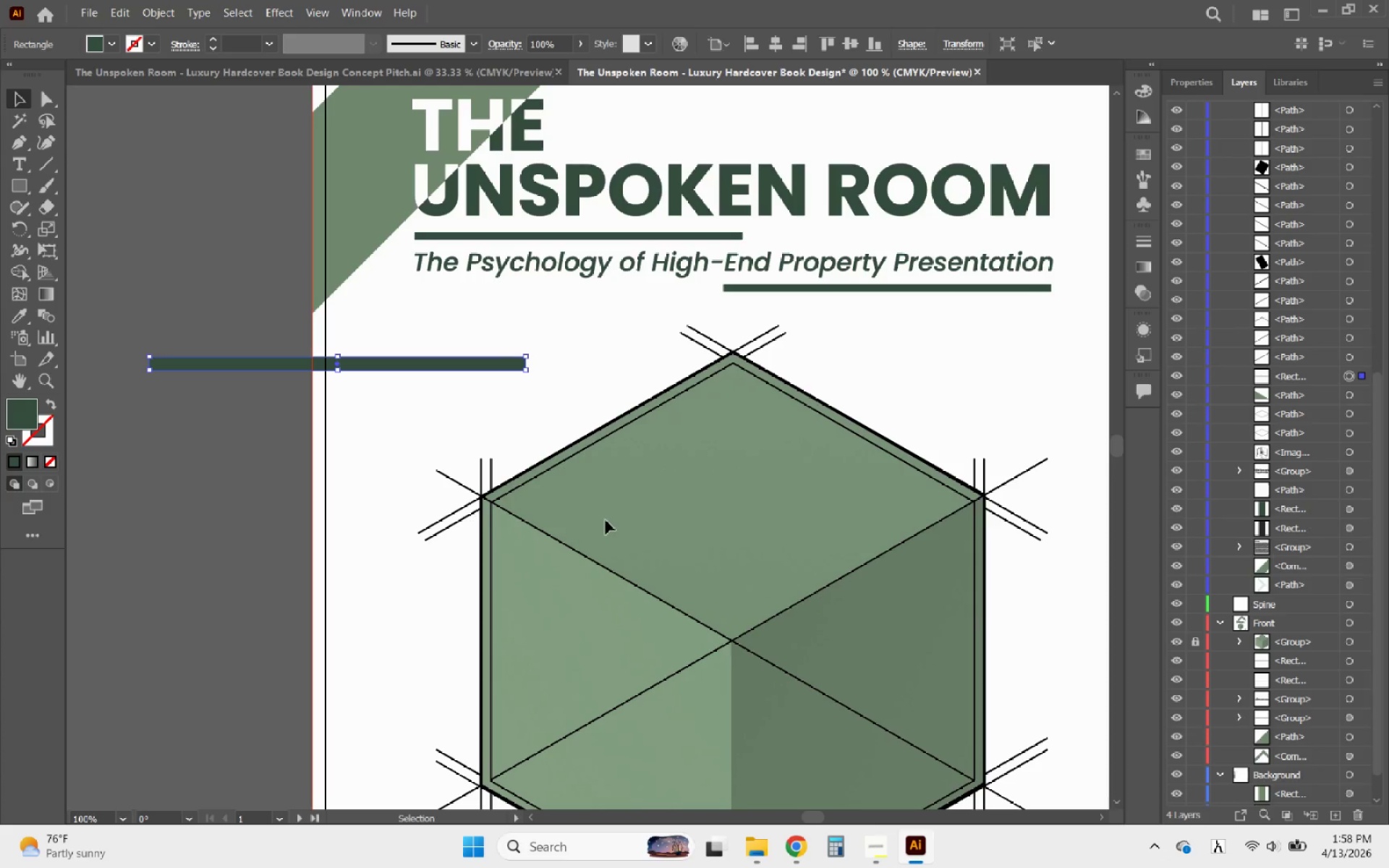 
hold_key(key=AltLeft, duration=1.09)
scroll: coordinate [548, 569], scroll_direction: down, amount: 1.0
 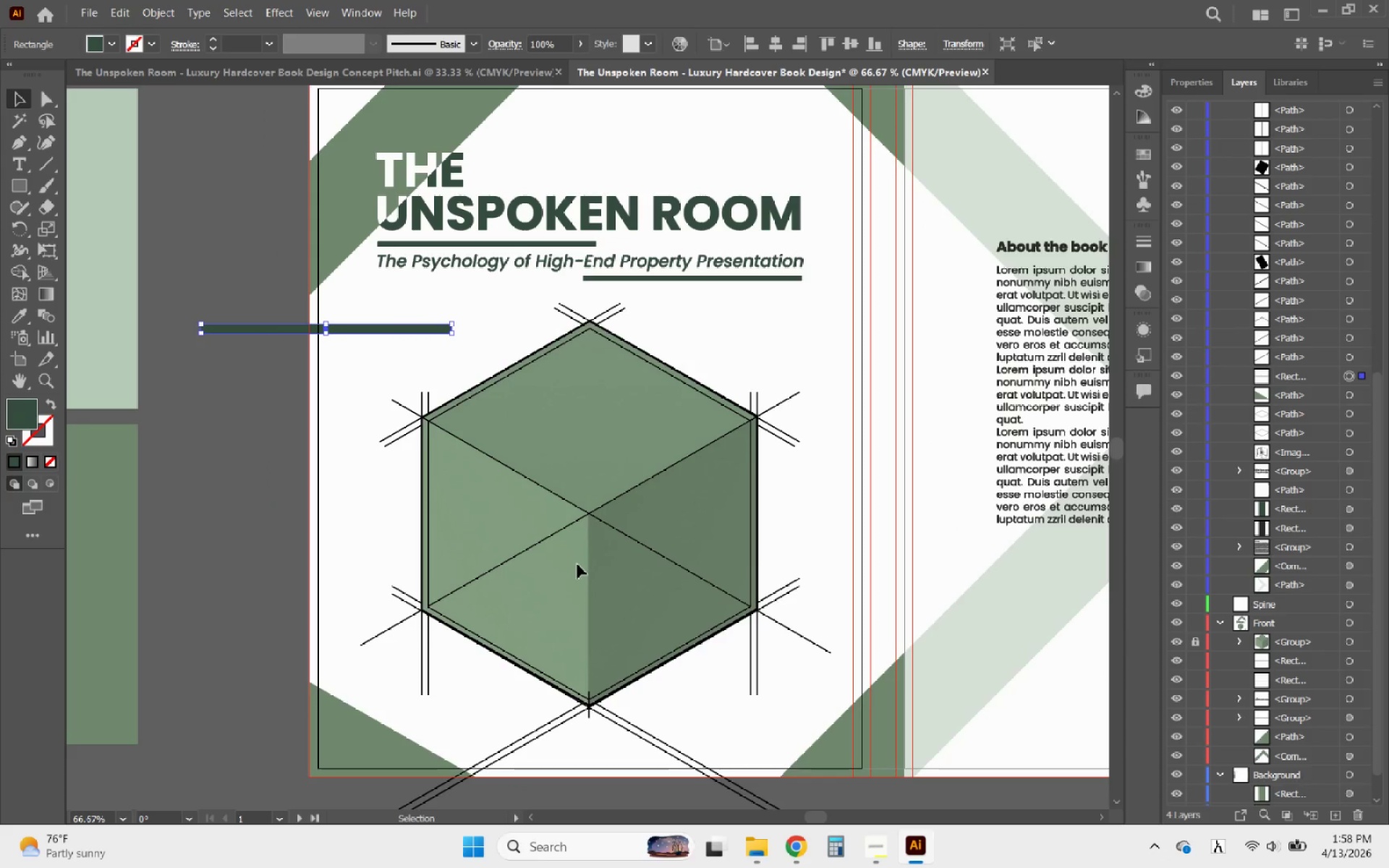 
left_click([577, 564])
 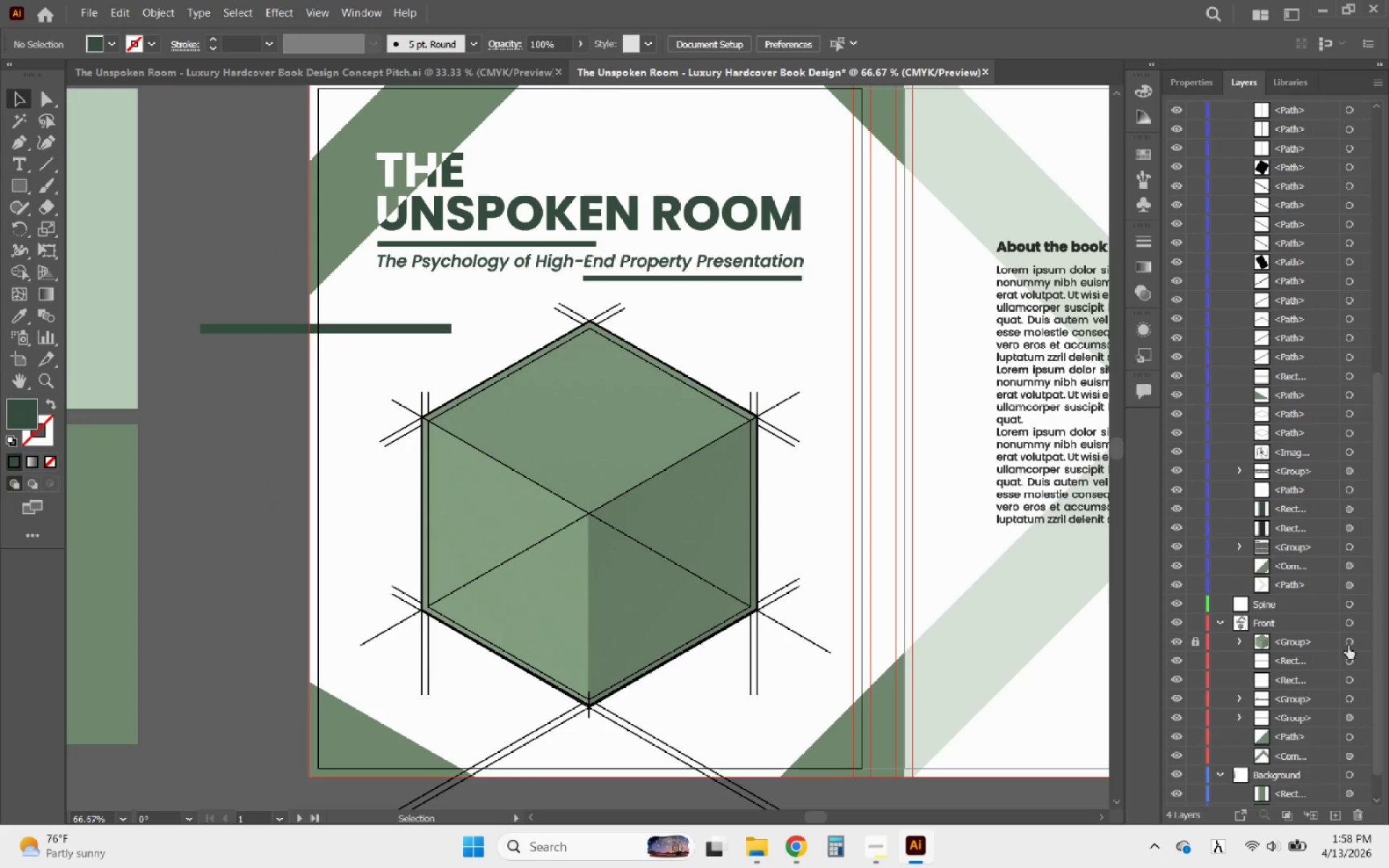 
left_click([1195, 639])
 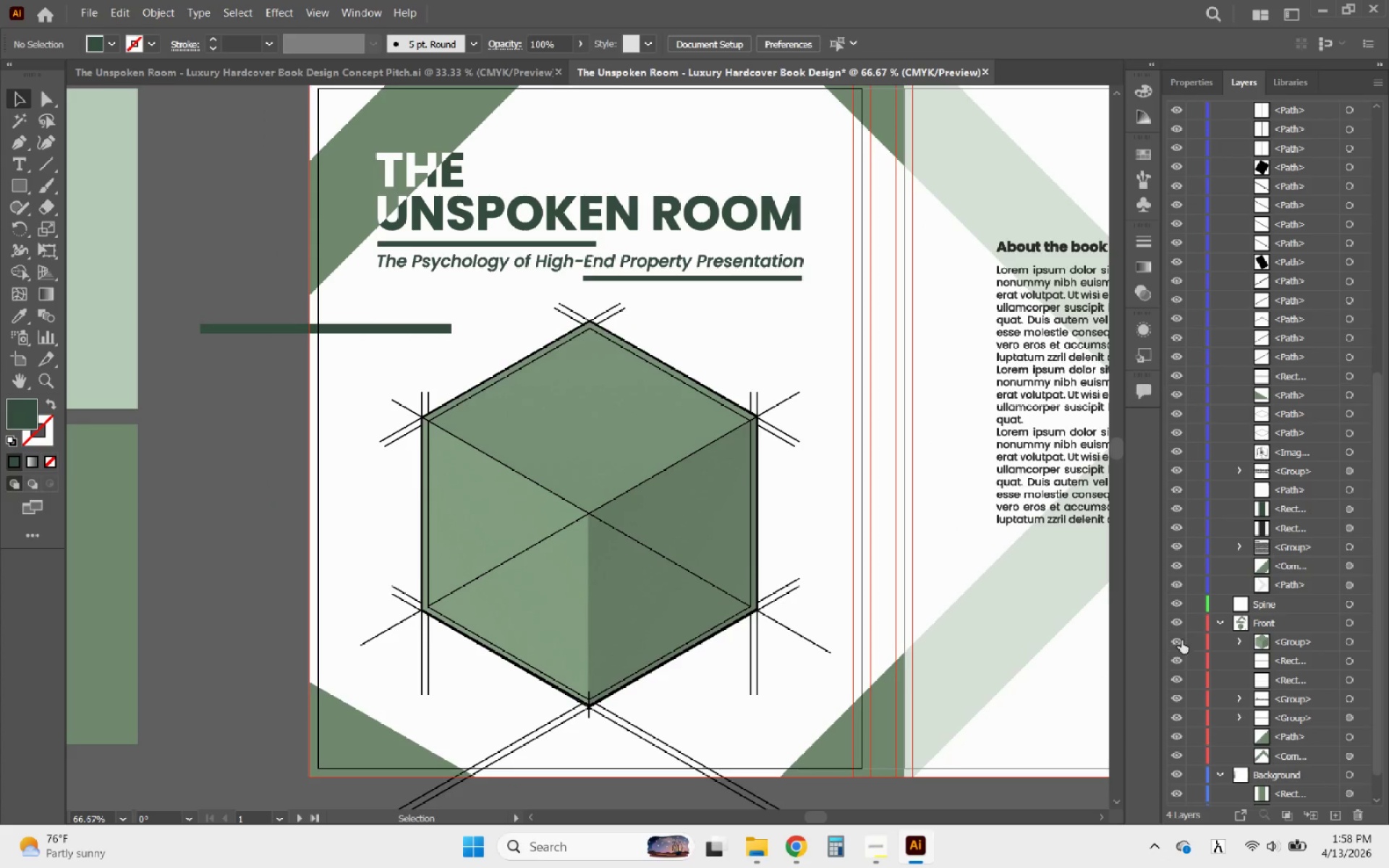 
left_click([1176, 640])
 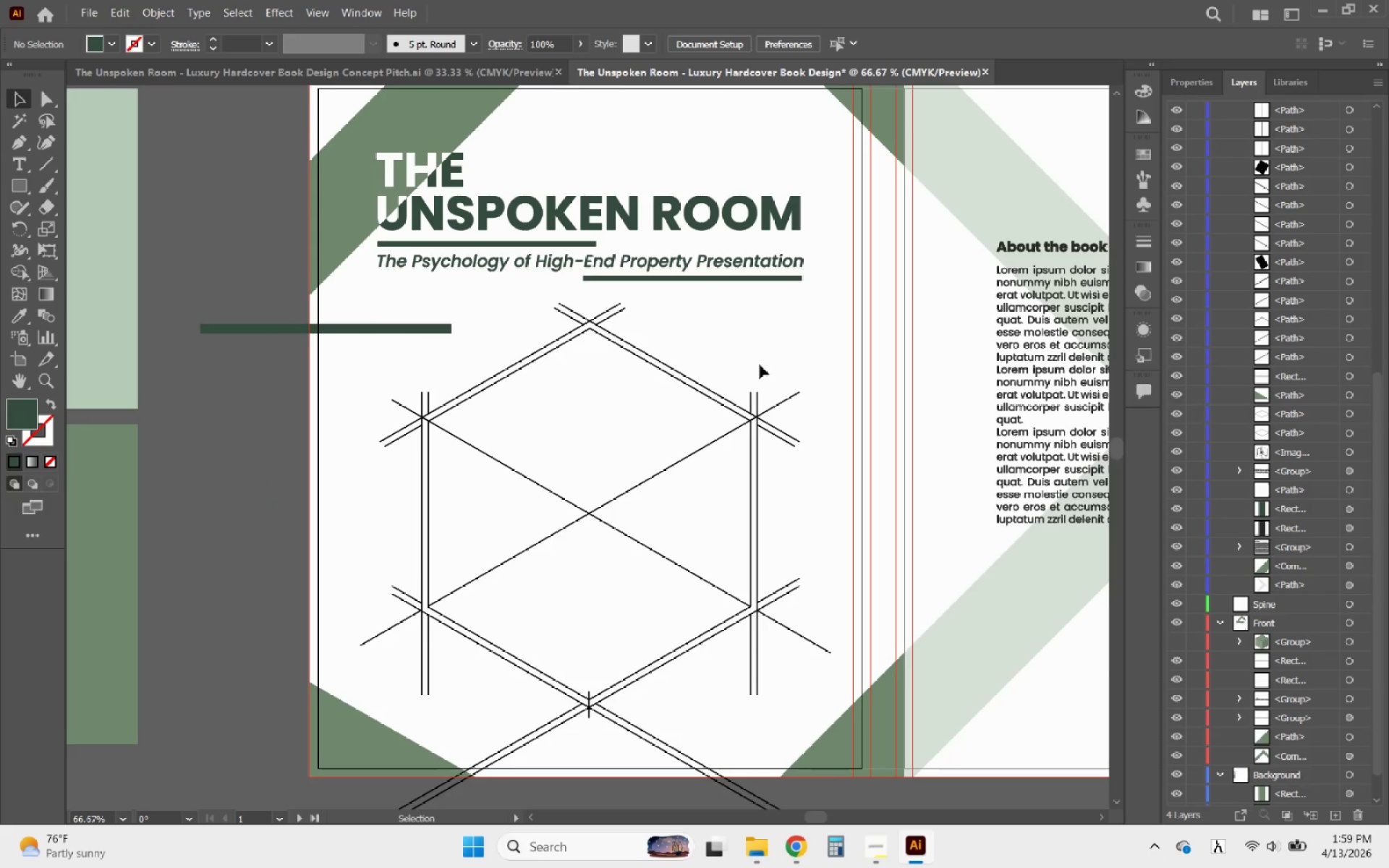 
left_click([742, 341])
 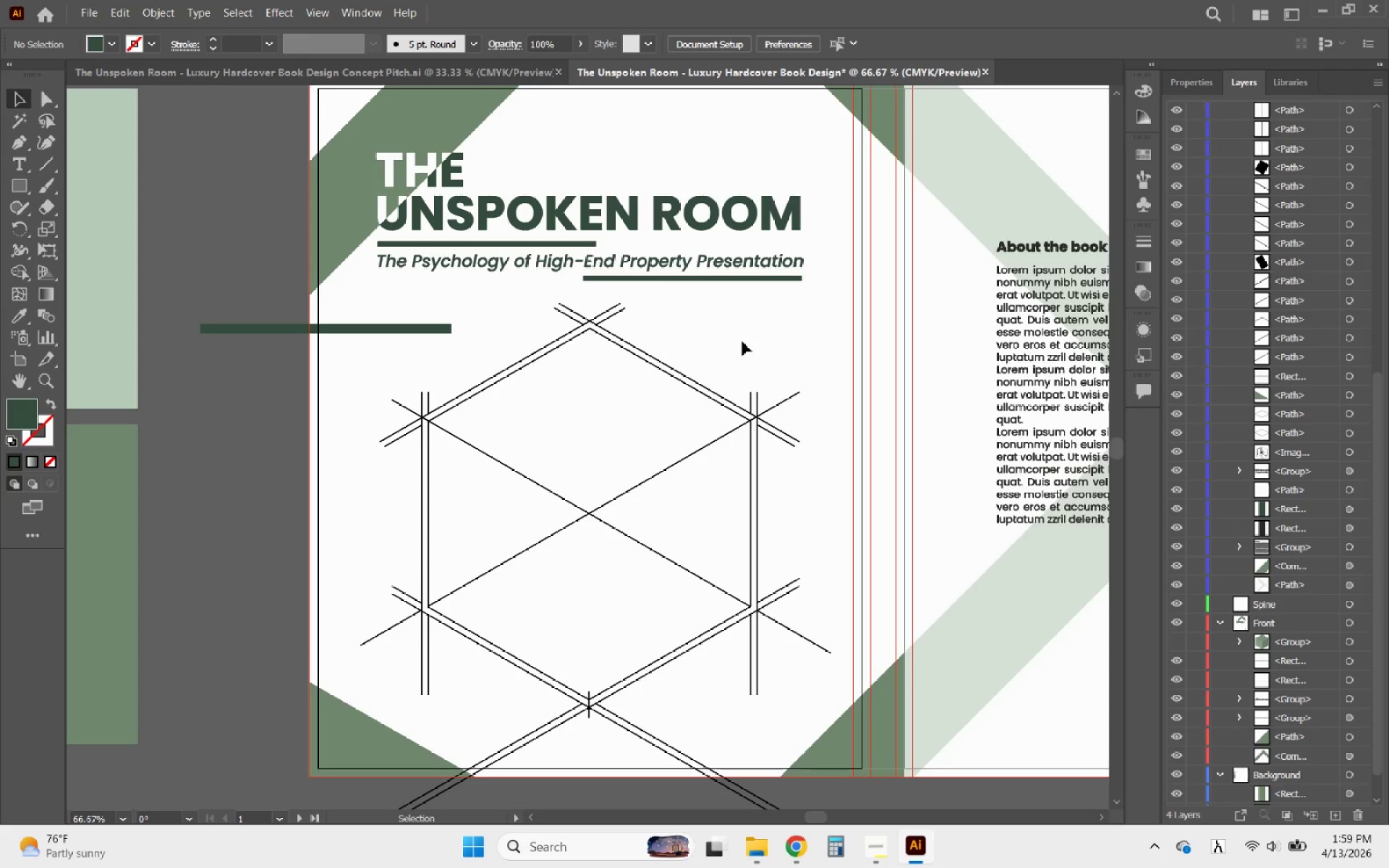 
hold_key(key=AltLeft, duration=1.19)
scroll: coordinate [758, 373], scroll_direction: down, amount: 3.0
 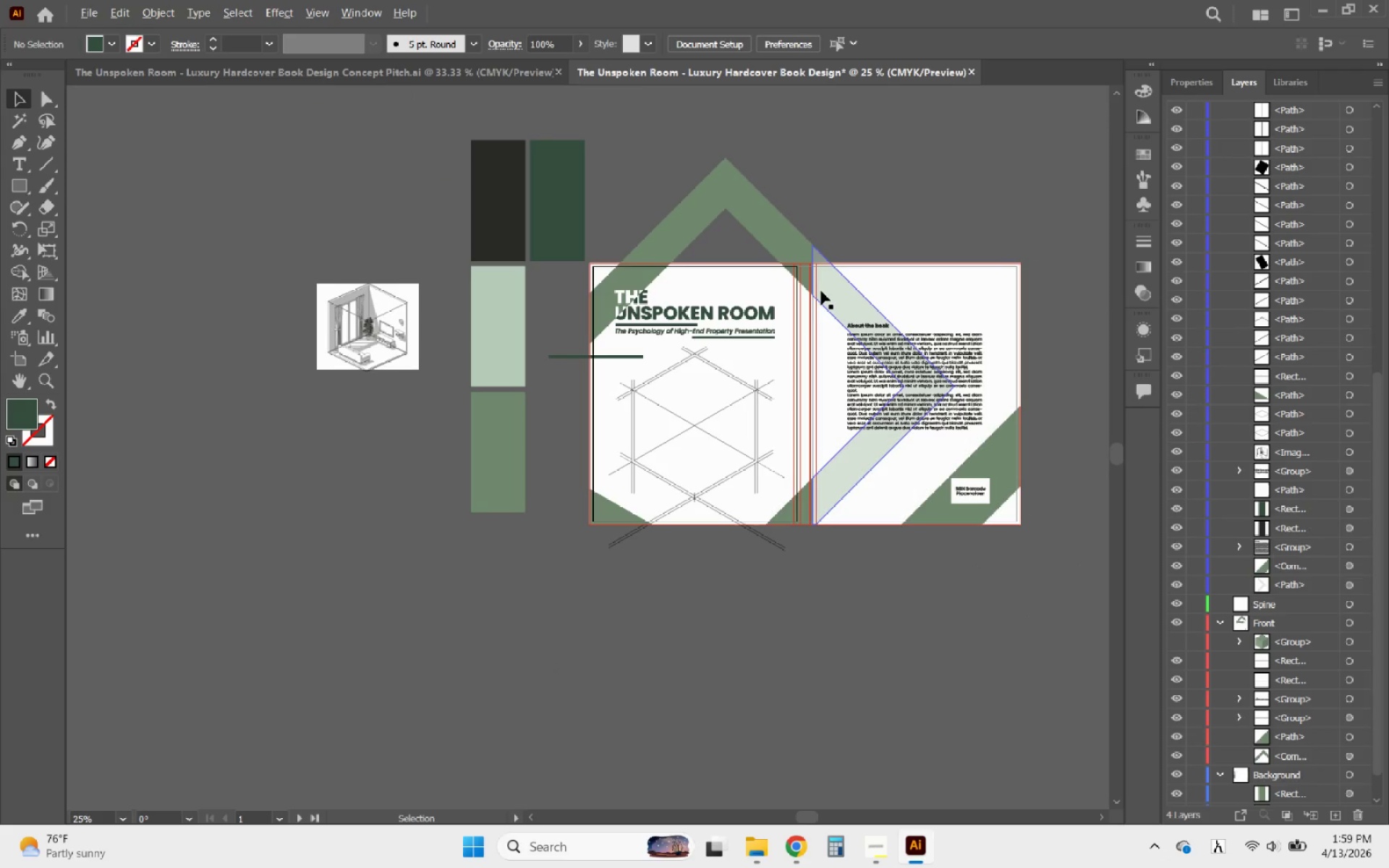 
scroll: coordinate [821, 285], scroll_direction: up, amount: 1.0
 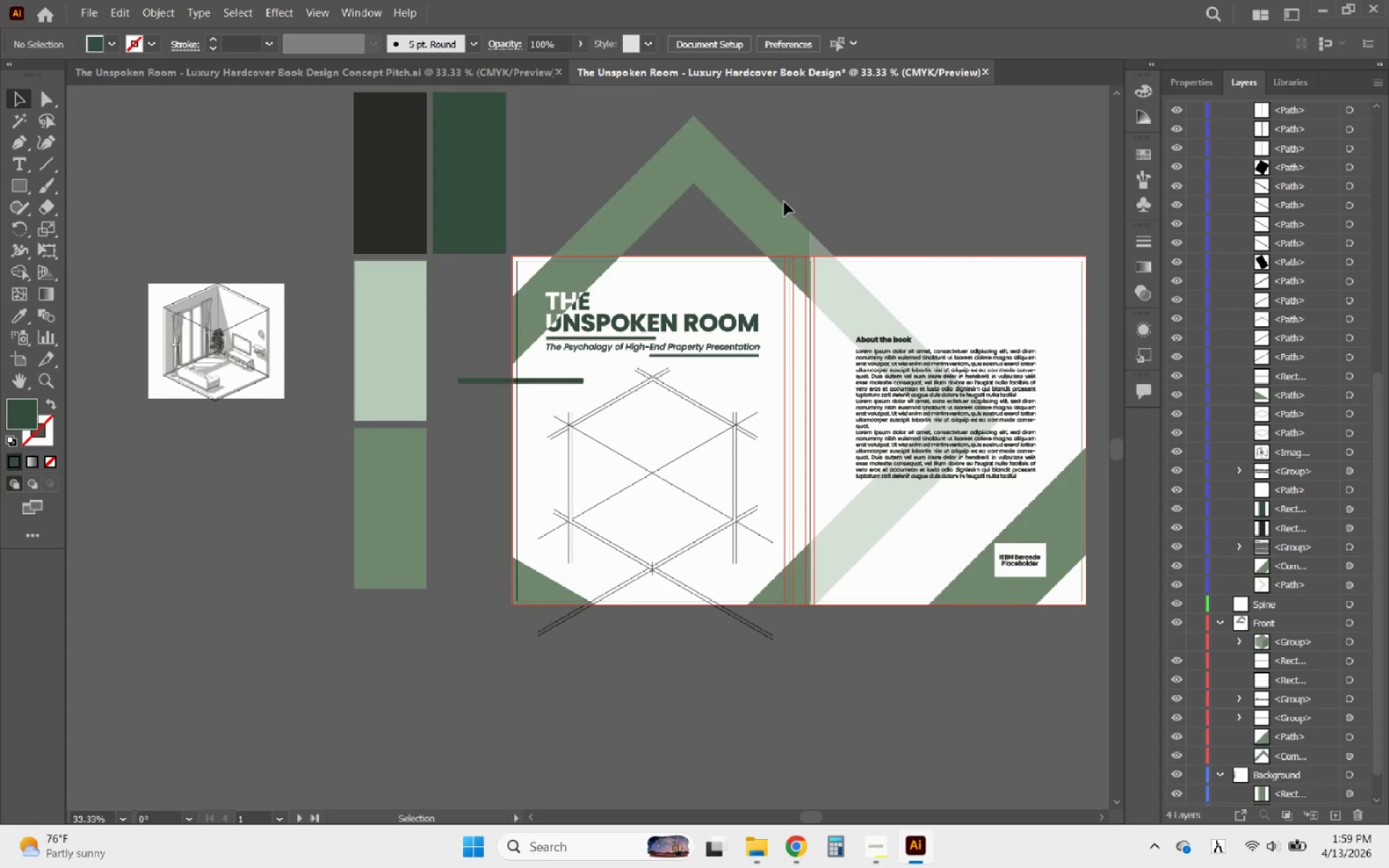 
hold_key(key=AltLeft, duration=0.55)
scroll: coordinate [794, 192], scroll_direction: up, amount: 2.0
 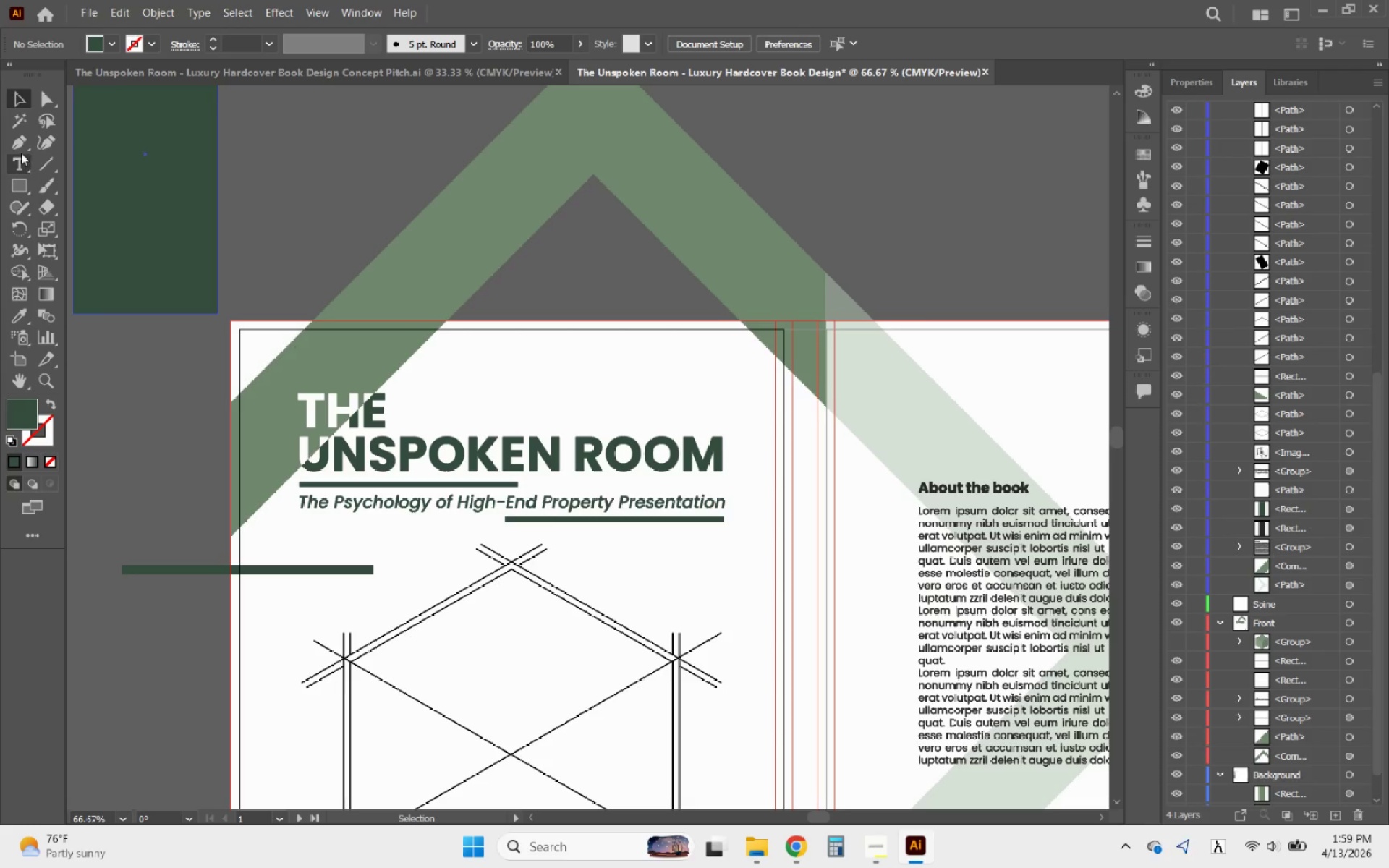 
left_click([17, 142])
 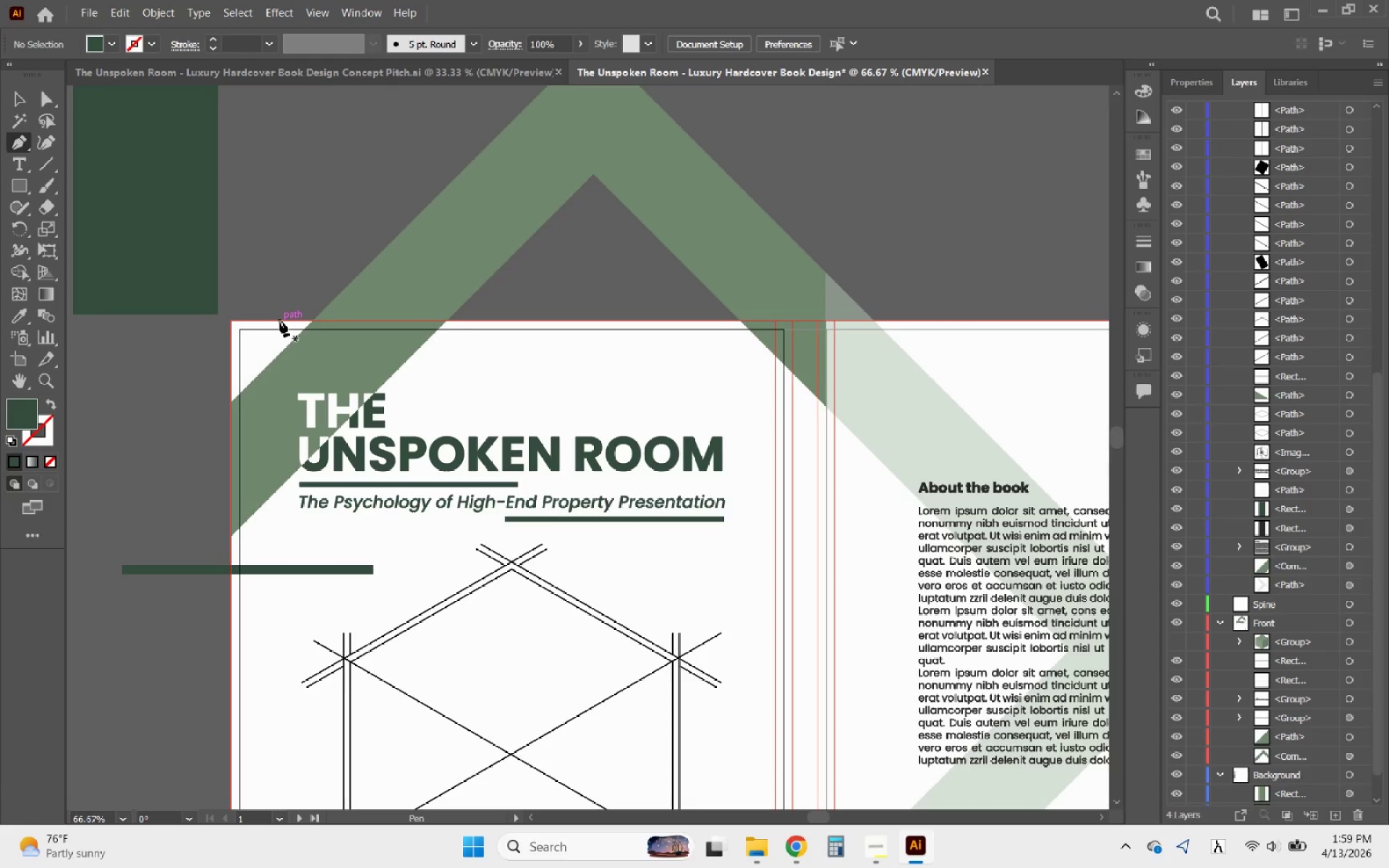 
left_click([280, 321])
 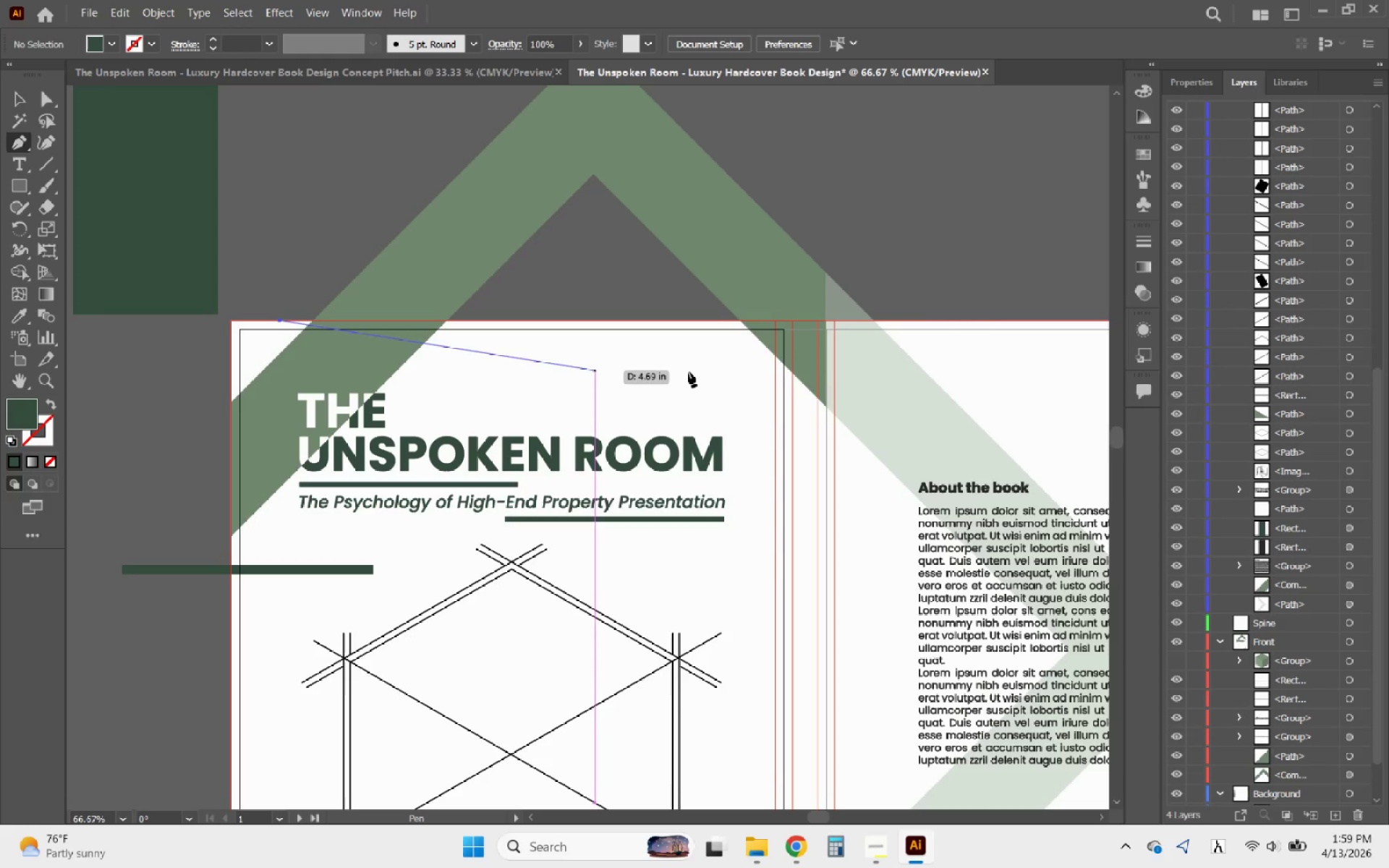 
hold_key(key=ShiftLeft, duration=1.55)
left_click([943, 320])
 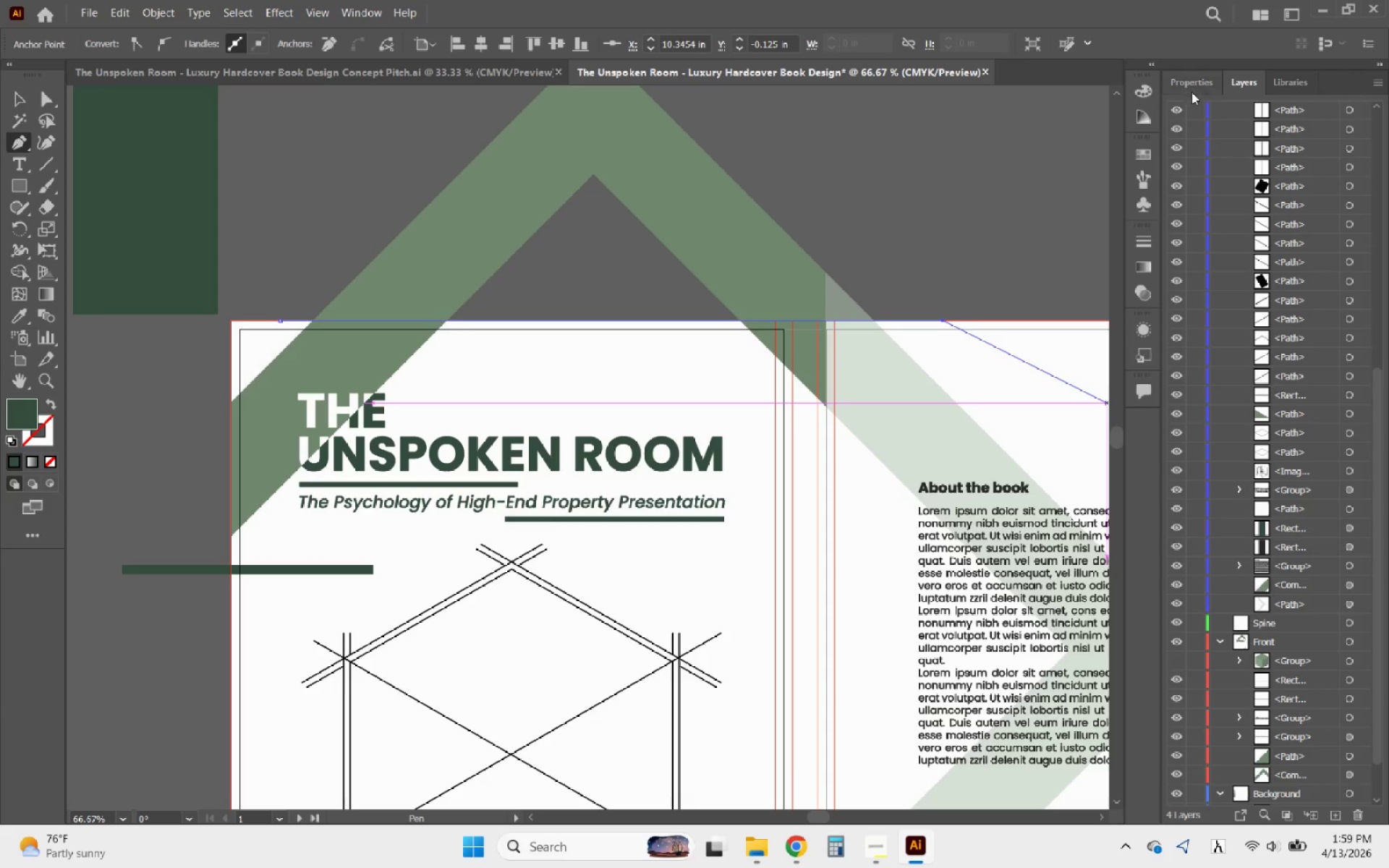 
left_click([1197, 82])
 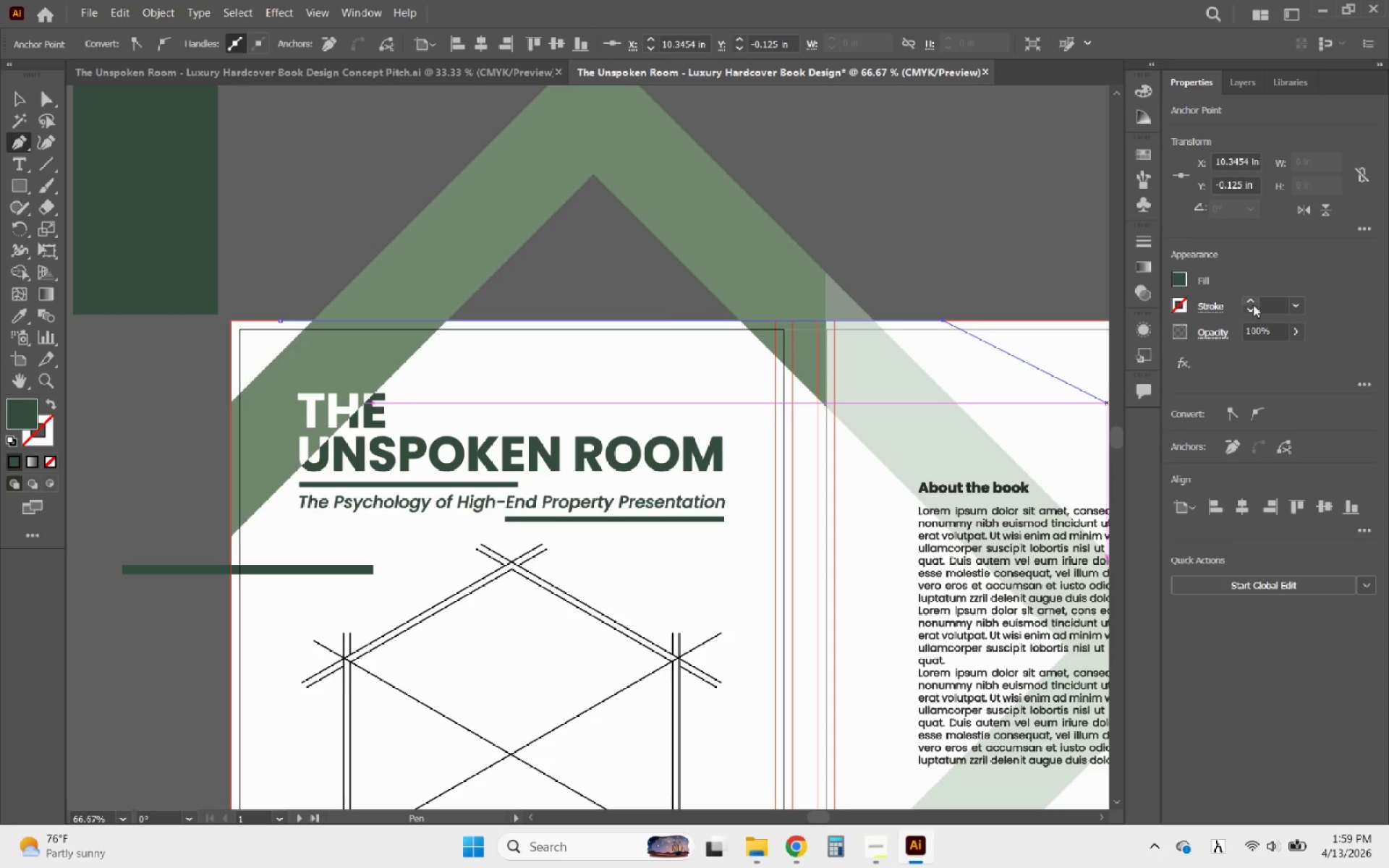 
left_click([1249, 305])
 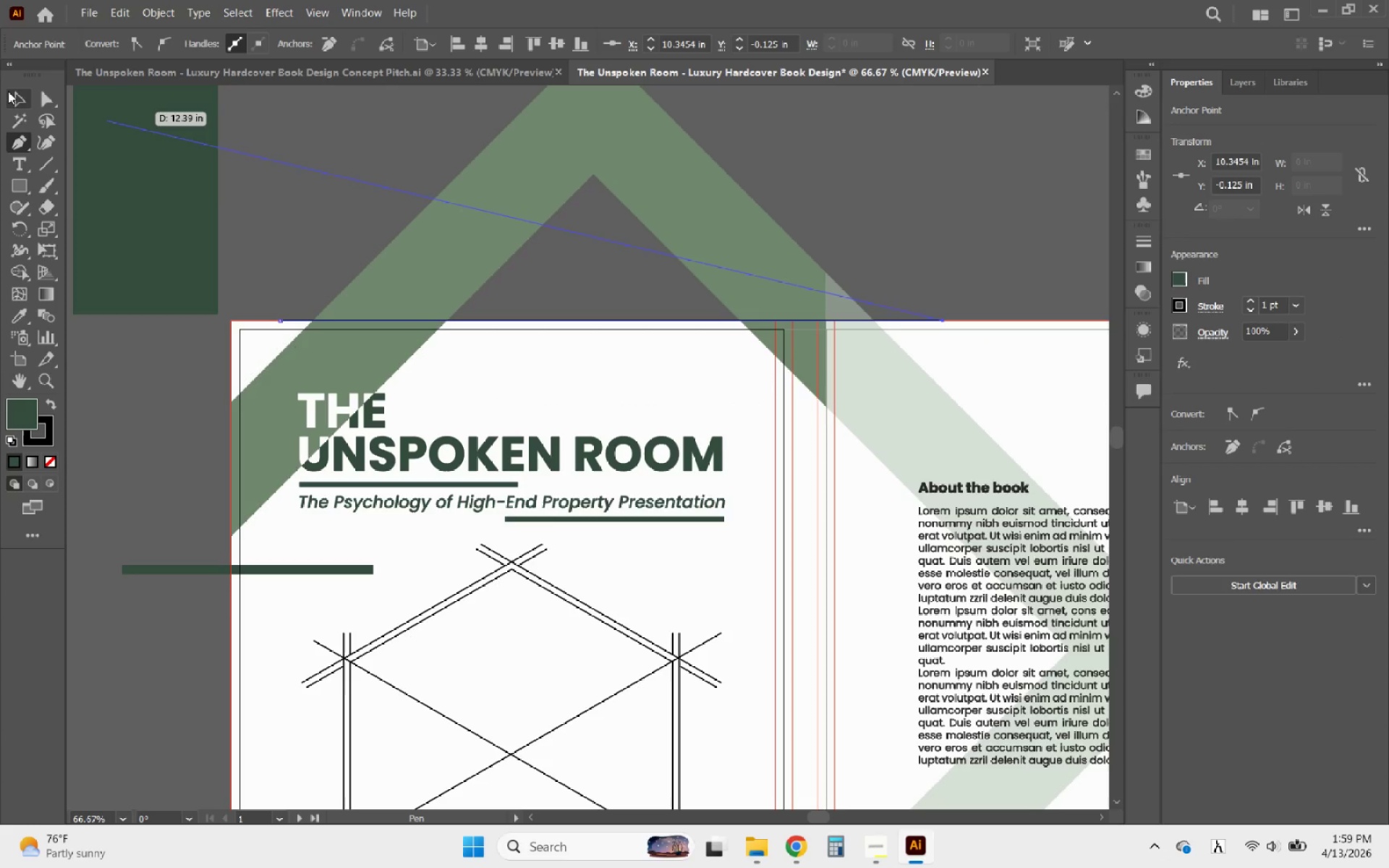 
left_click([15, 91])
 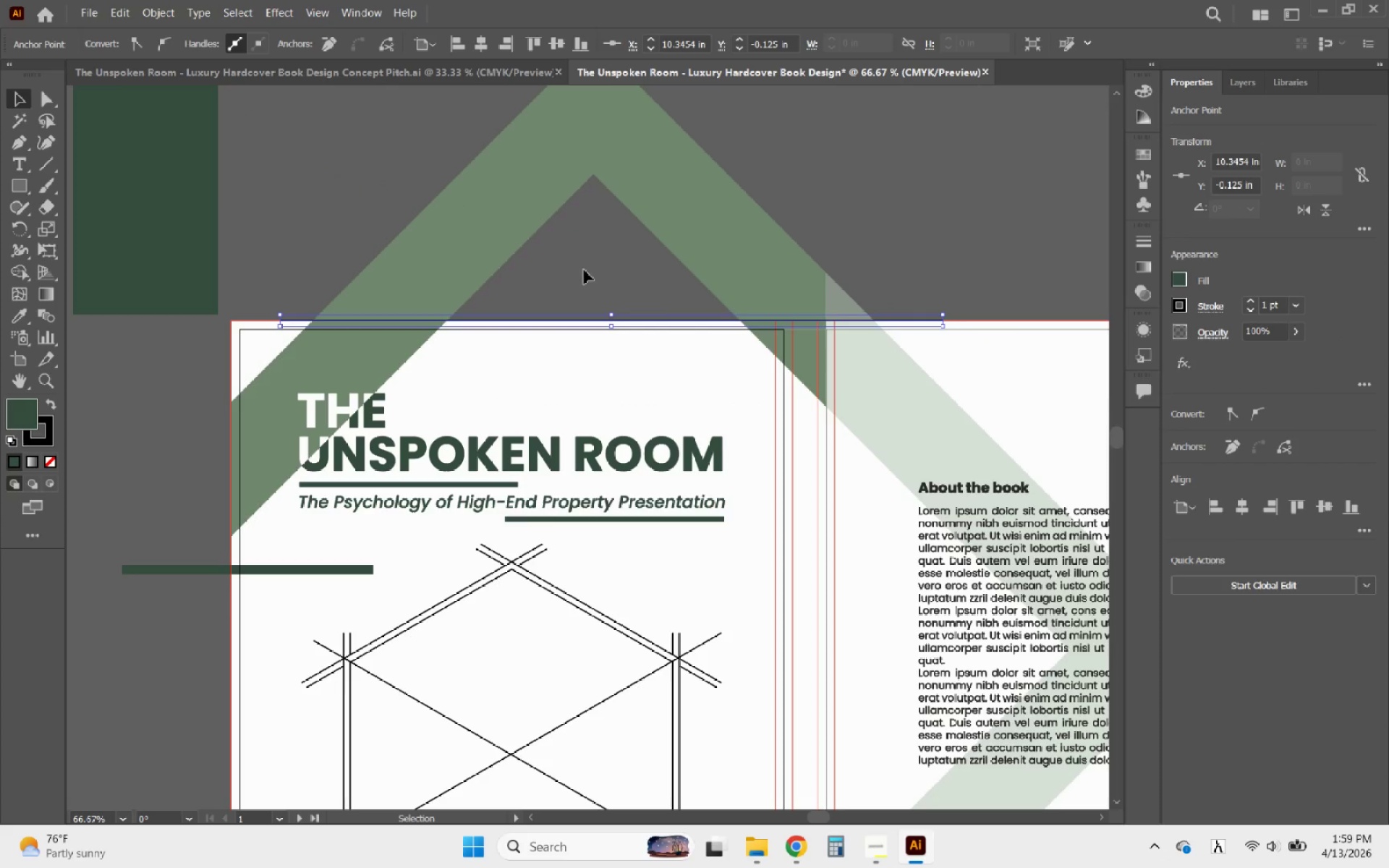 
hold_key(key=ShiftLeft, duration=2.0)
left_click([694, 258])
 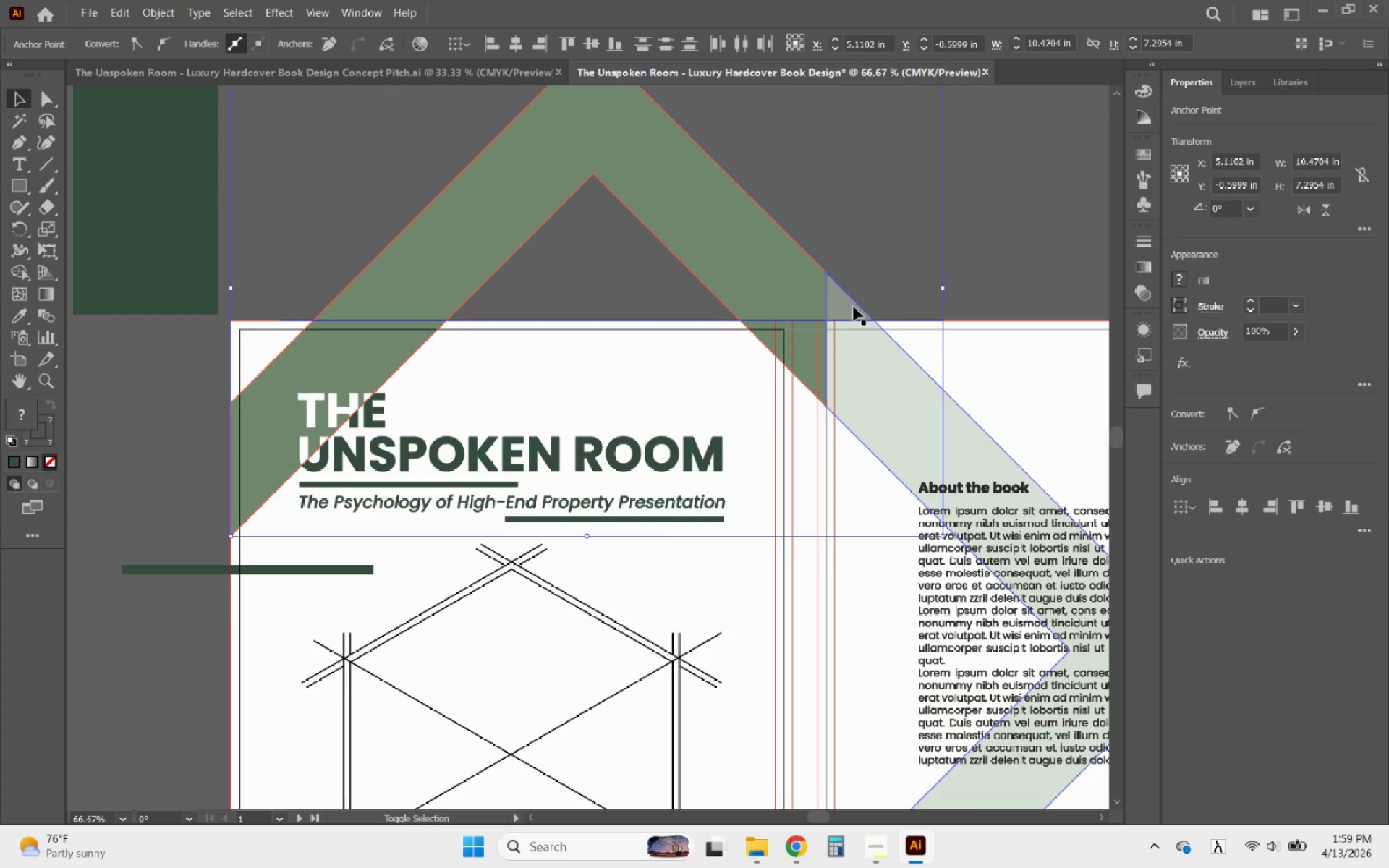 
left_click([854, 307])
 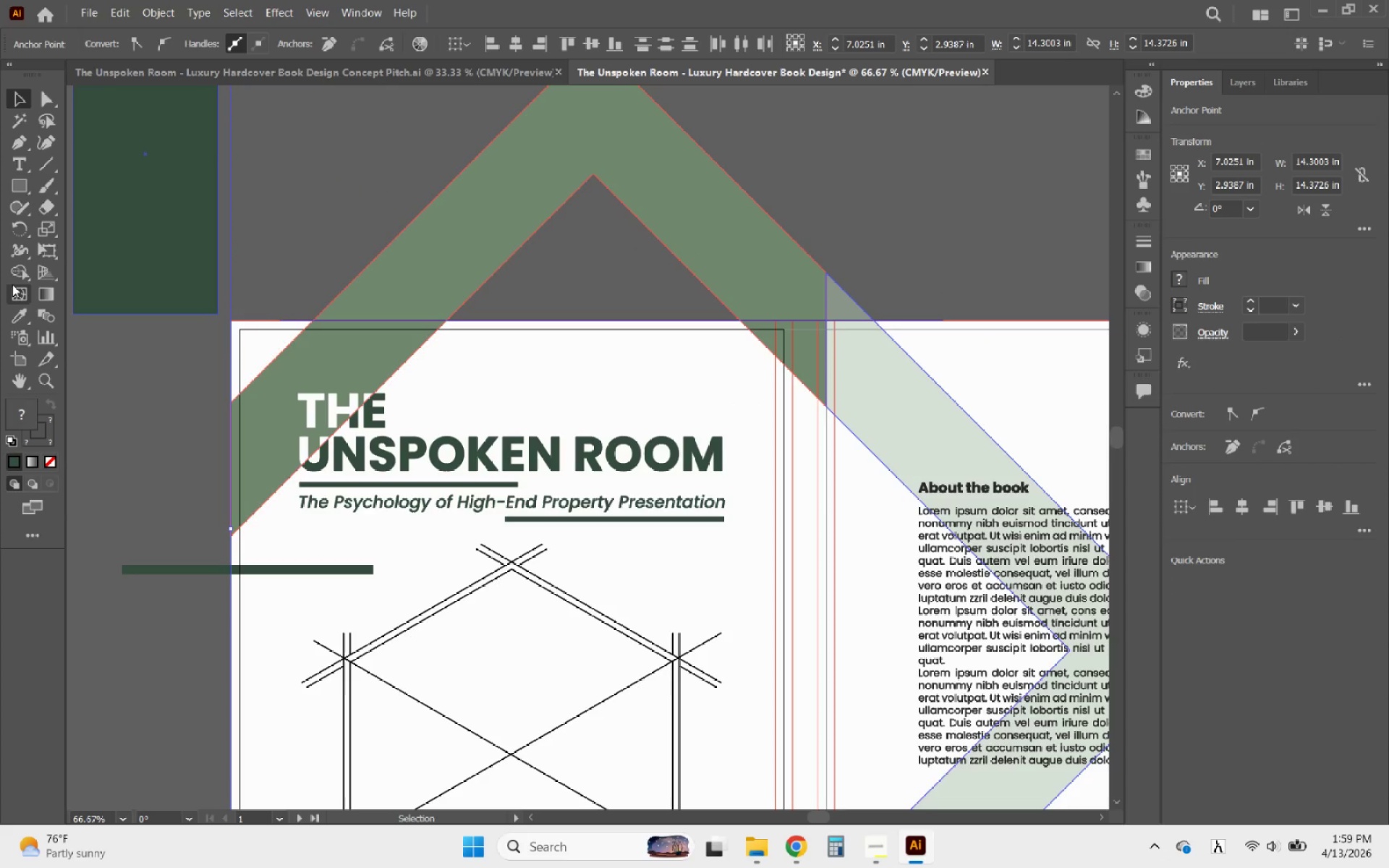 
left_click([24, 271])
 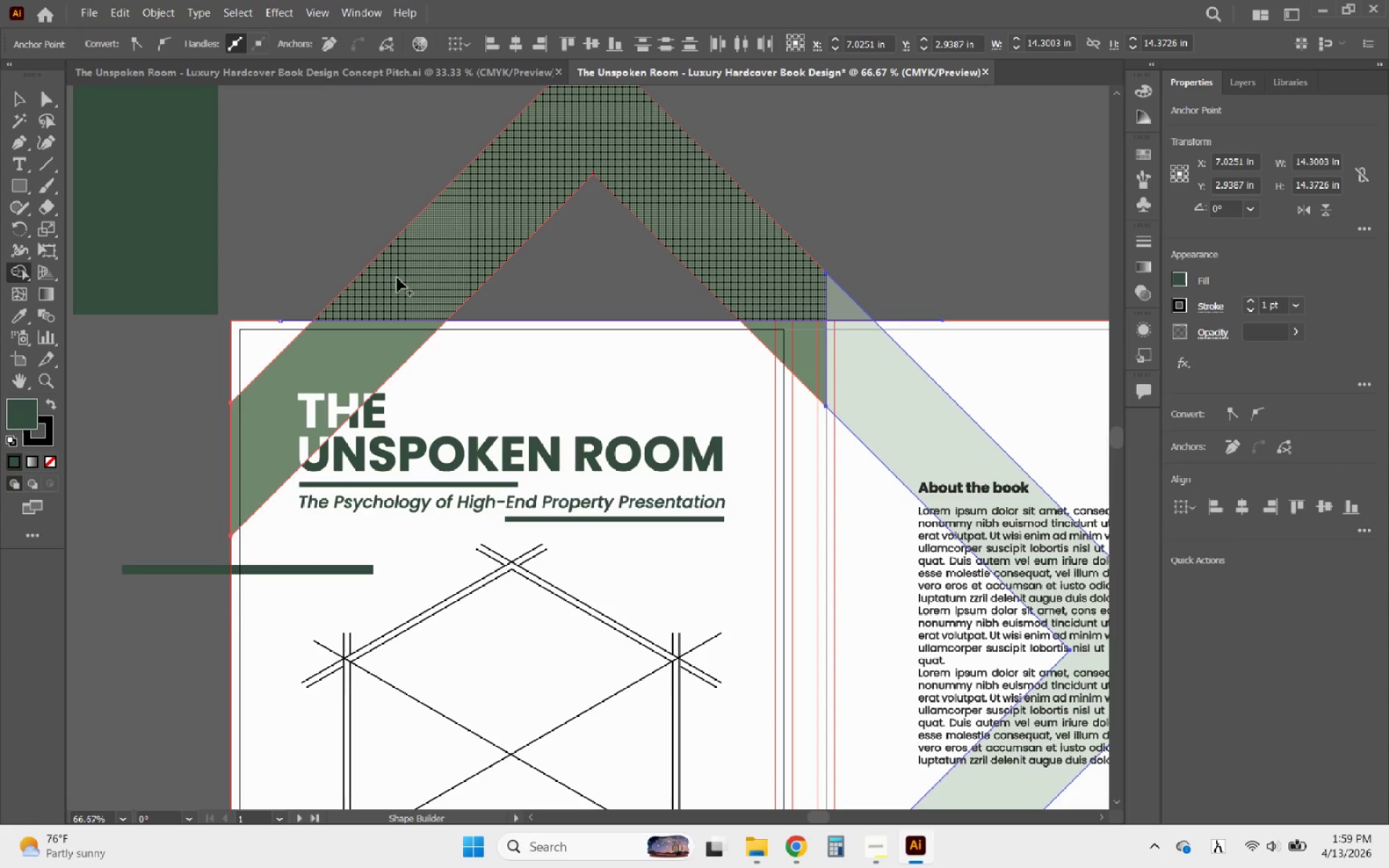 
left_click_drag(start_coordinate=[397, 278], to_coordinate=[460, 251])
 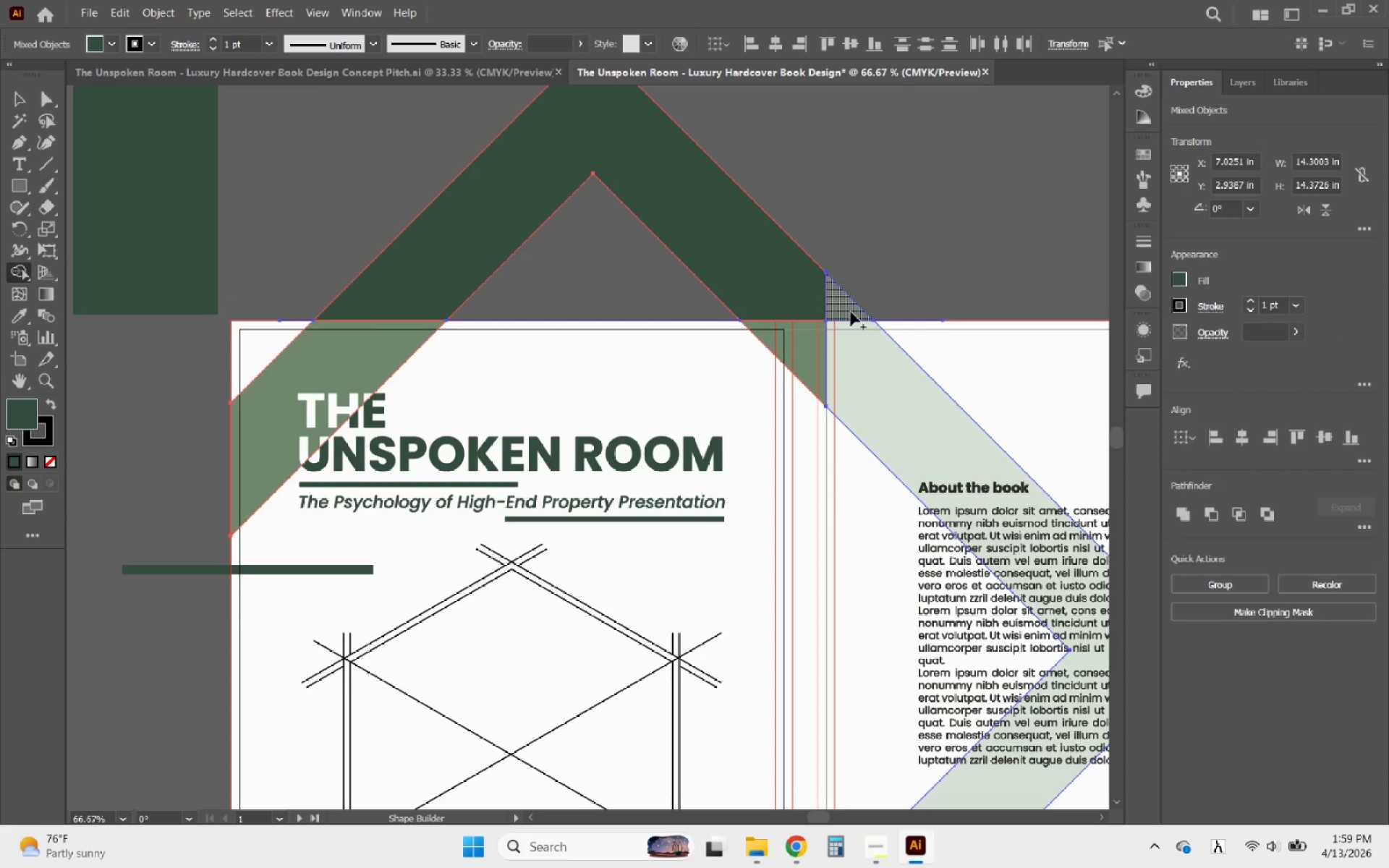 
left_click_drag(start_coordinate=[844, 310], to_coordinate=[838, 297])
 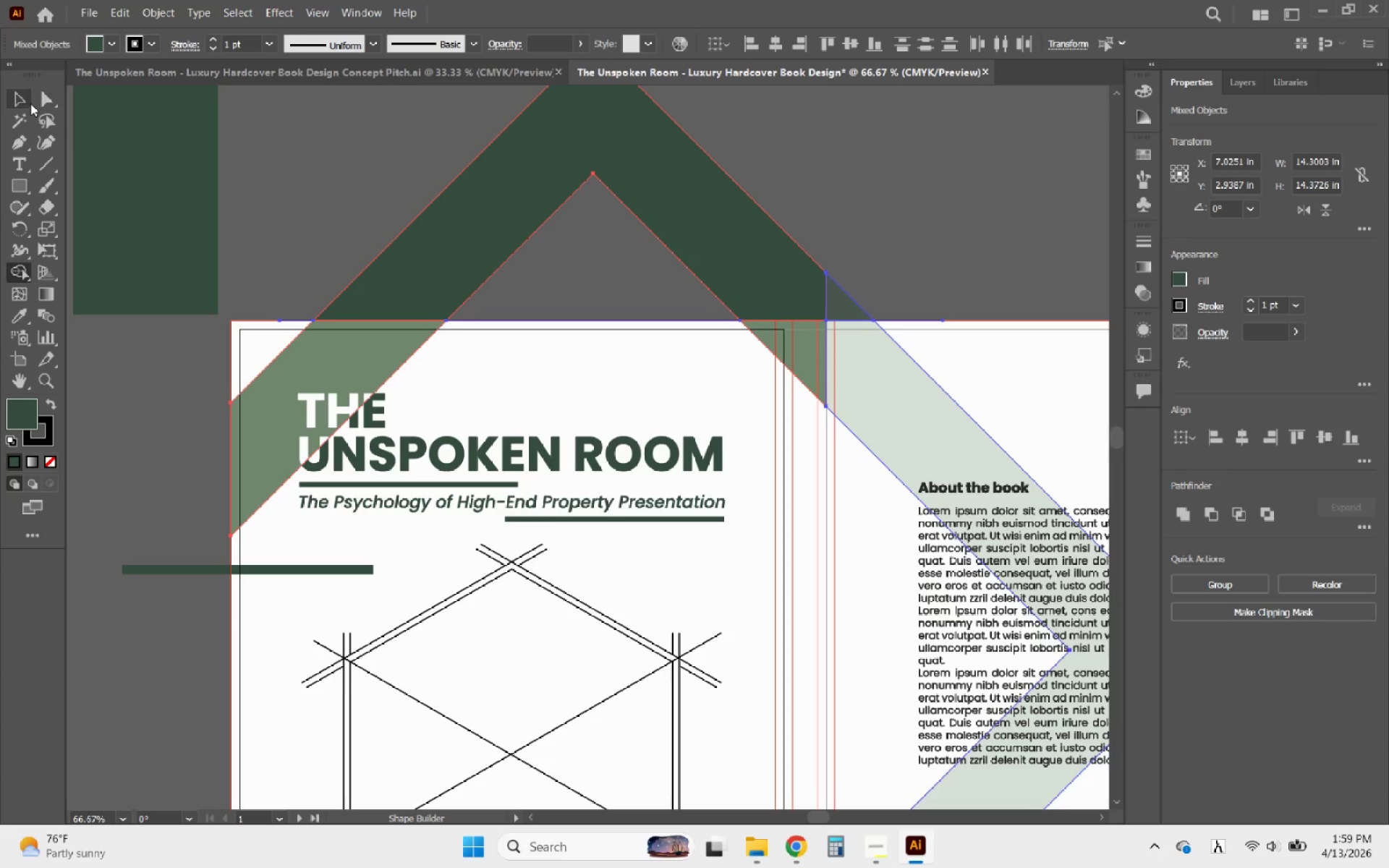 
left_click([17, 101])
 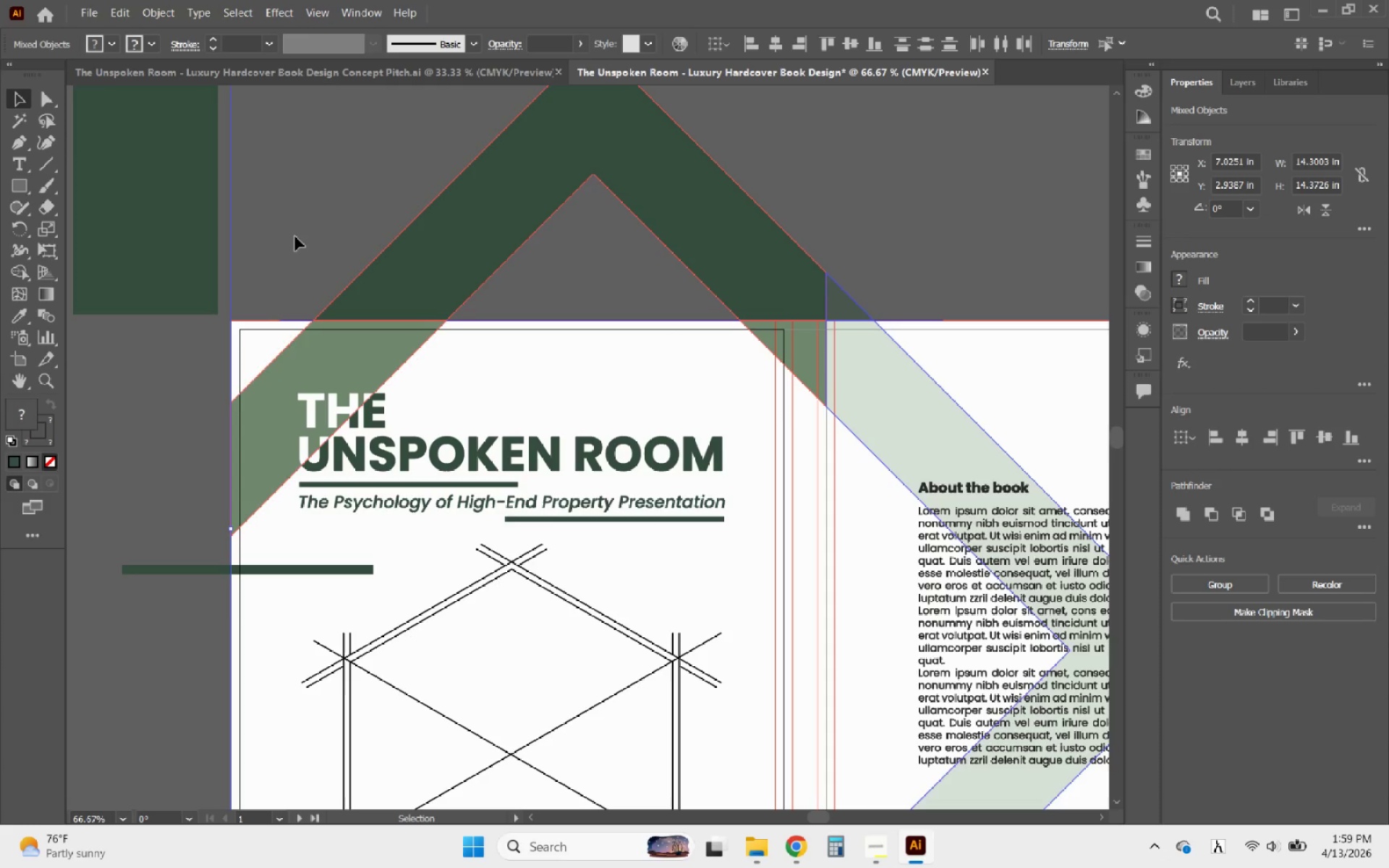 
left_click([295, 237])
 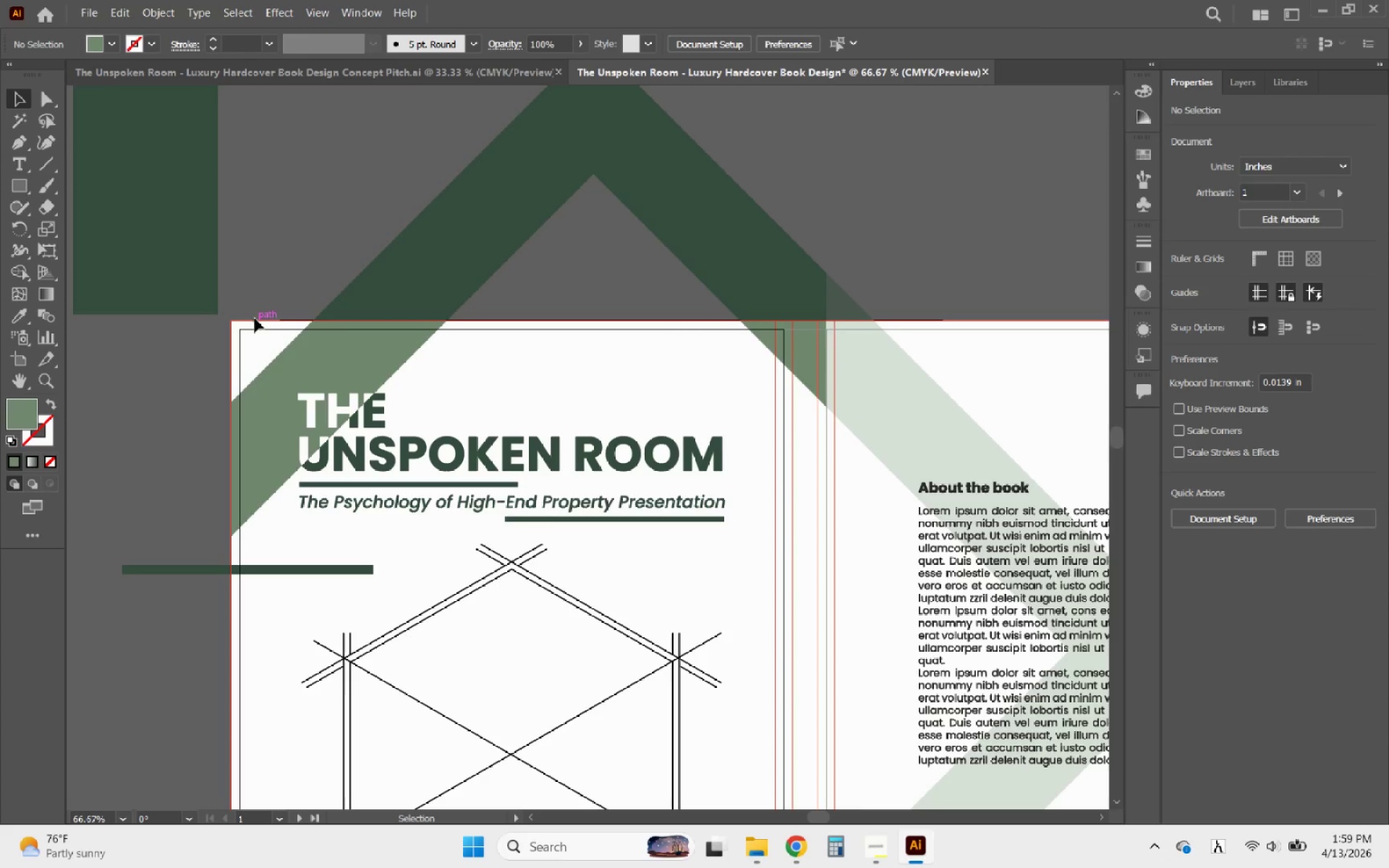 
left_click([255, 320])
 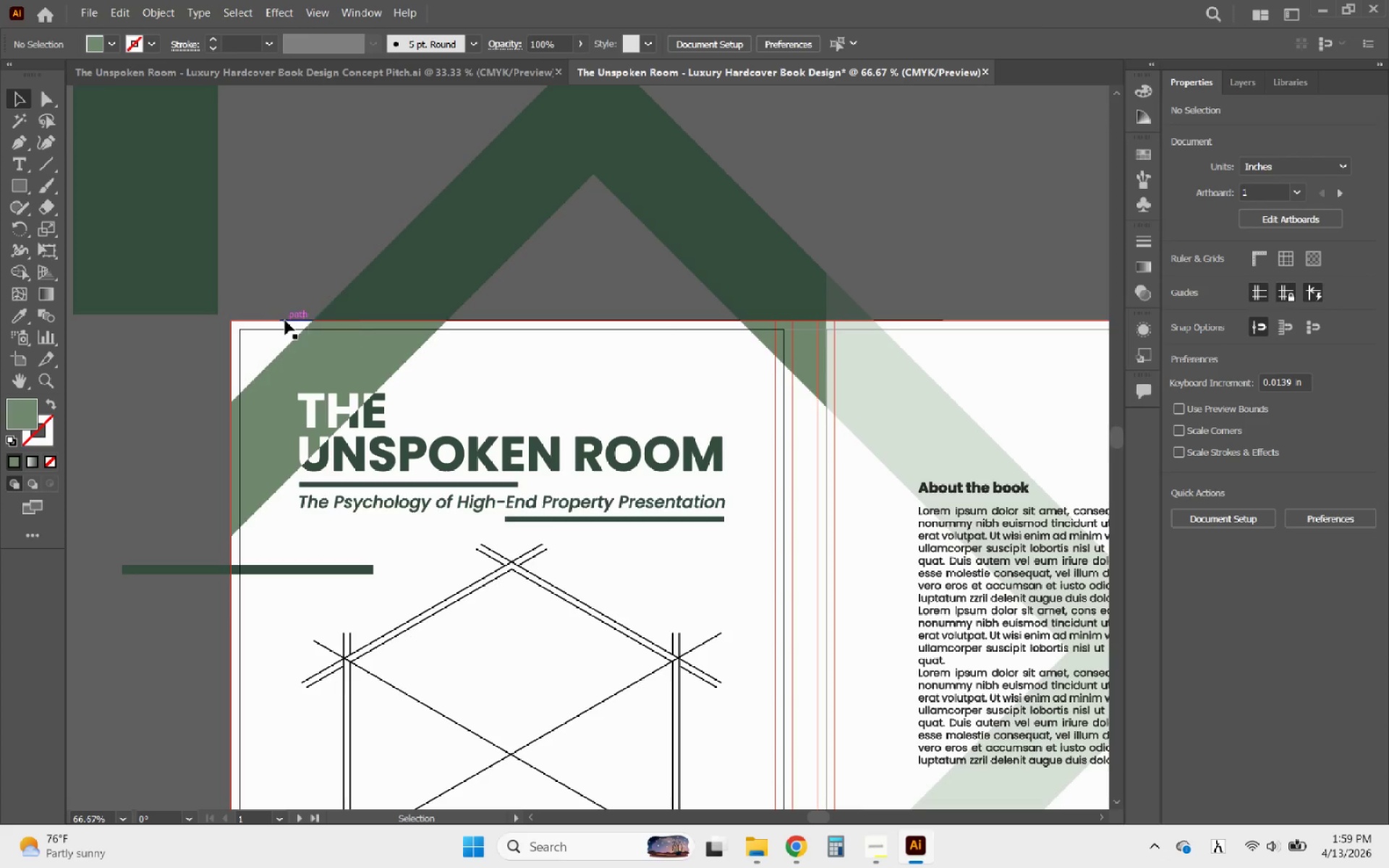 
left_click([285, 320])
 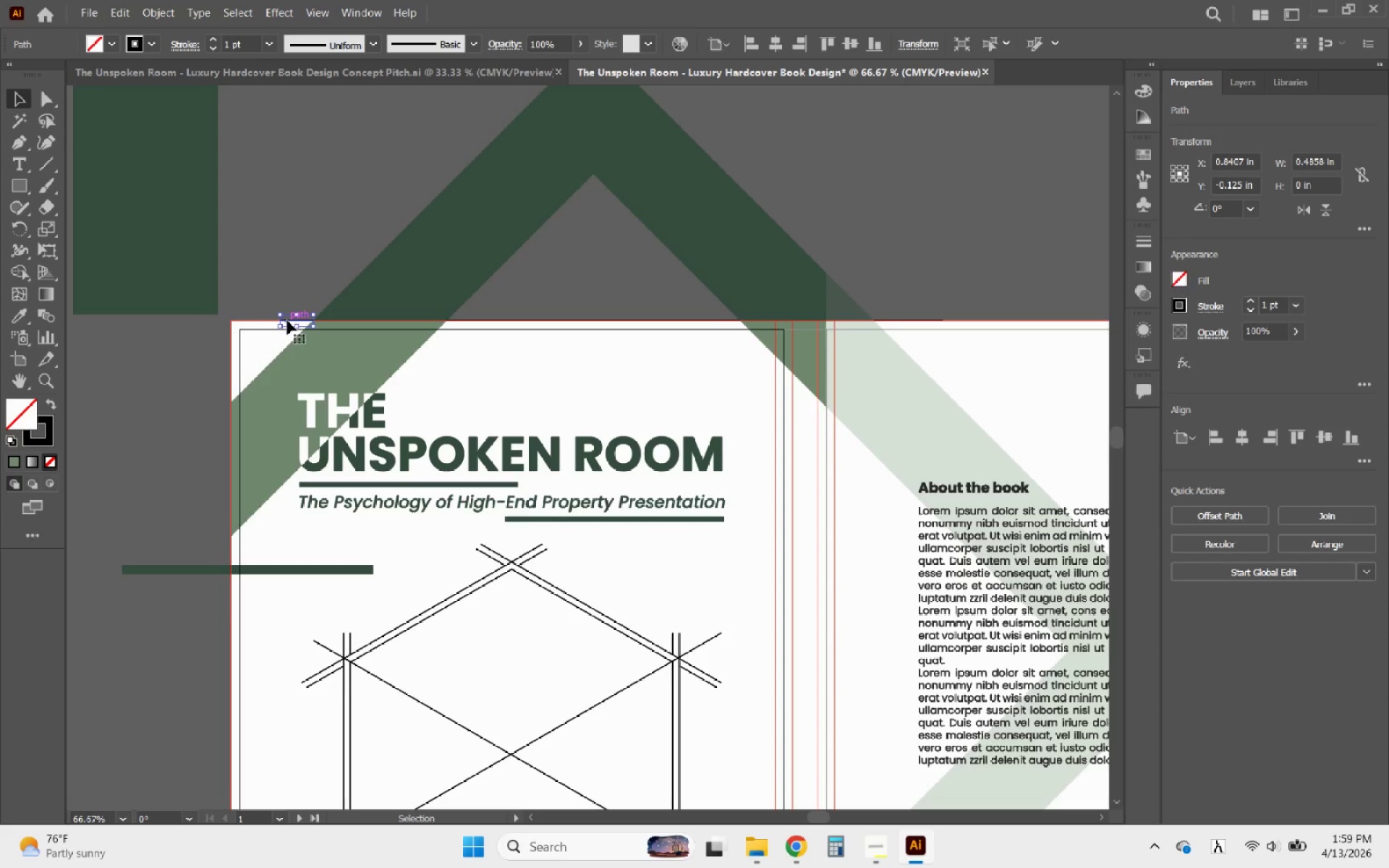 
key(Delete)
 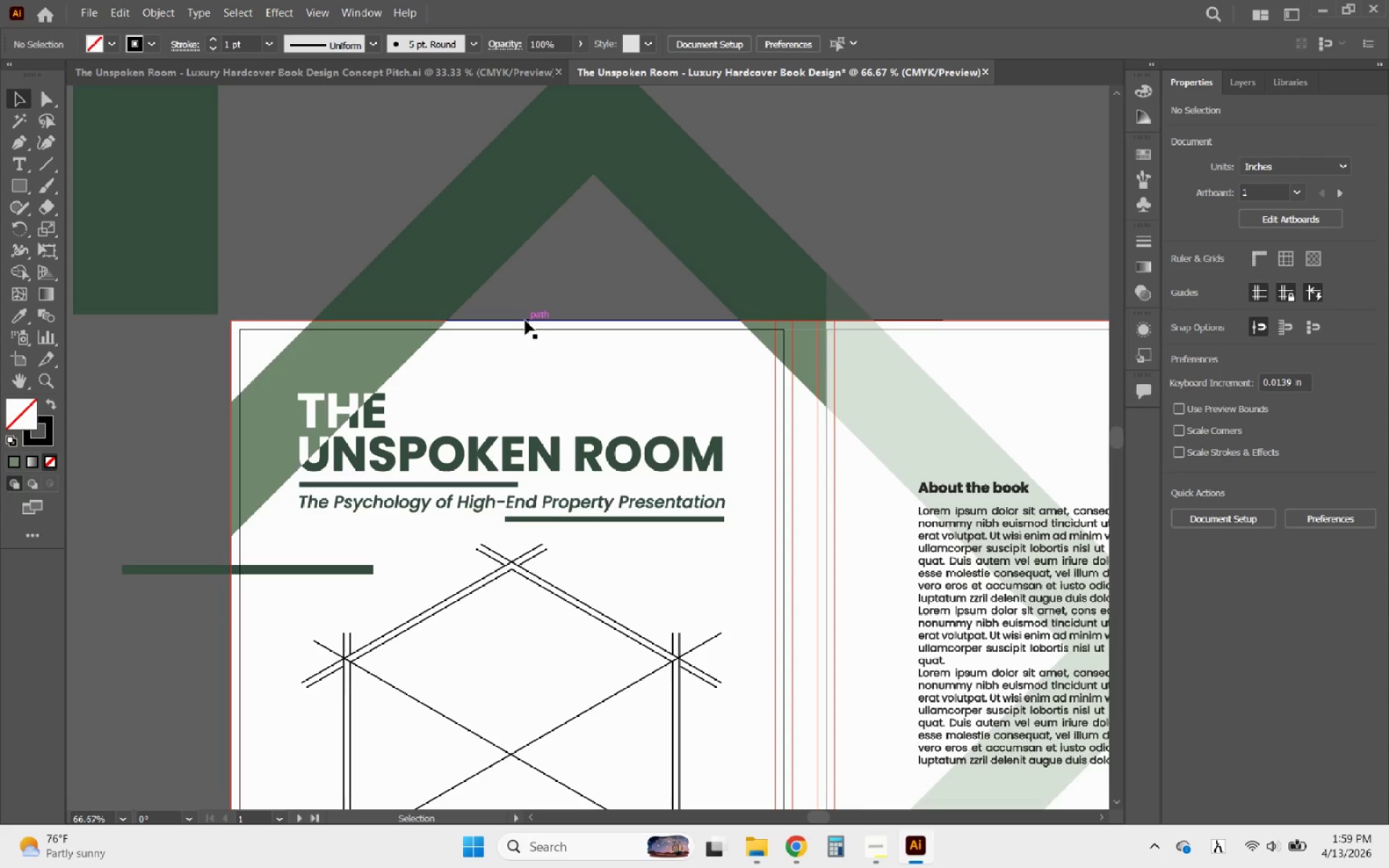 
left_click([523, 321])
 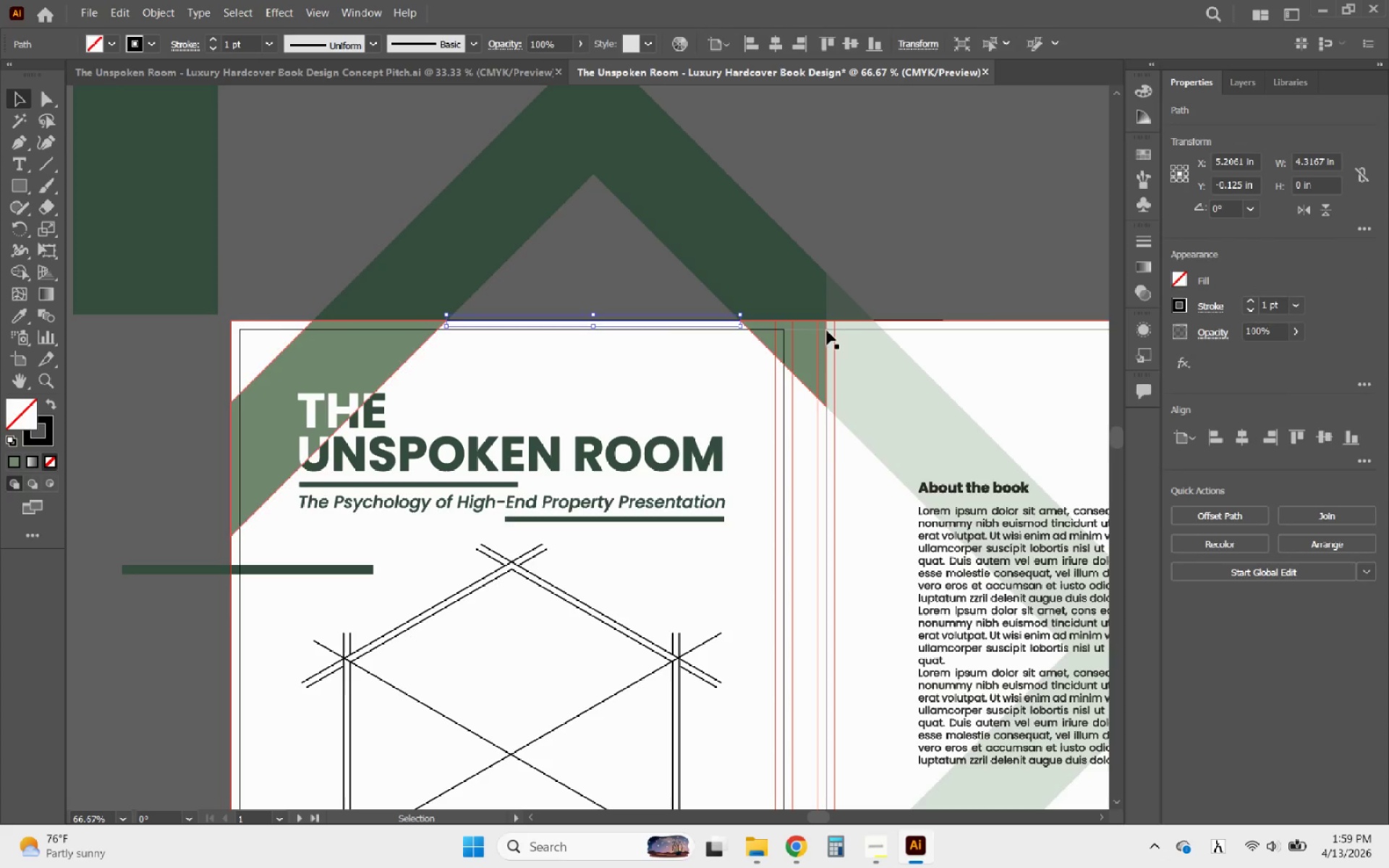 
key(Delete)
 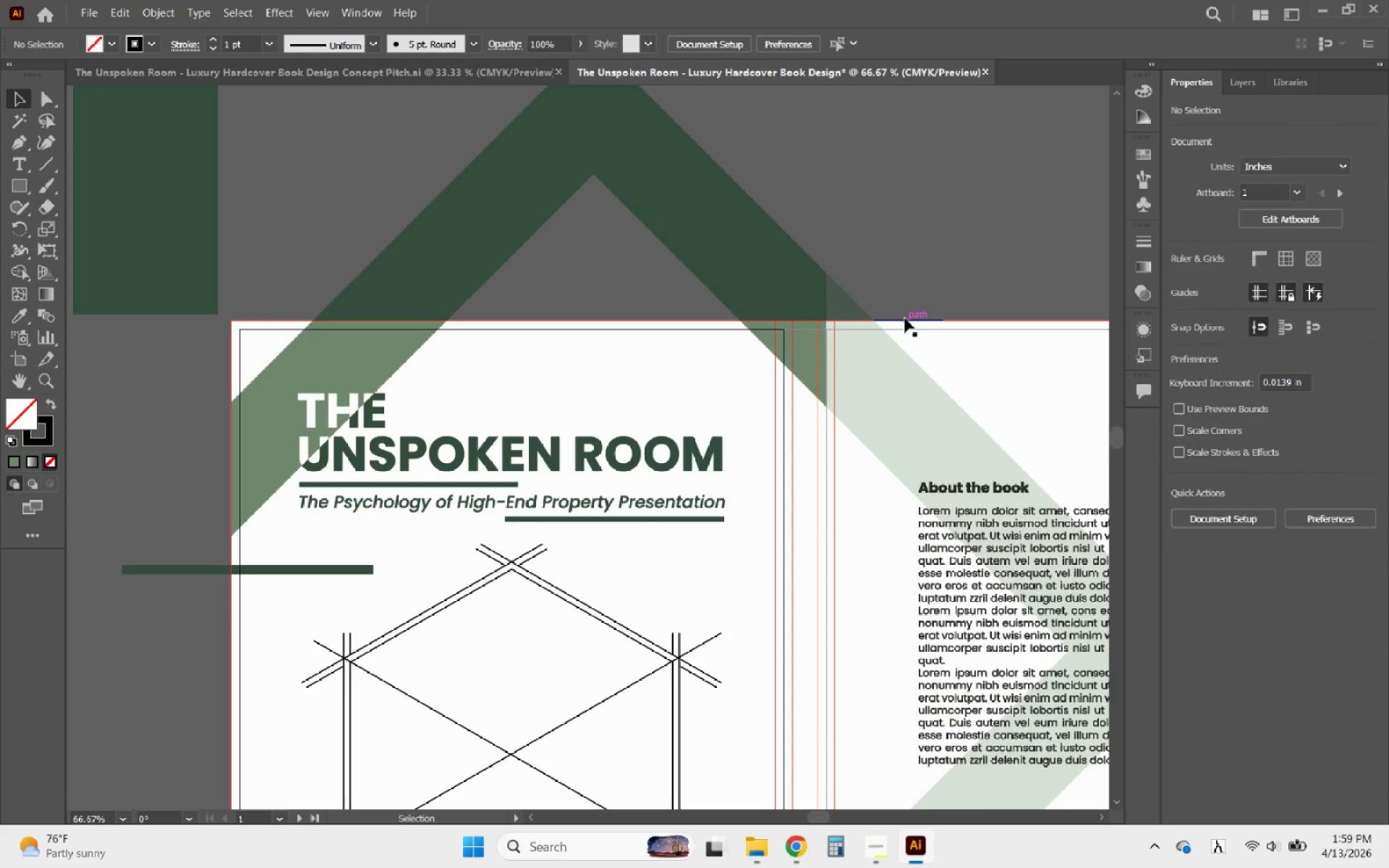 
left_click([905, 318])
 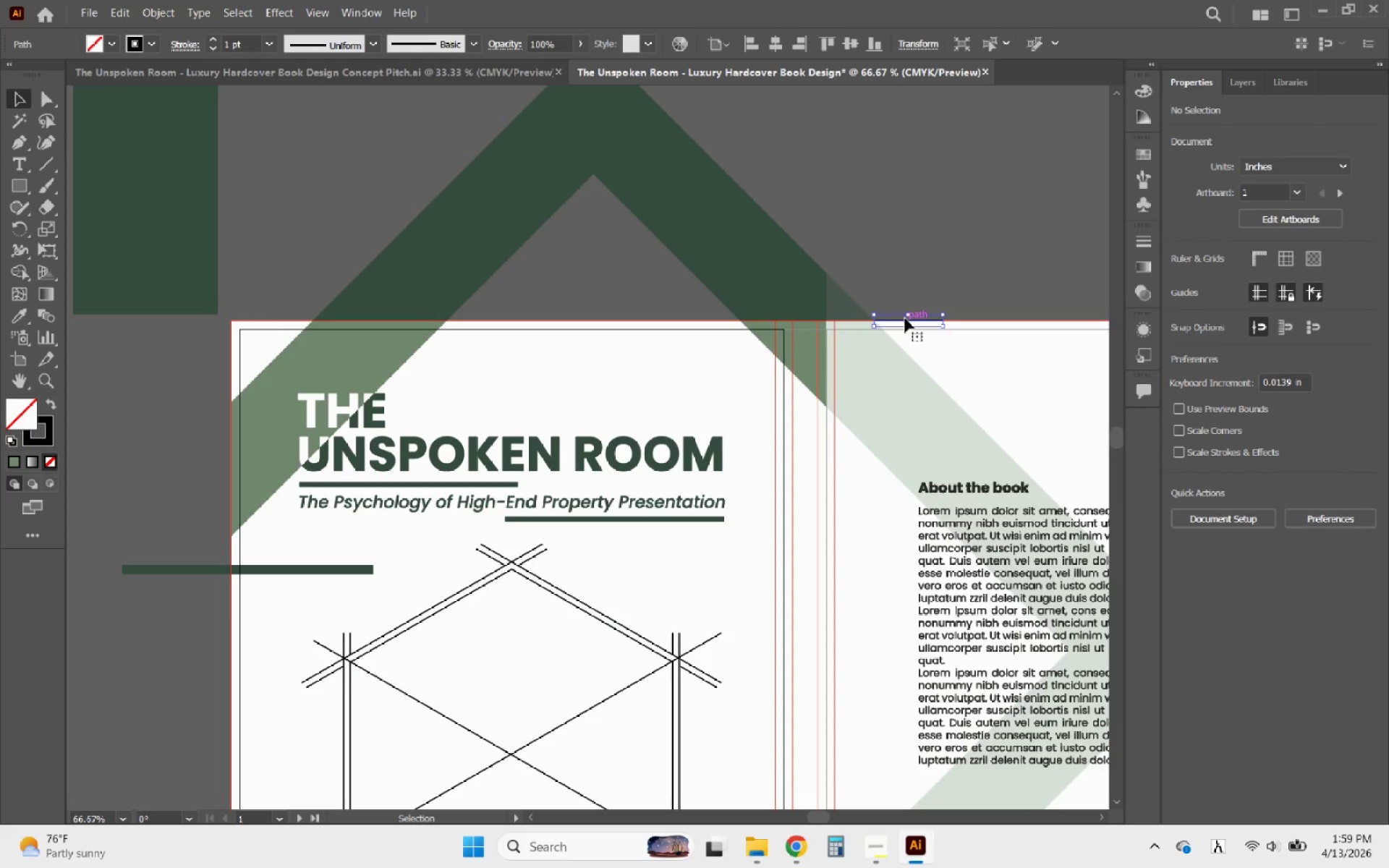 
key(Delete)
 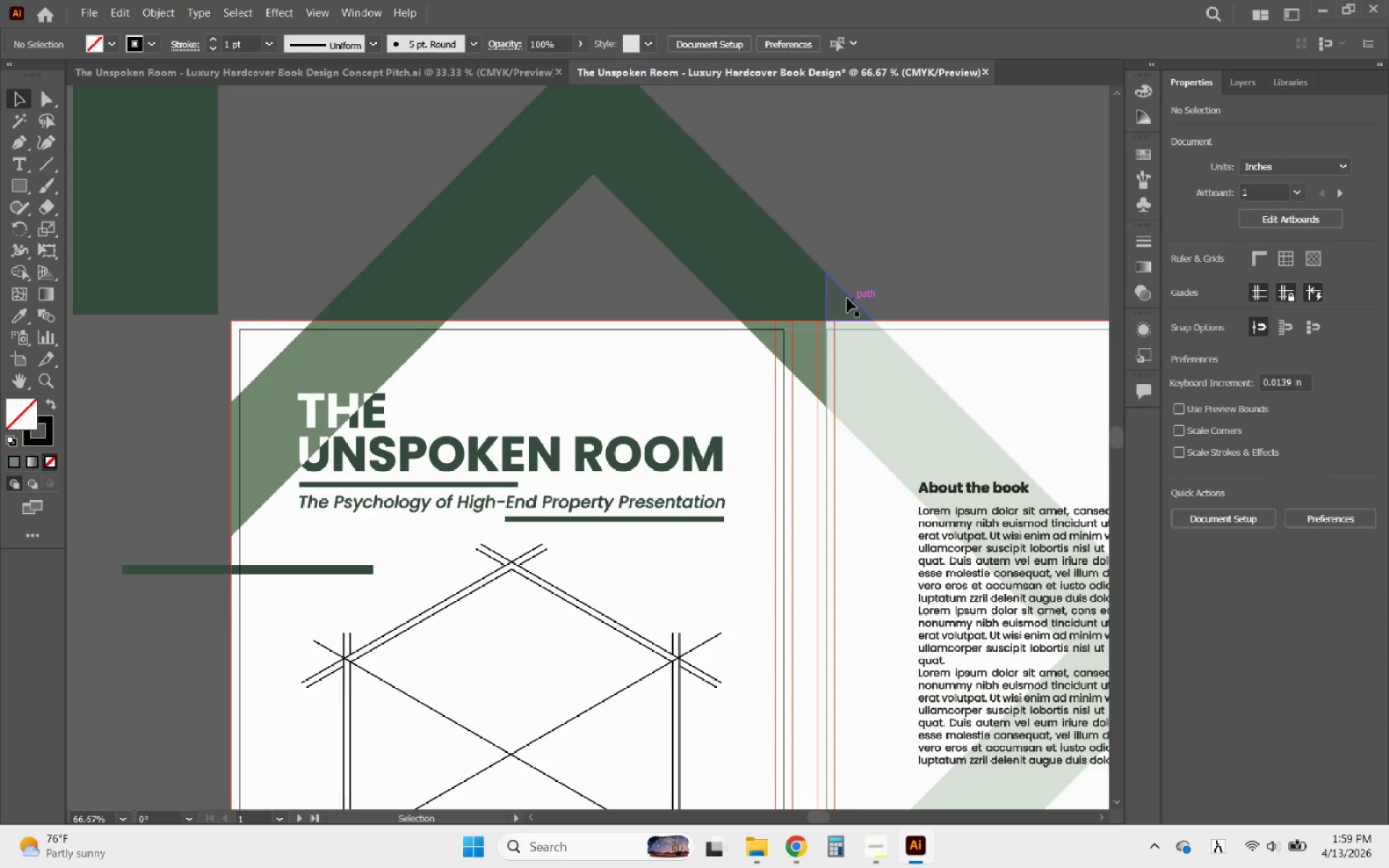 
left_click([836, 292])
 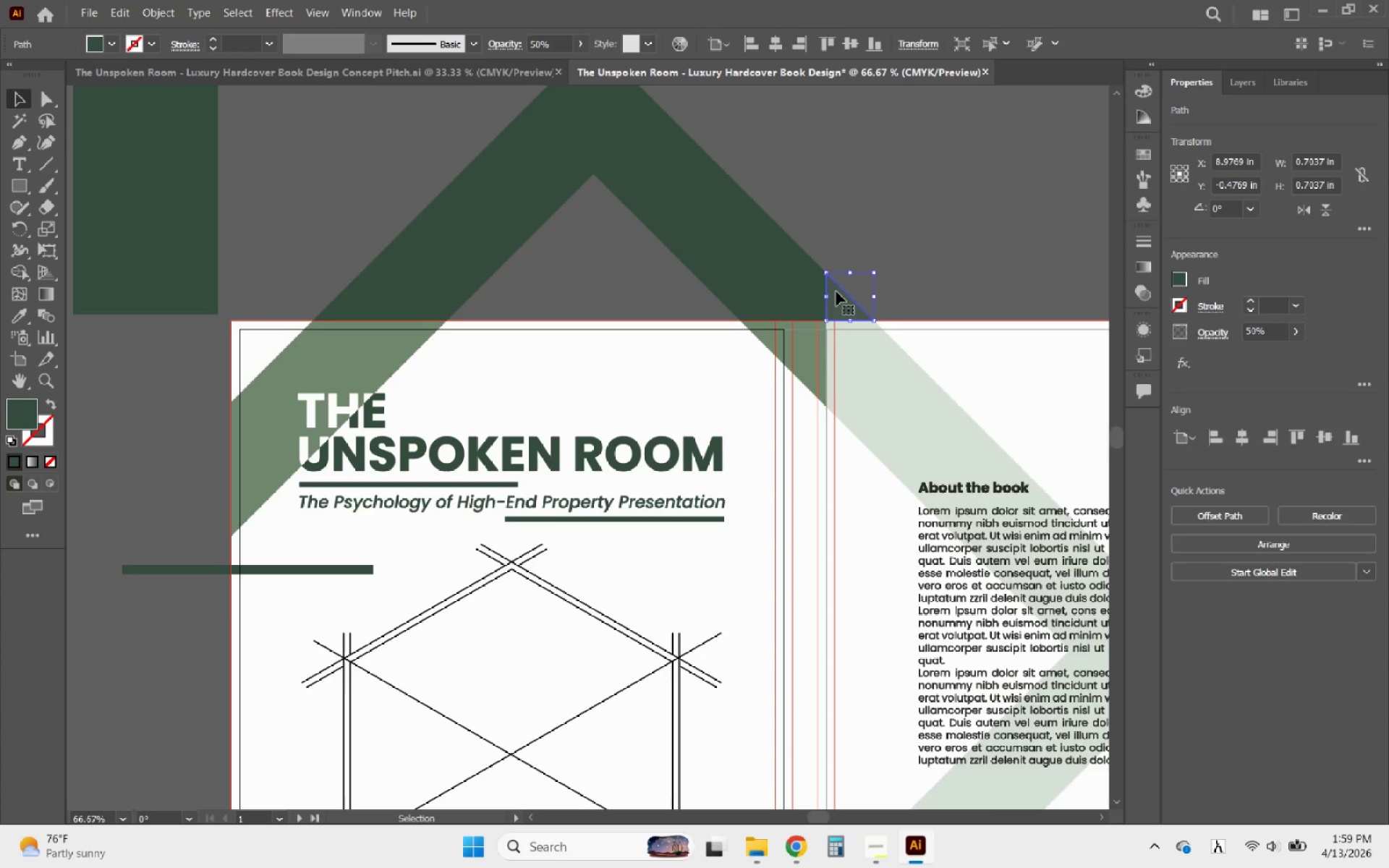 
key(Delete)
 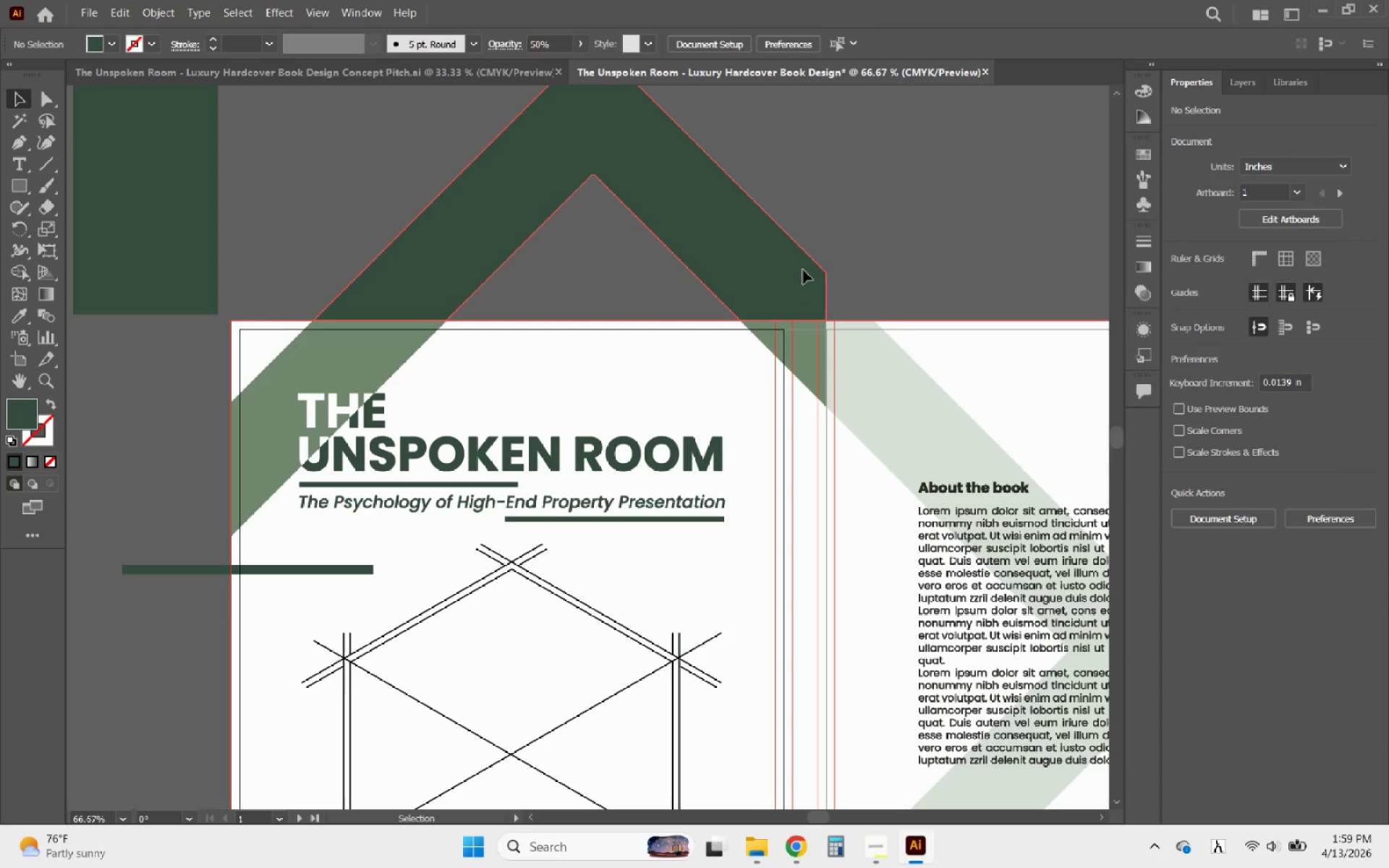 
left_click([803, 270])
 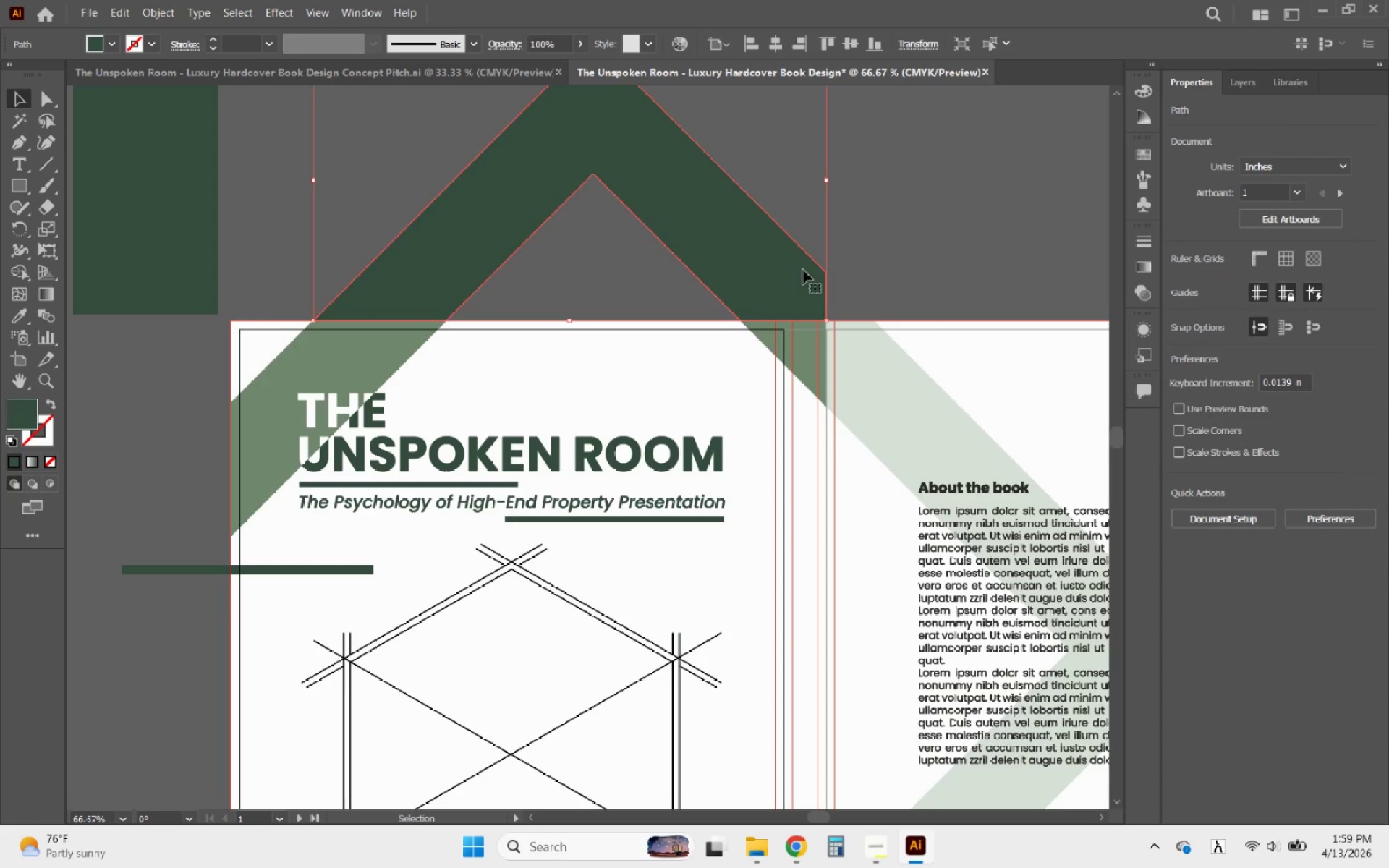 
key(Delete)
 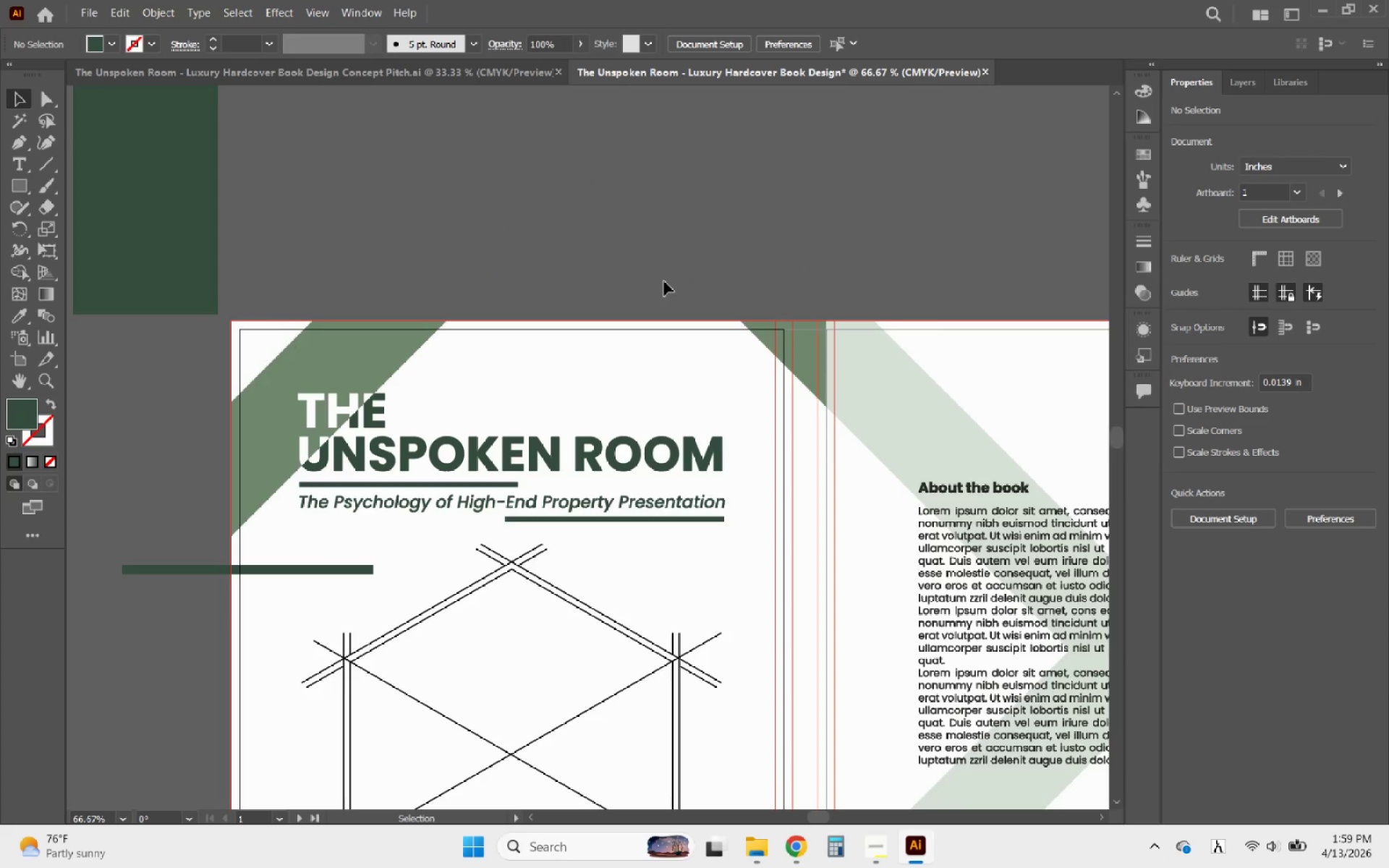 
hold_key(key=AltLeft, duration=1.26)
scroll: coordinate [612, 259], scroll_direction: down, amount: 2.0
 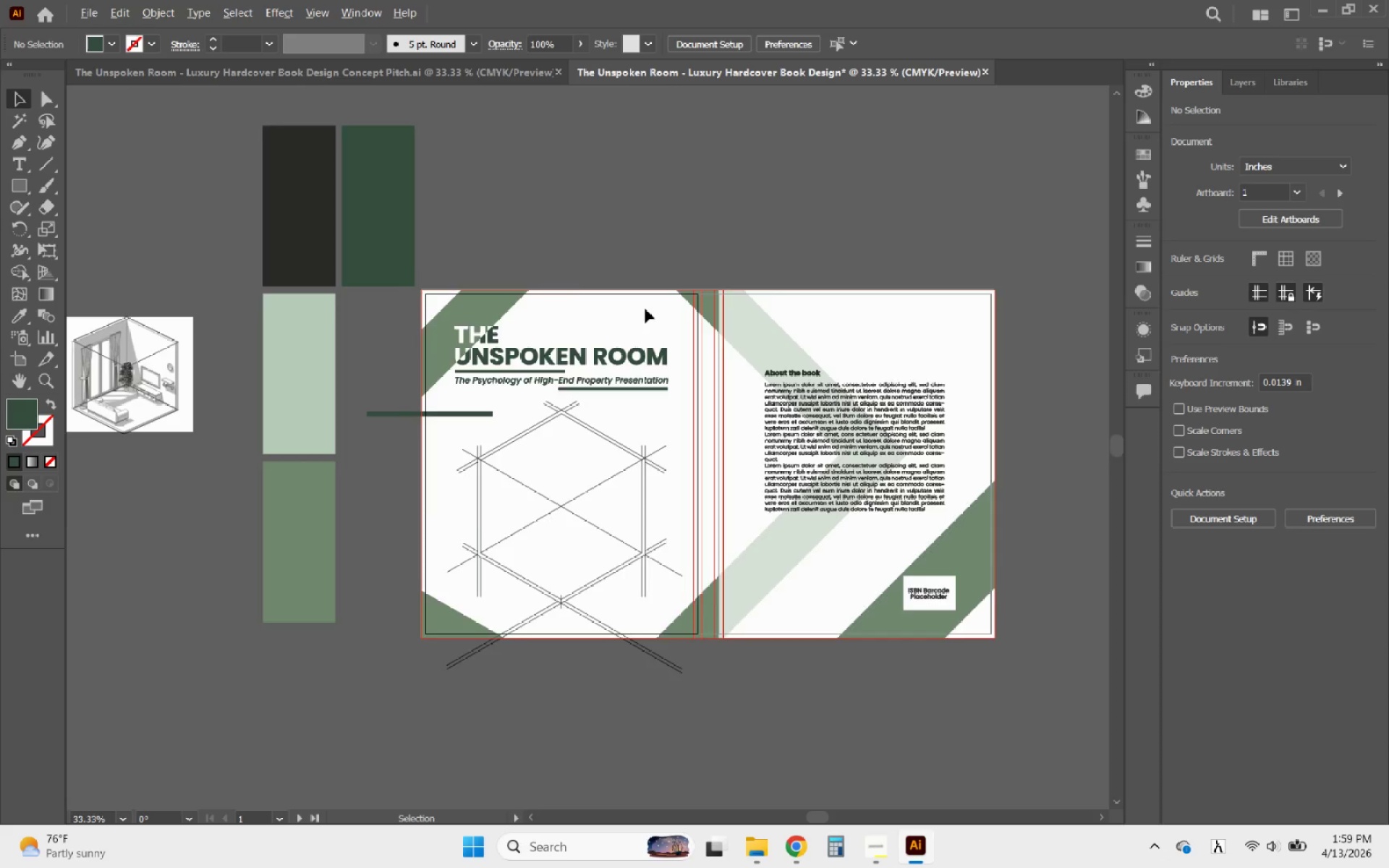 
scroll: coordinate [648, 312], scroll_direction: up, amount: 1.0
 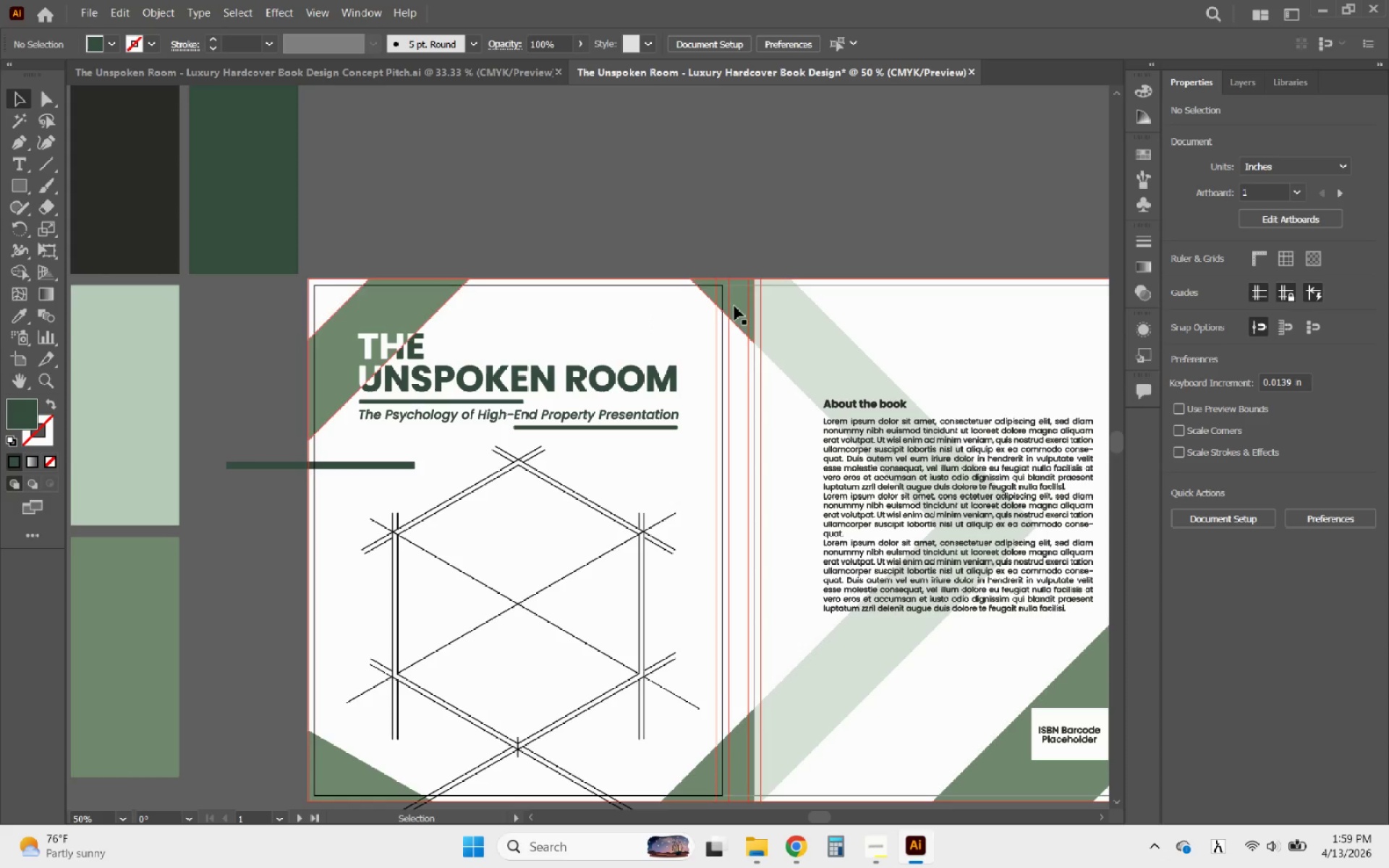 
left_click([734, 306])
 